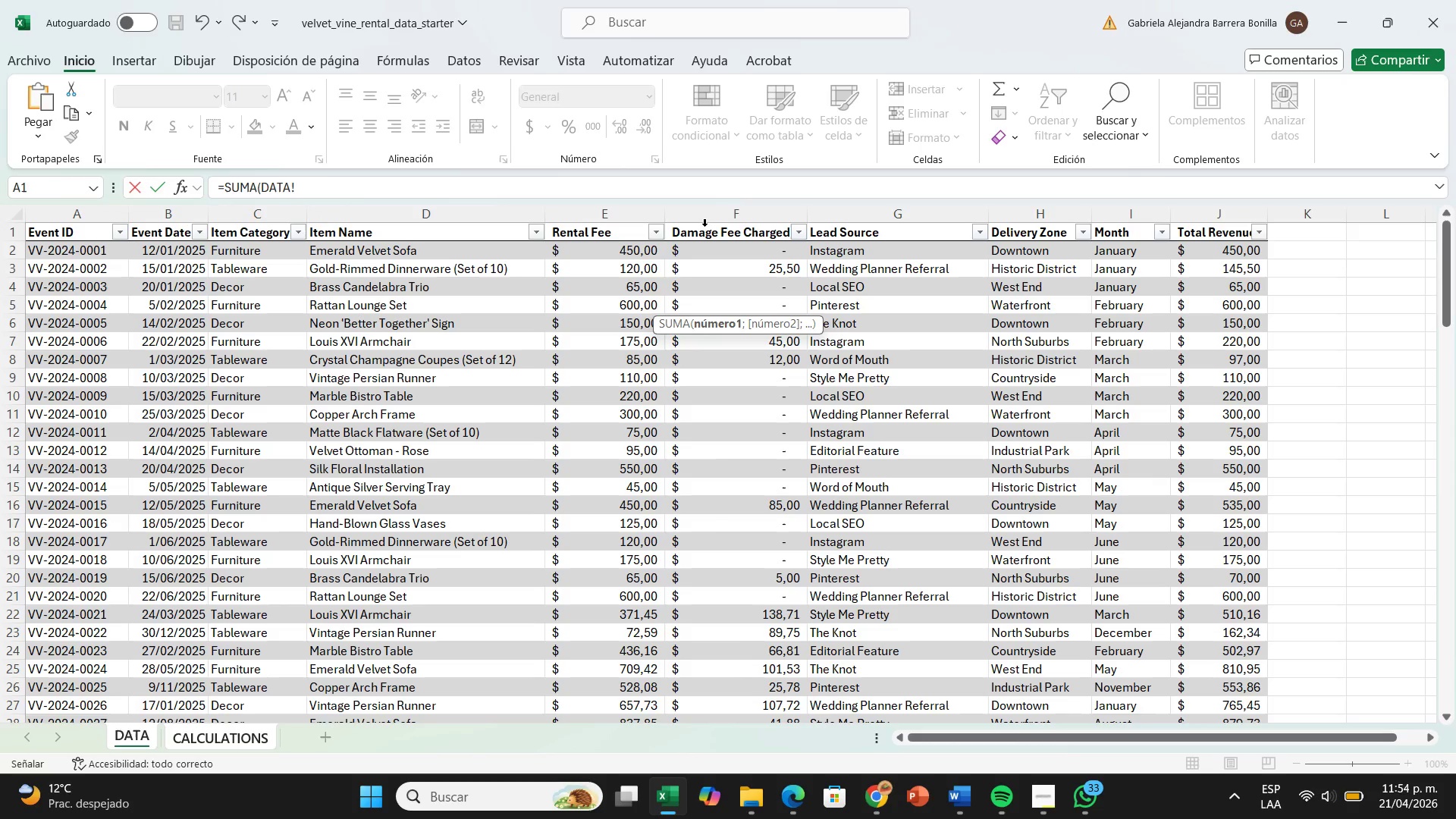 
wait(7.73)
 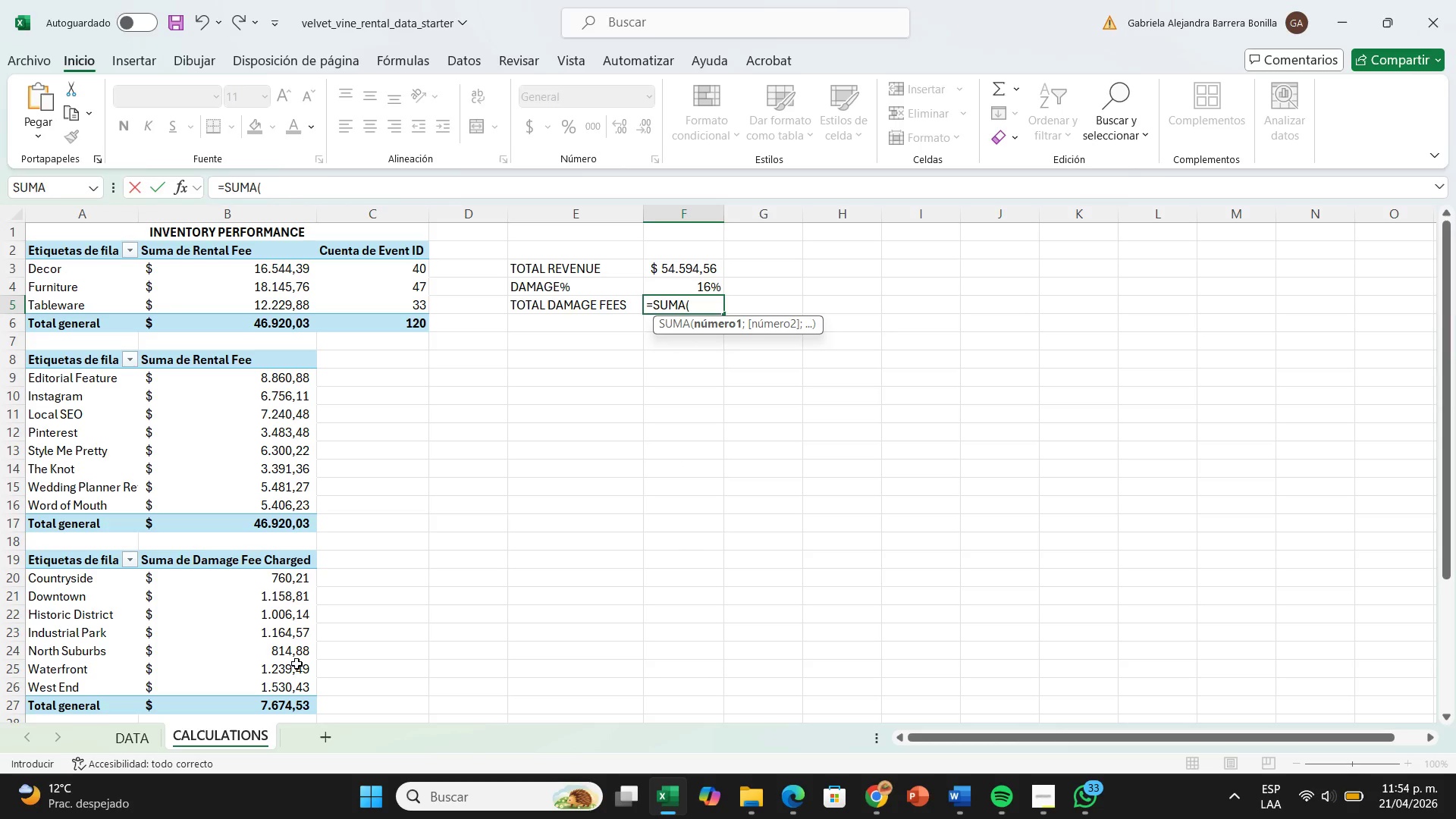 
key(Enter)
 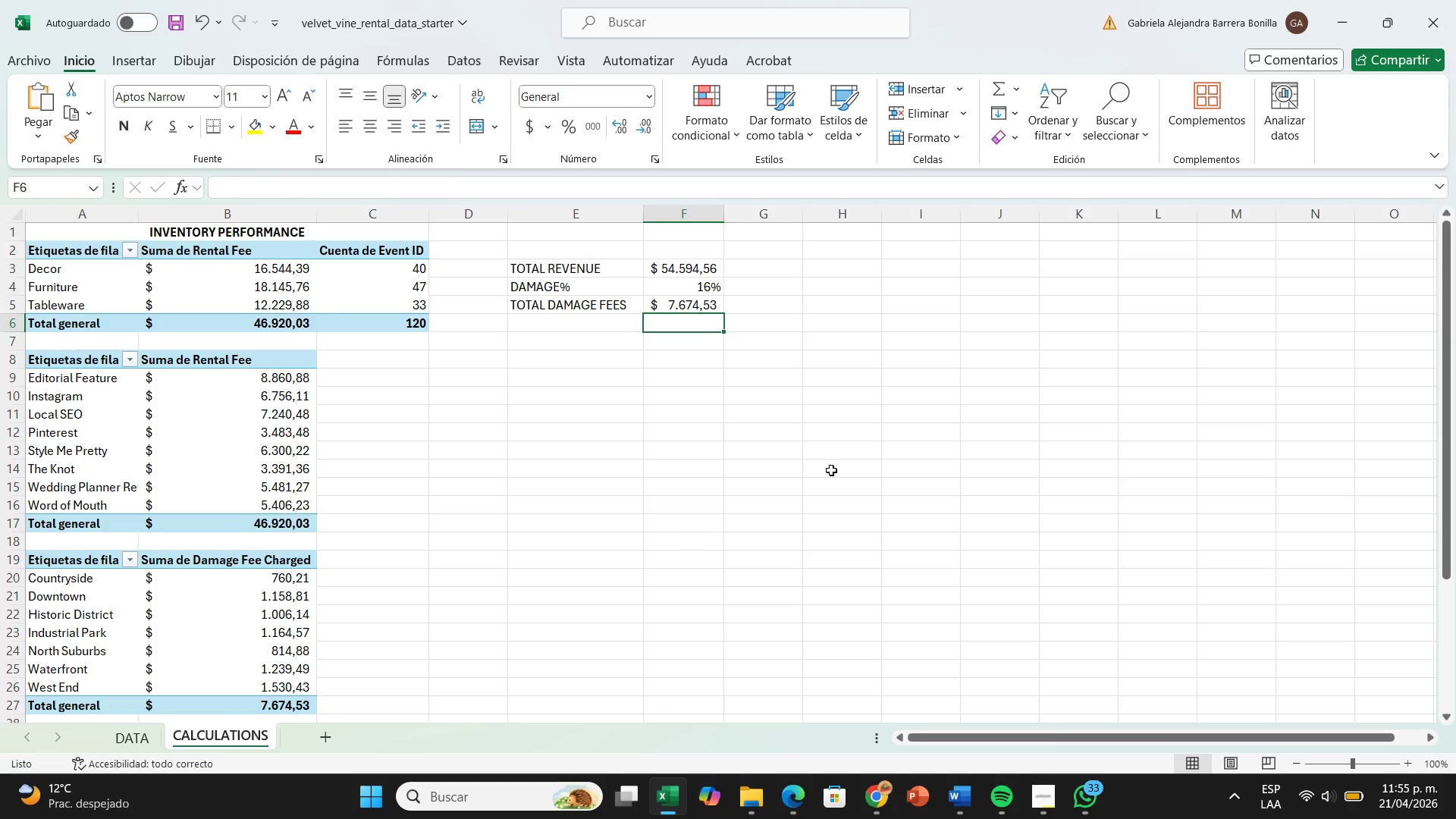 
wait(33.34)
 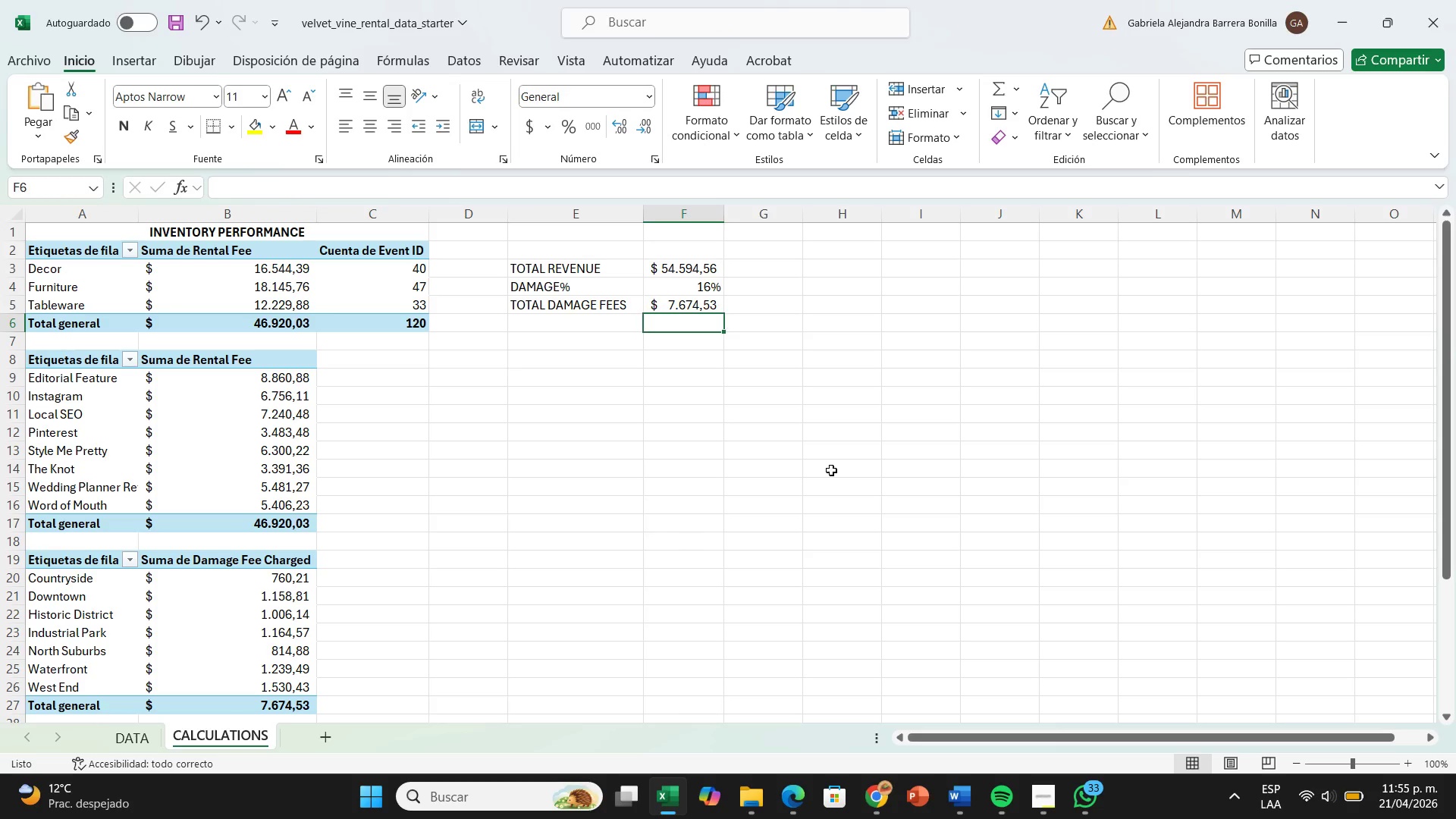 
left_click([826, 276])
 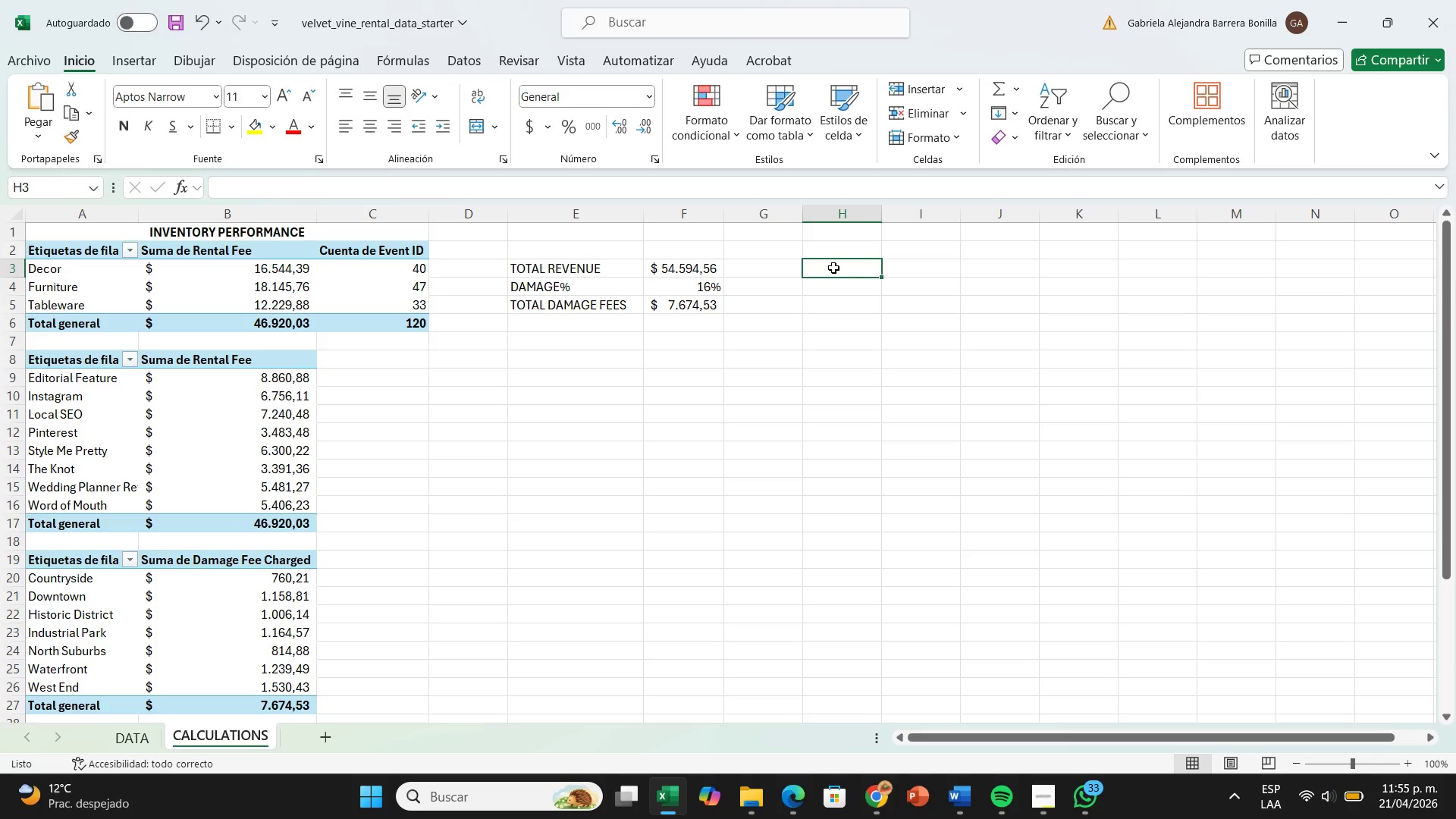 
double_click([833, 266])
 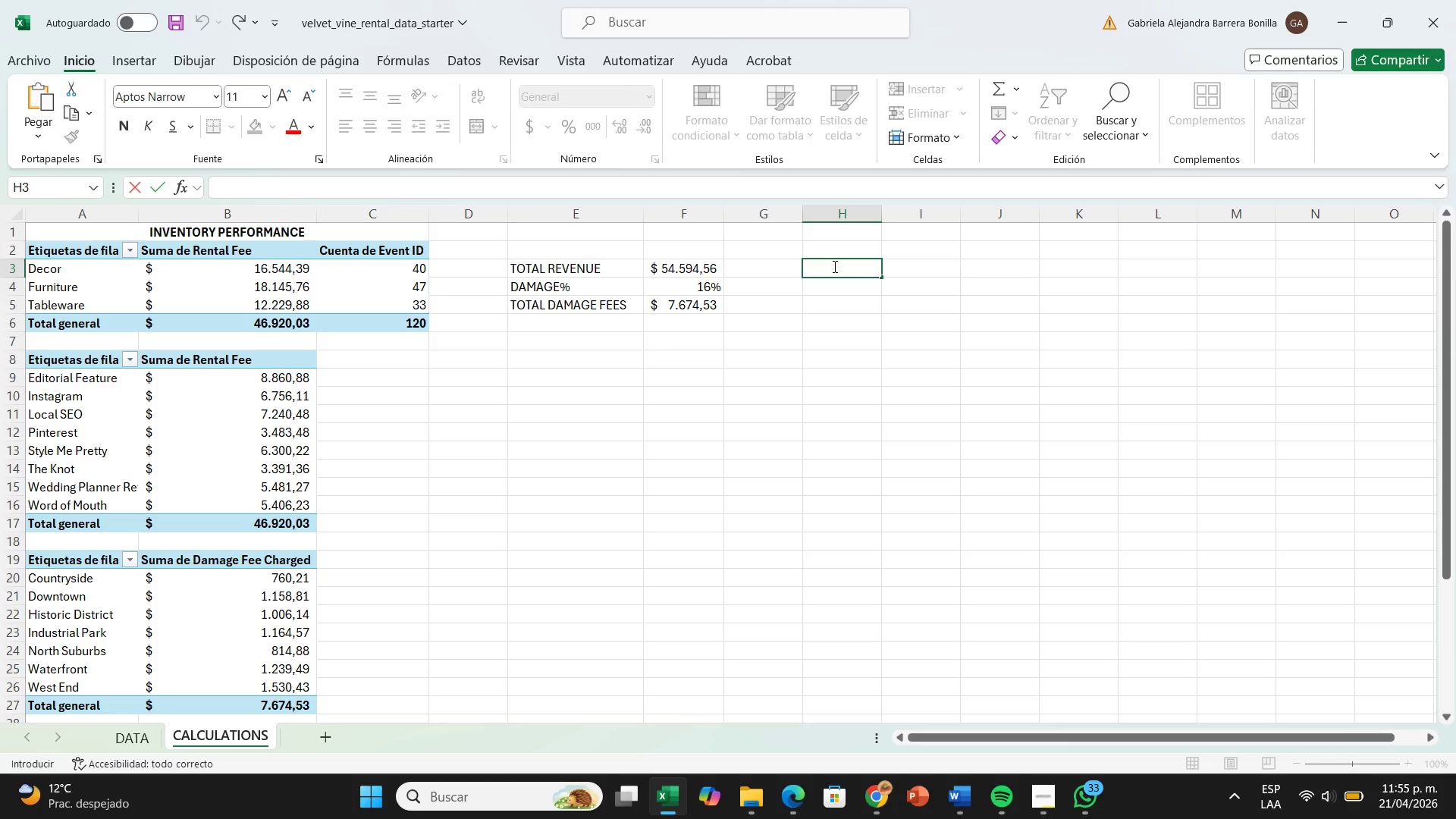 
type(FURNIR])
key(Backspace)
key(Backspace)
type(TURE IN DOWNTOWN)
 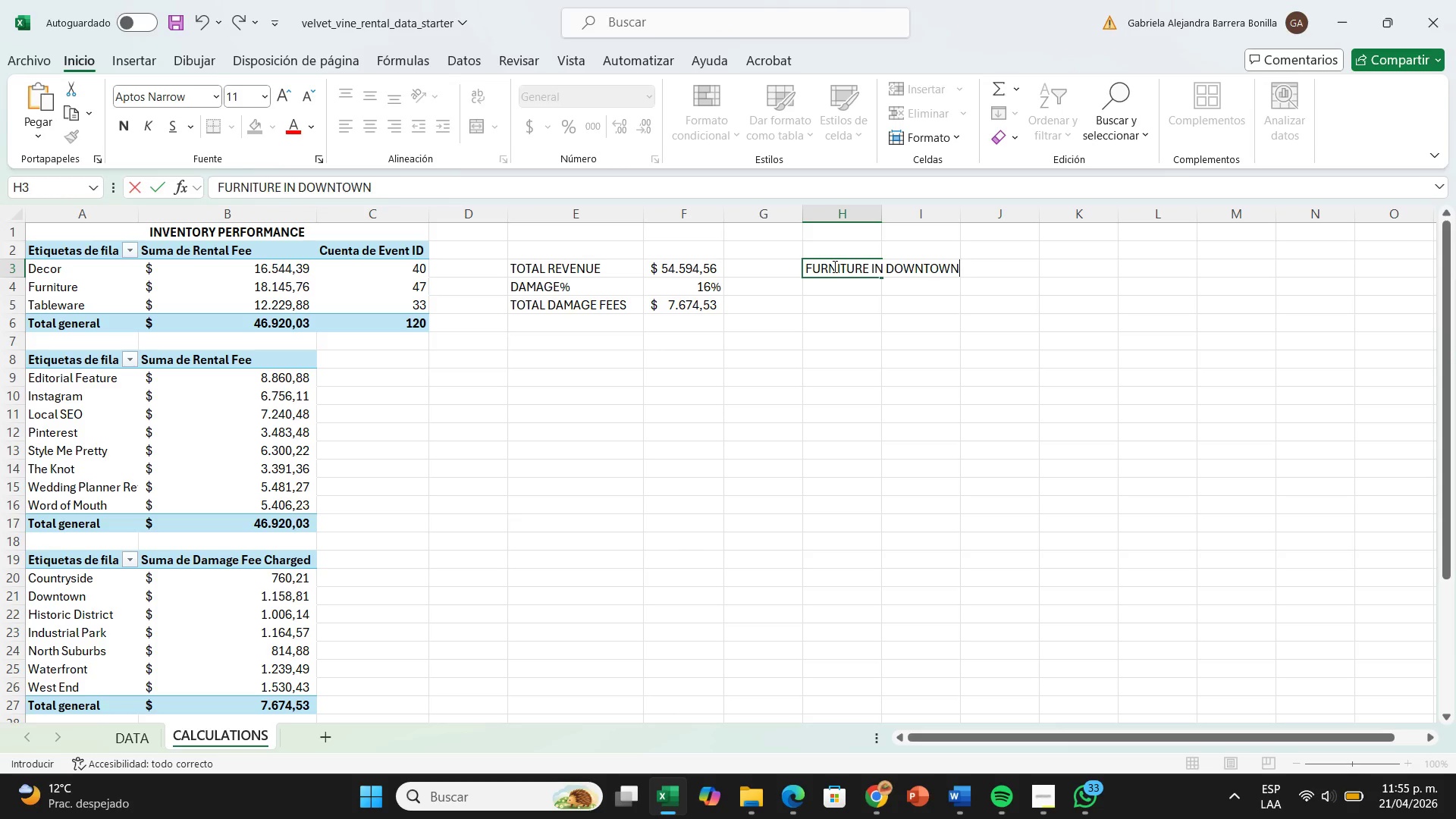 
left_click([997, 359])
 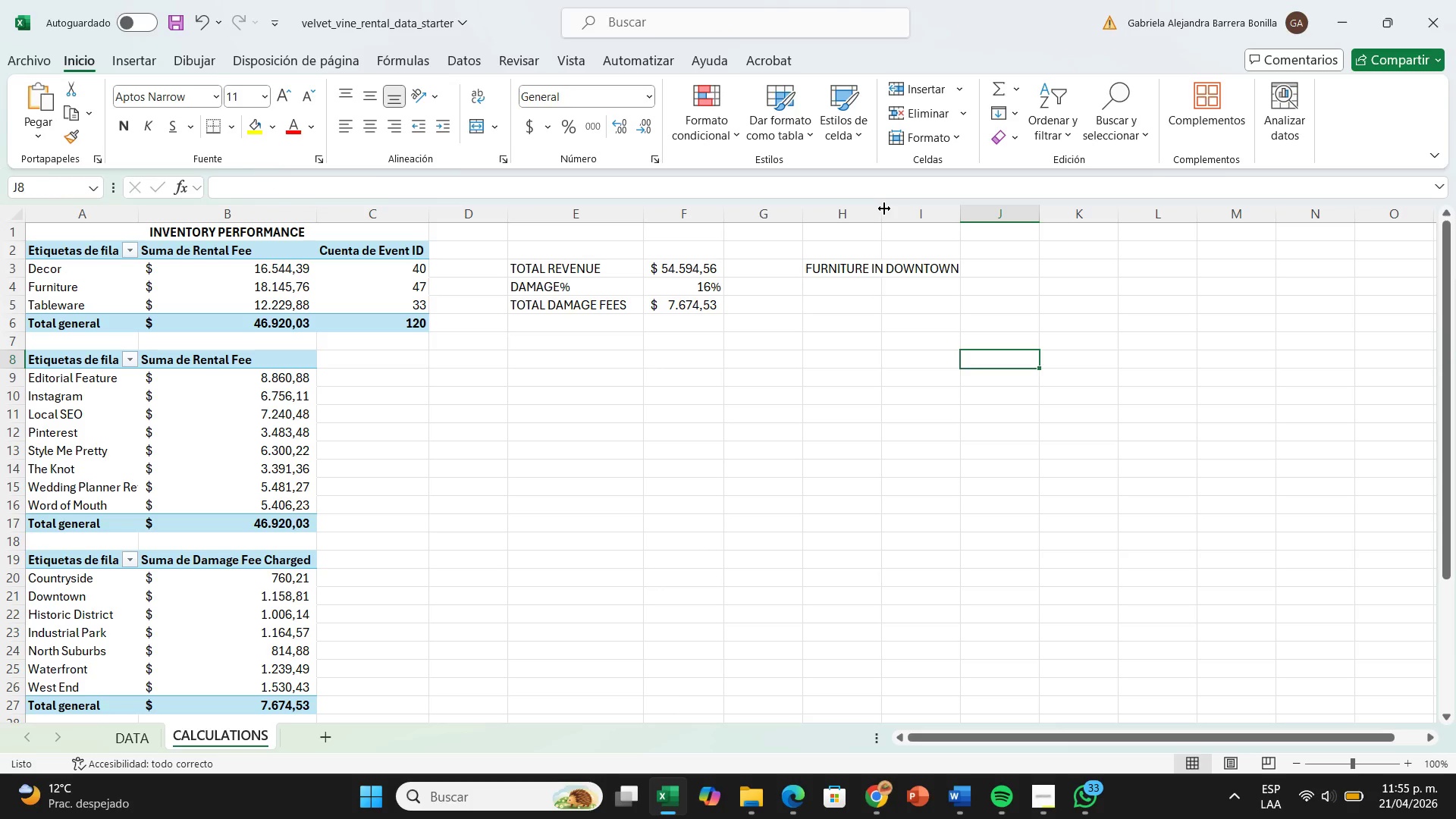 
left_click_drag(start_coordinate=[884, 209], to_coordinate=[971, 225])
 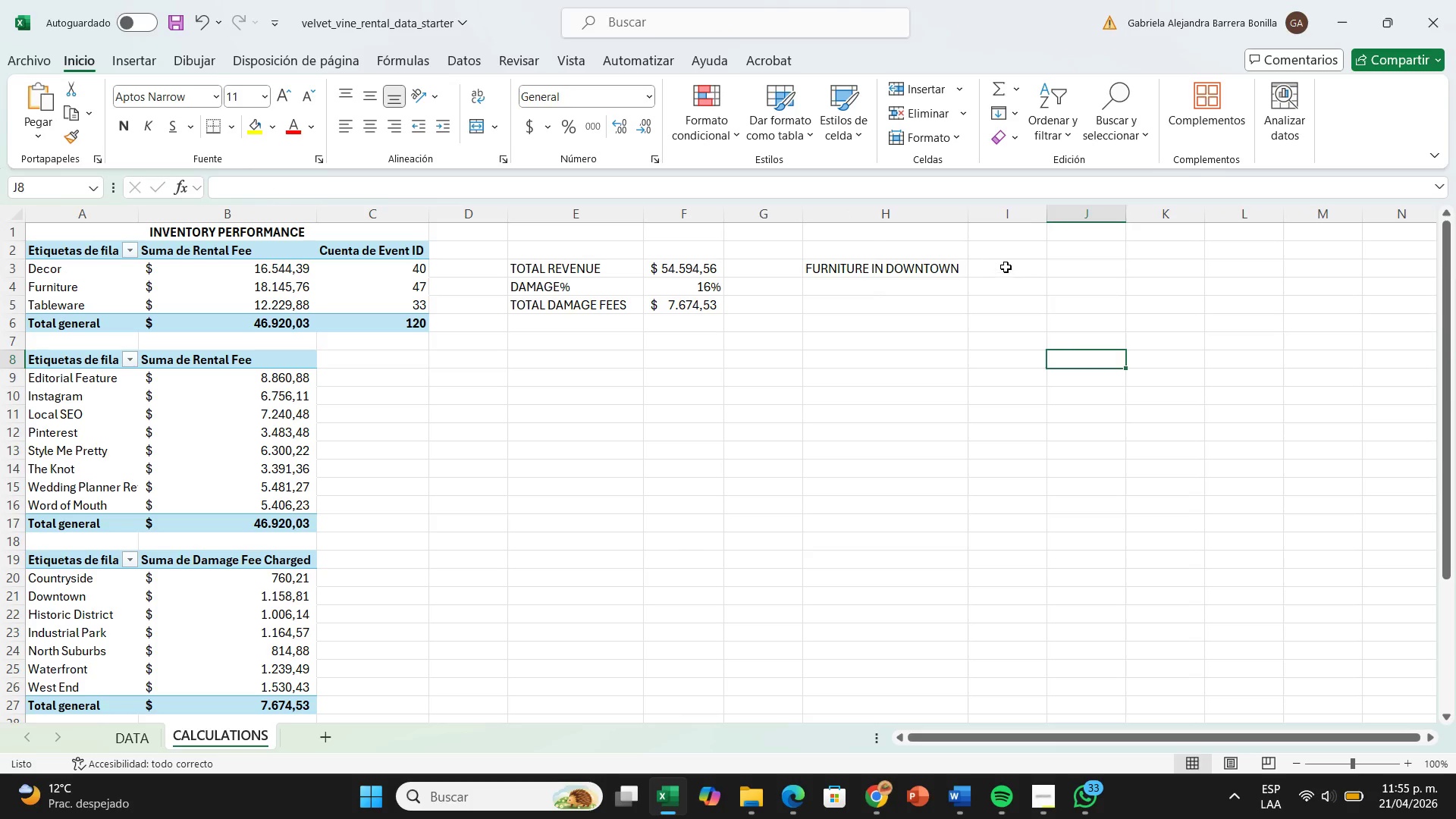 
left_click([1006, 267])
 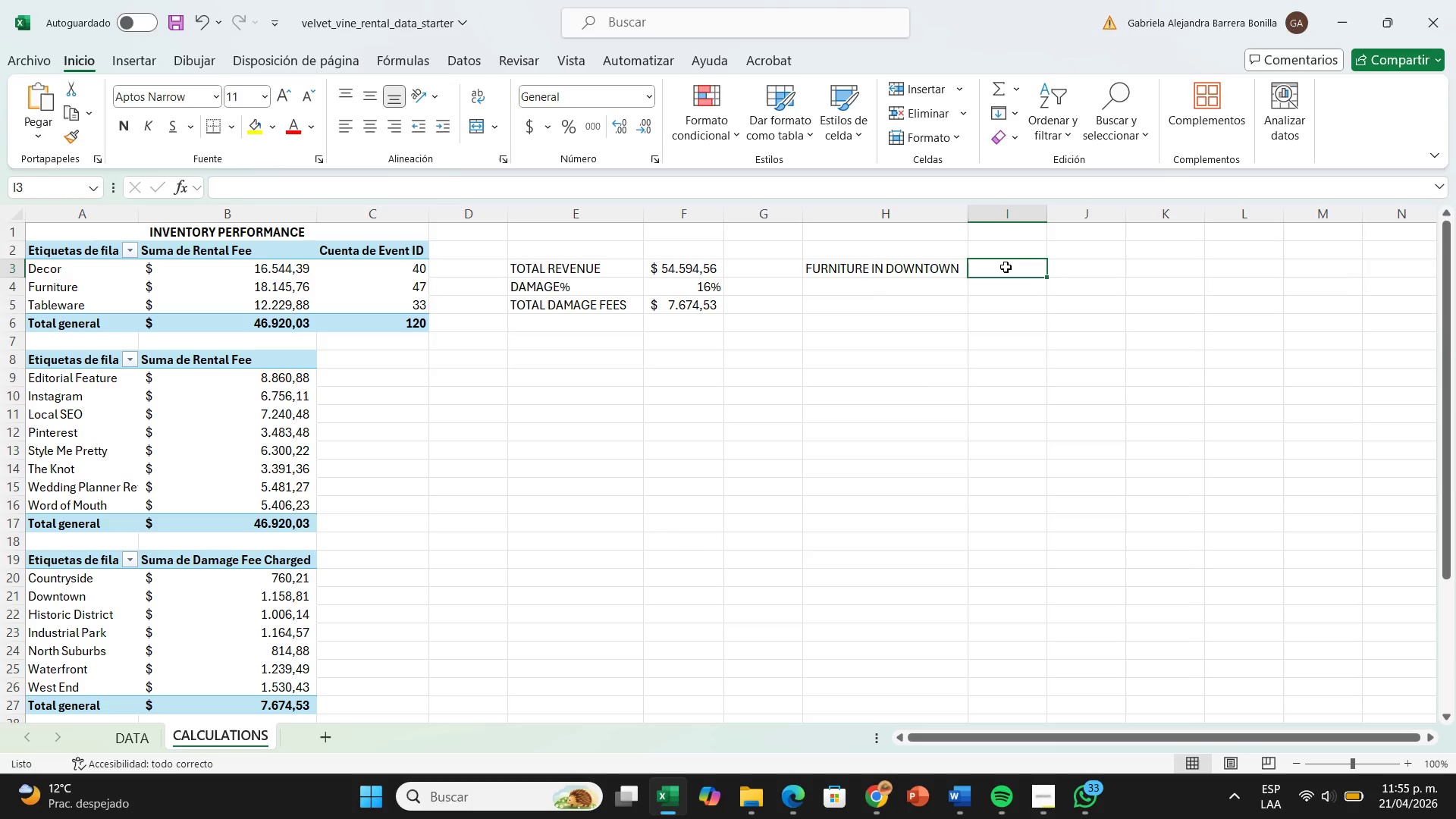 
key(Shift+0)
 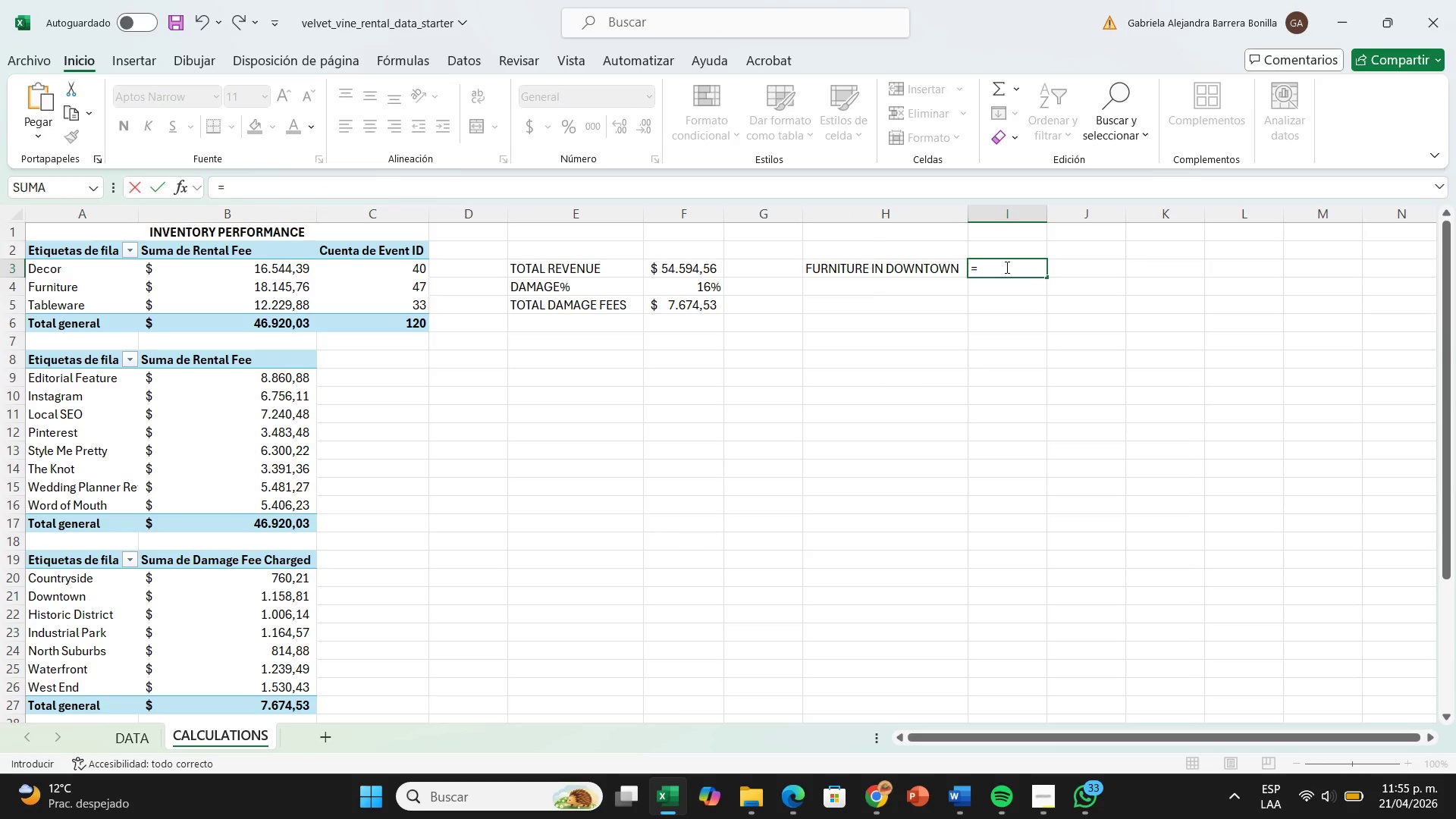 
type(SI)
key(Backspace)
type(UM)
 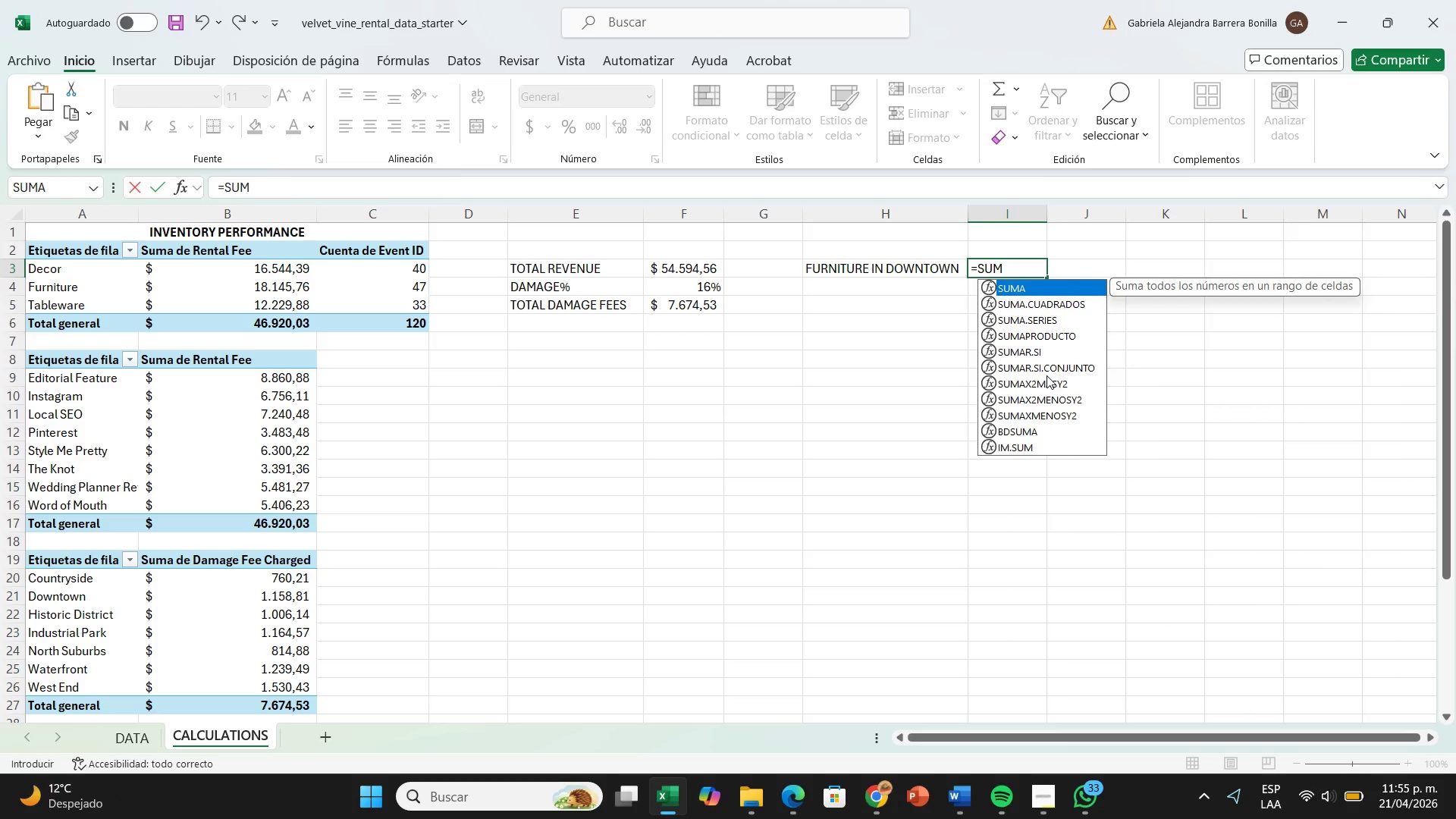 
left_click([1046, 369])
 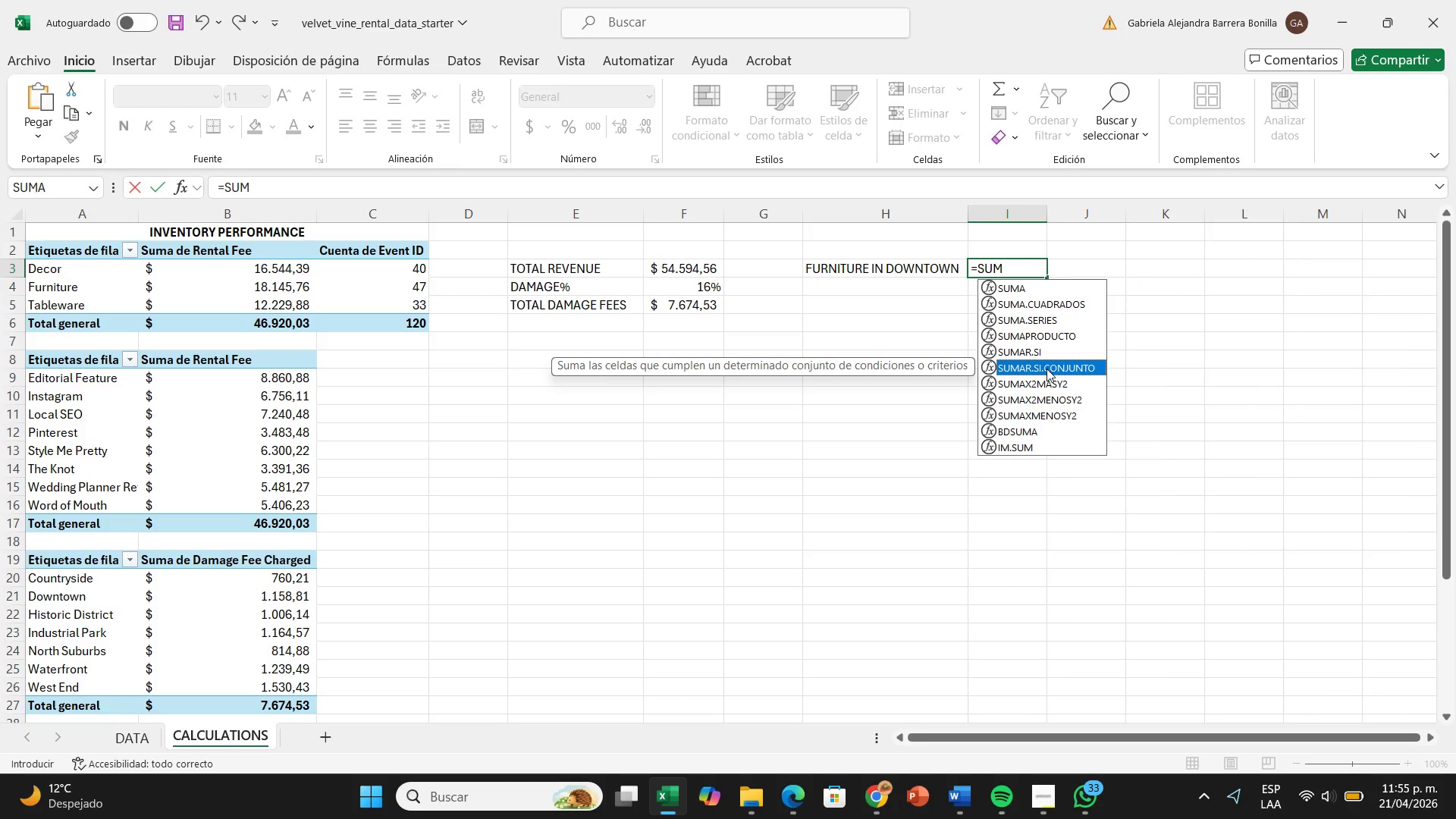 
double_click([1046, 369])
 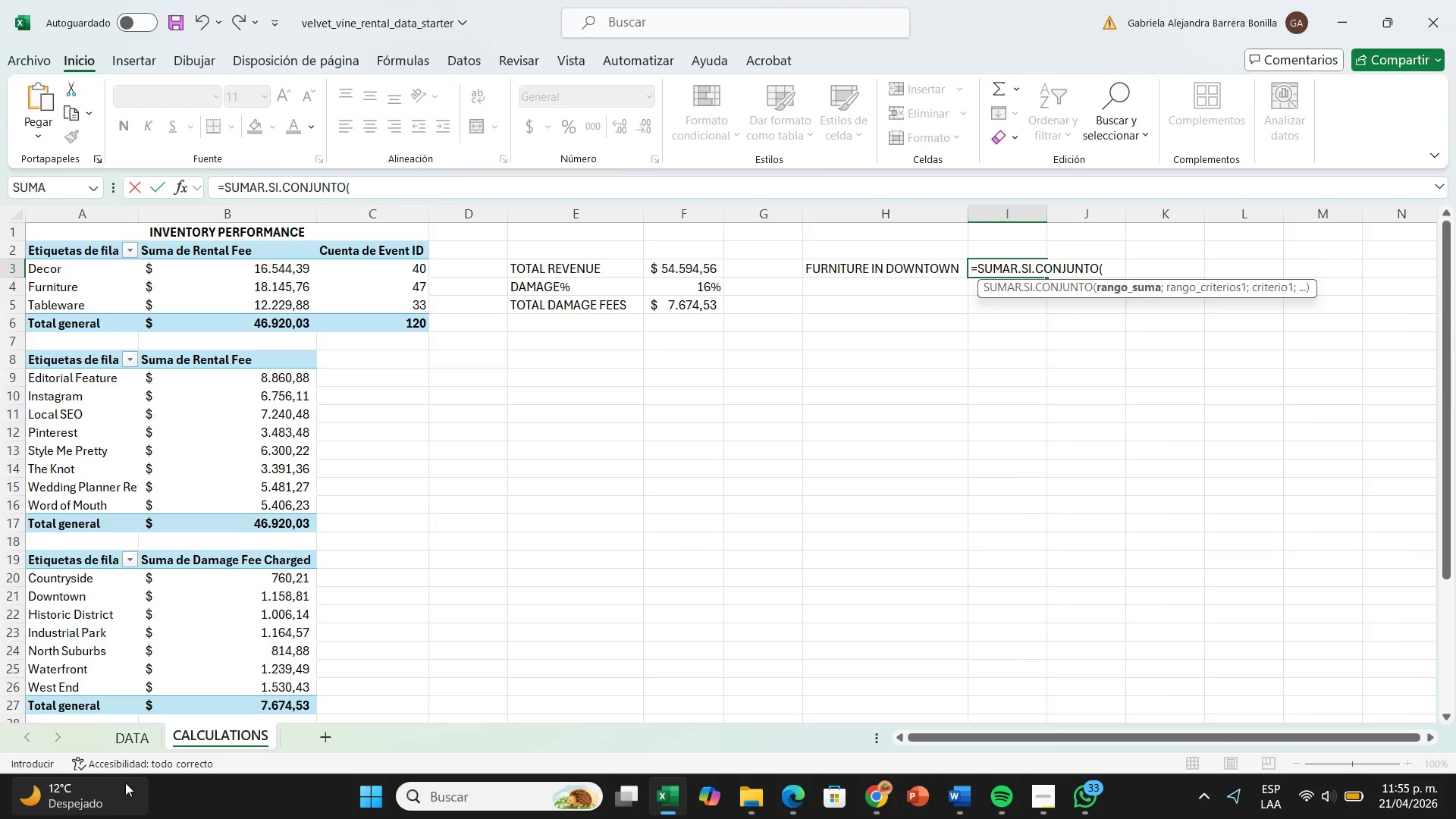 
left_click([138, 742])
 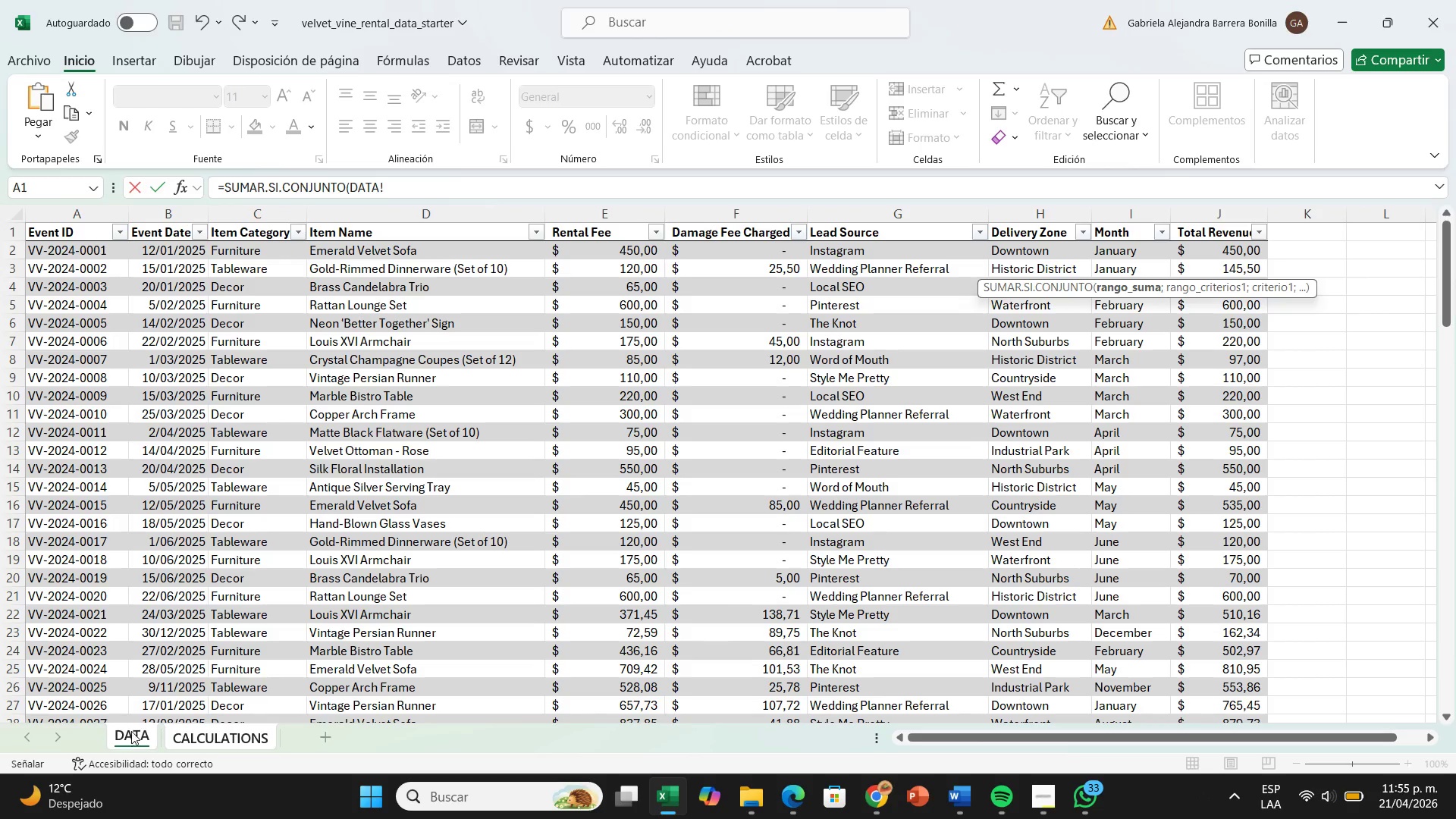 
wait(5.28)
 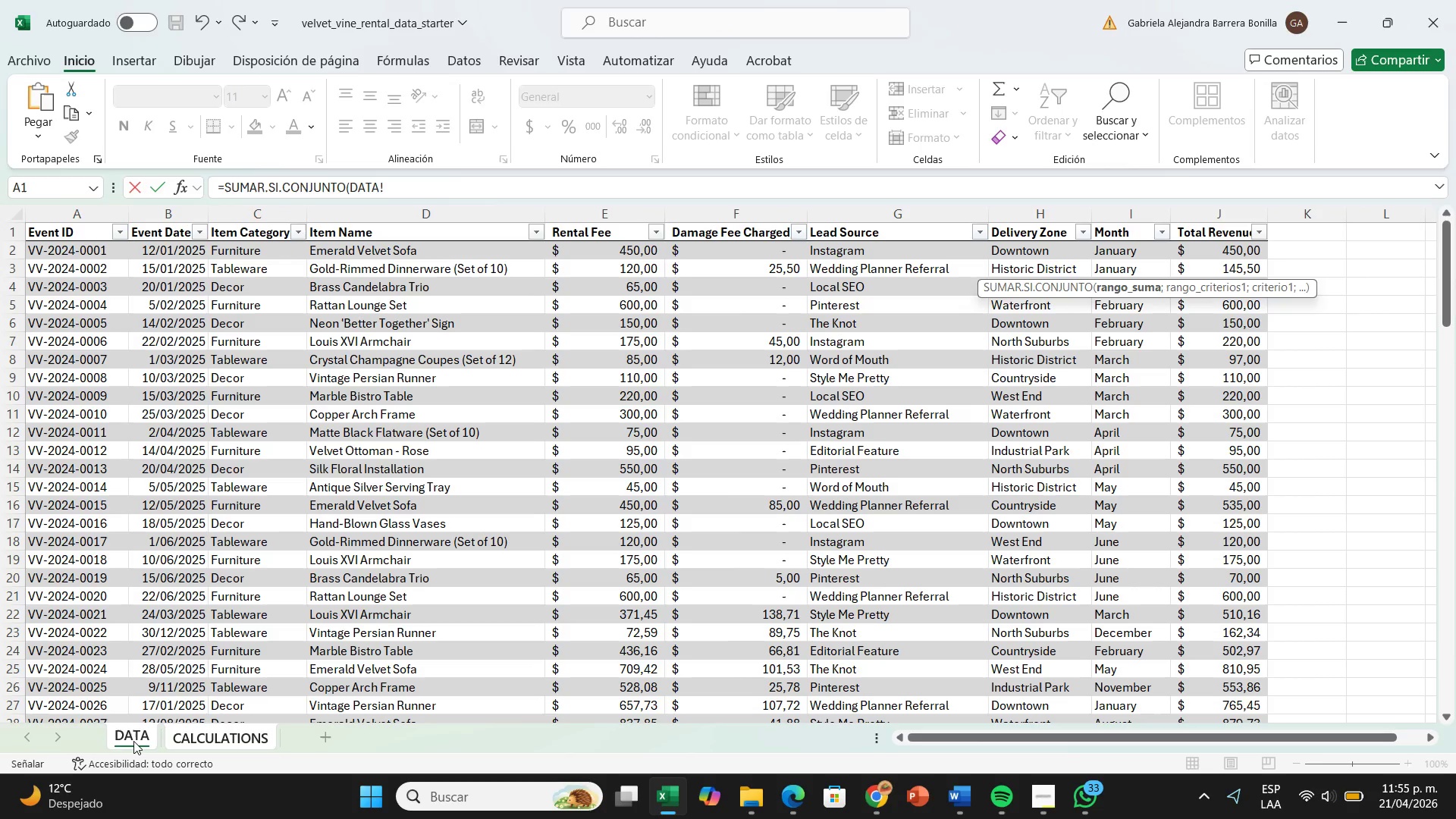 
left_click([619, 240])
 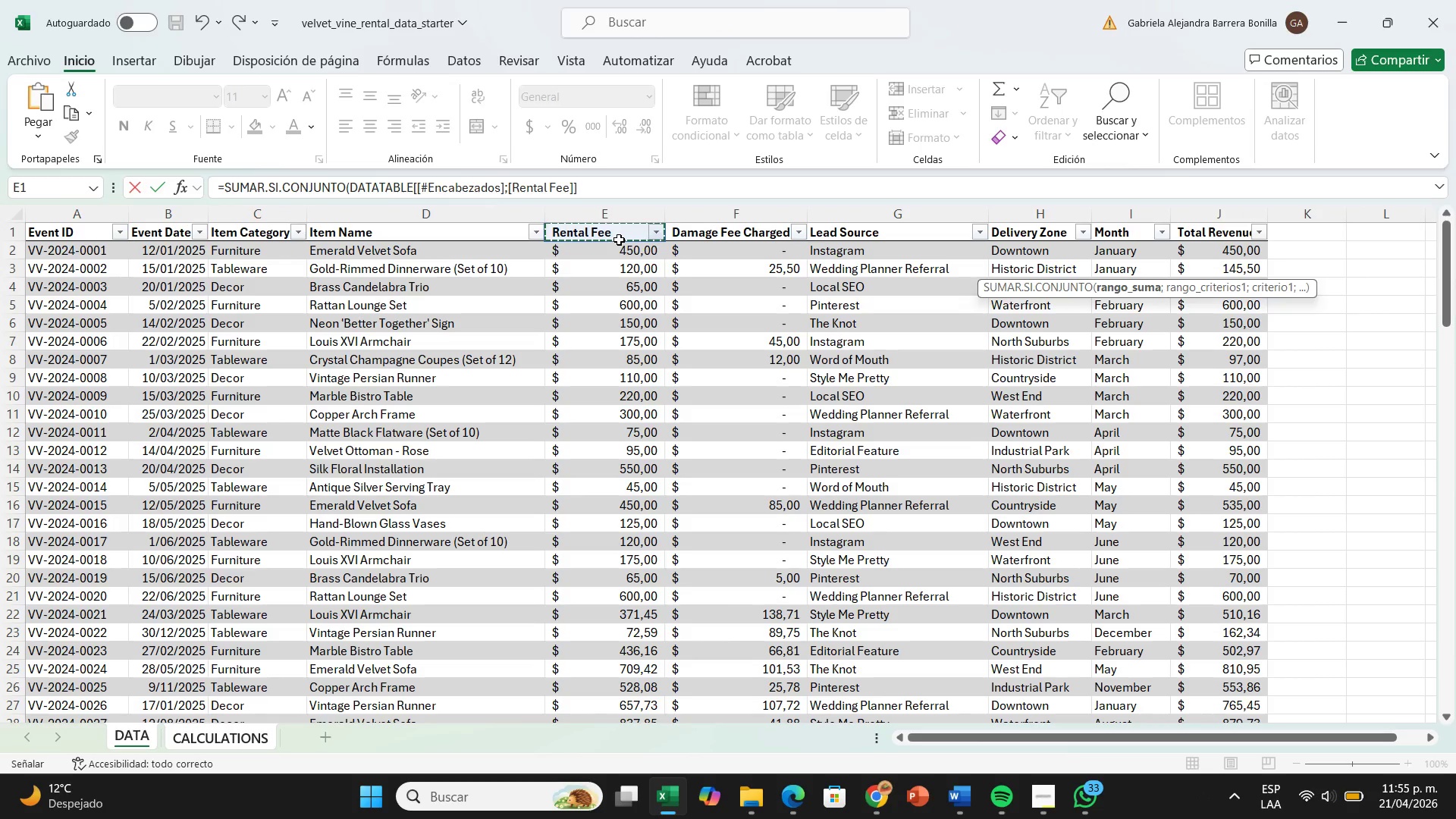 
left_click([607, 209])
 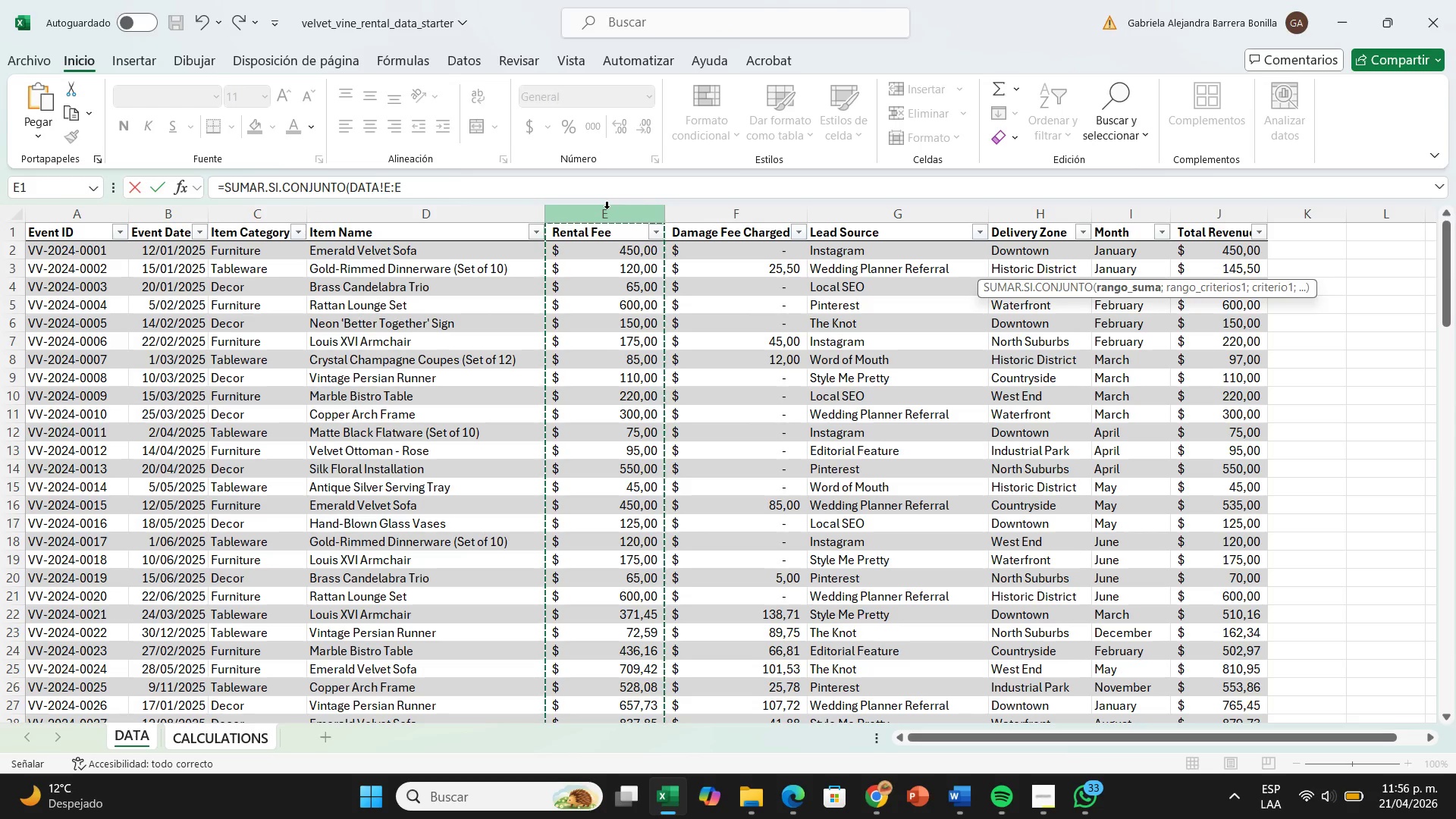 
wait(8.12)
 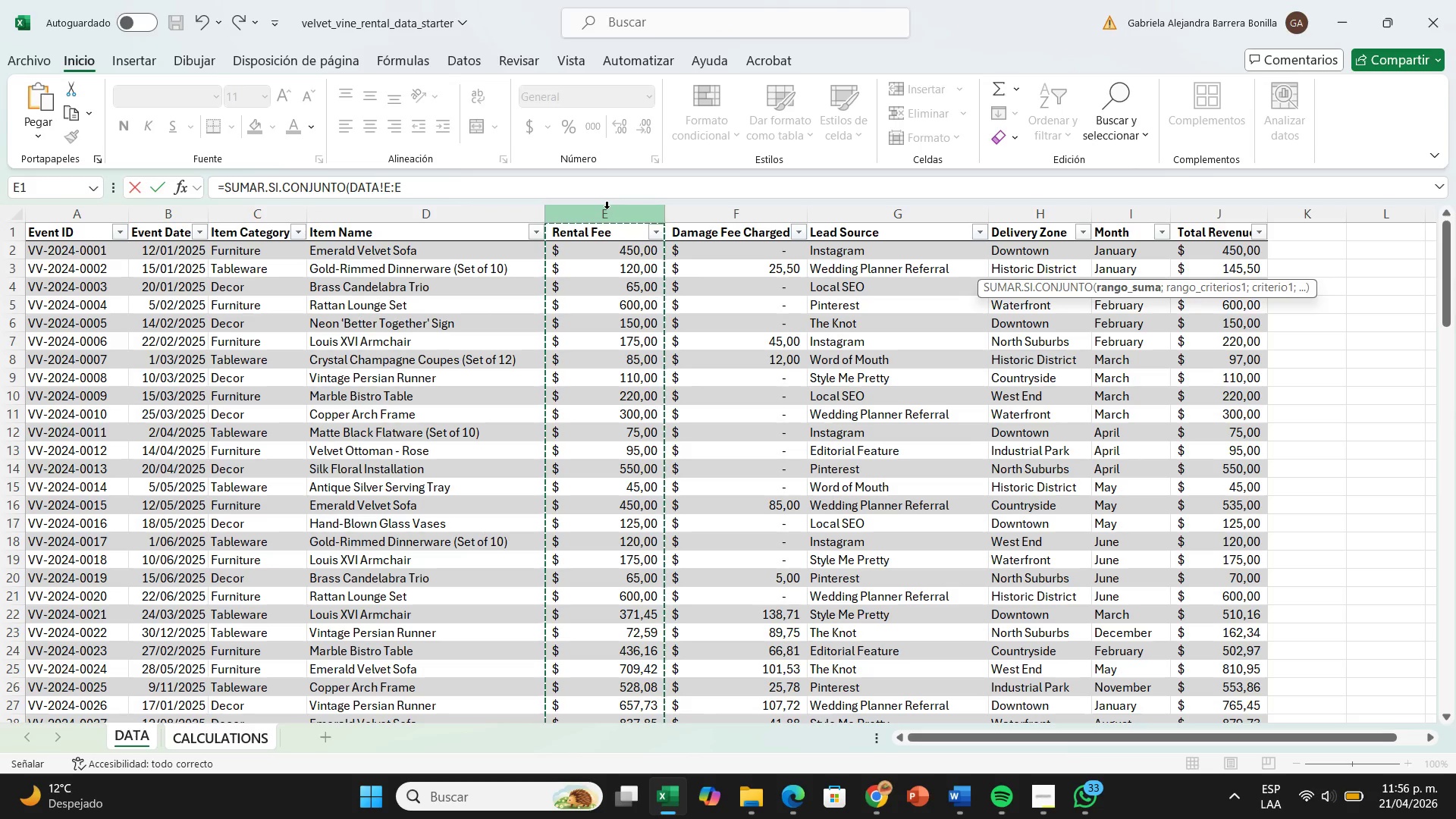 
key(Shift+Comma)
 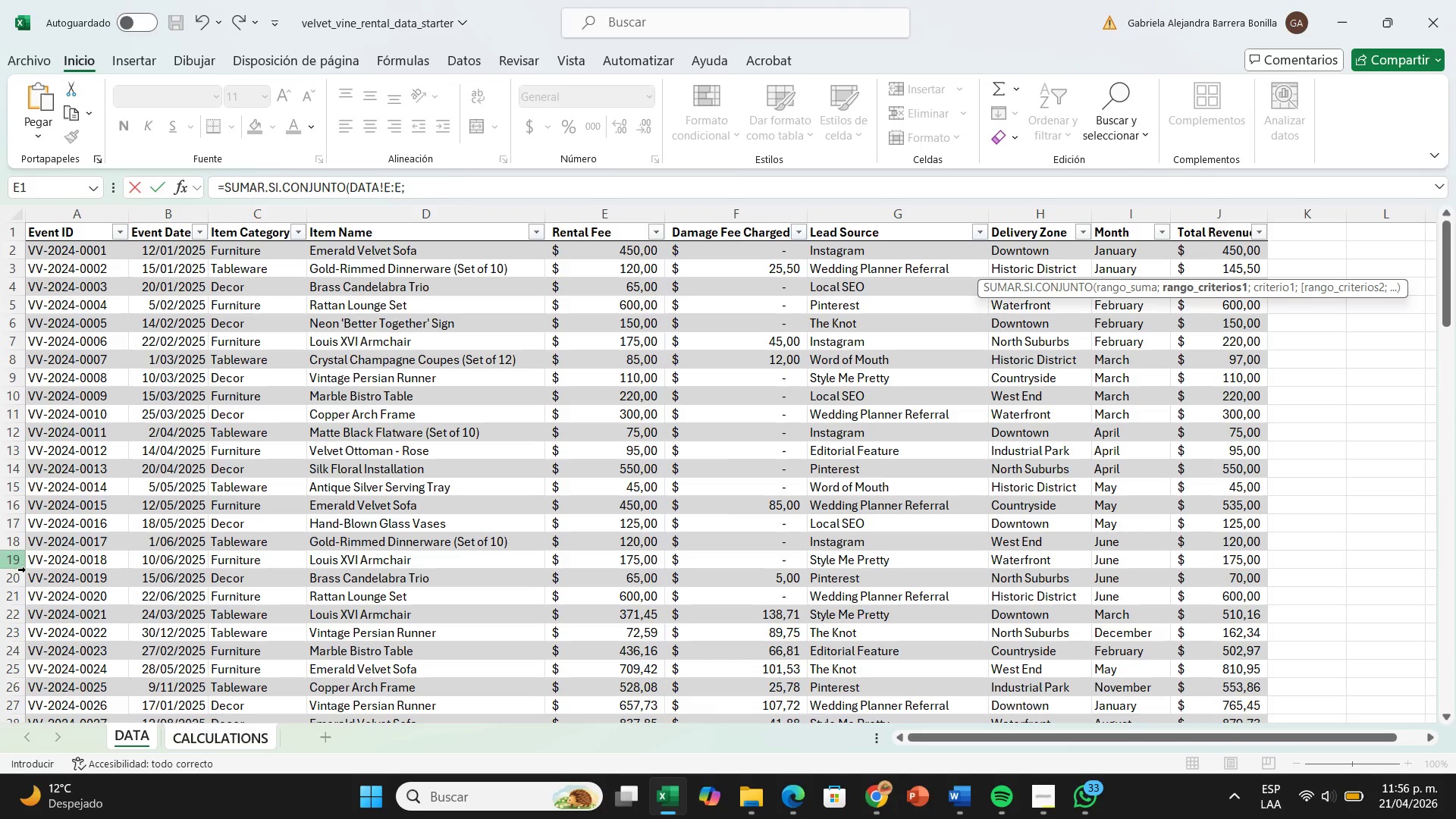 
wait(5.45)
 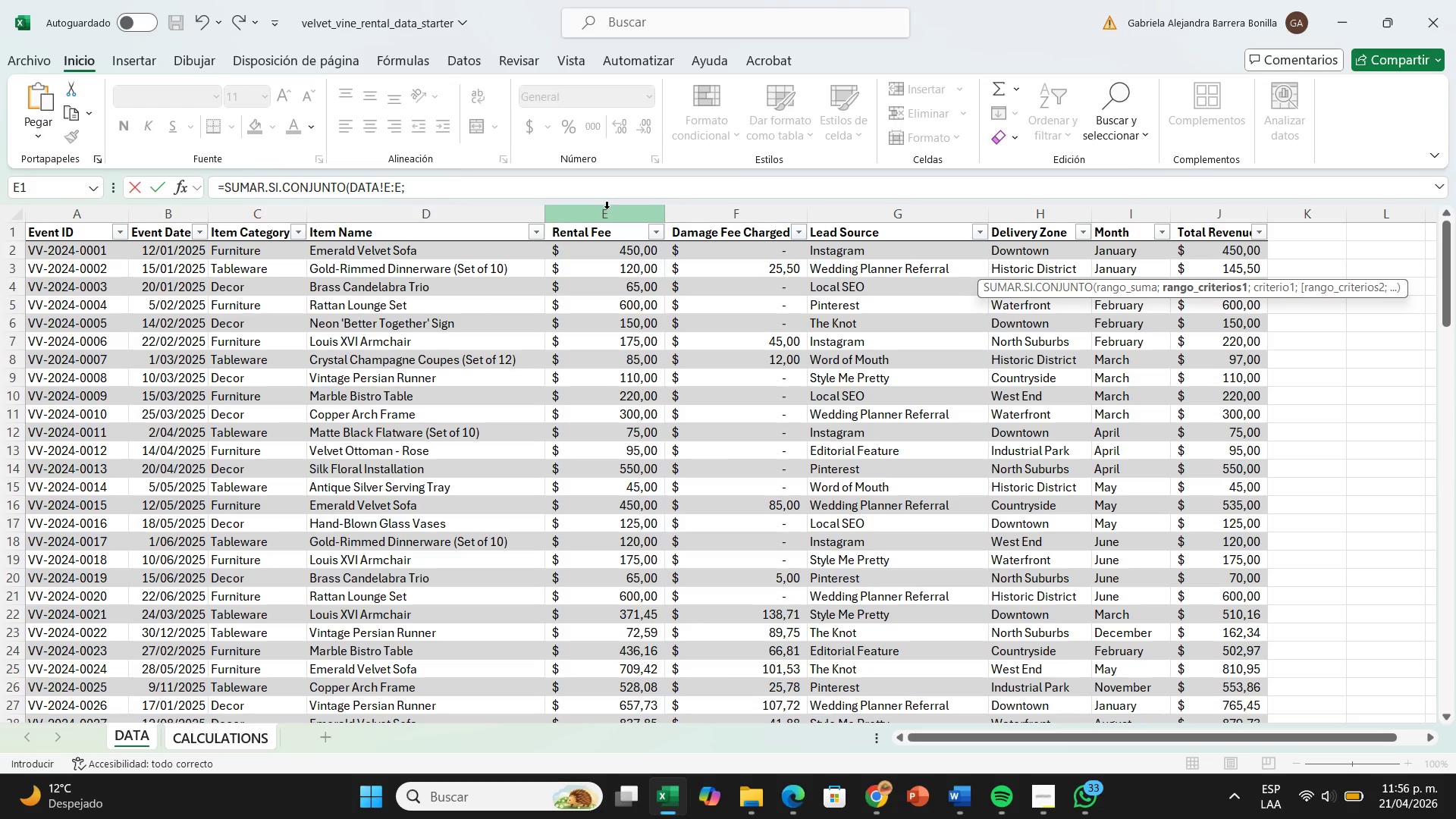 
left_click([131, 742])
 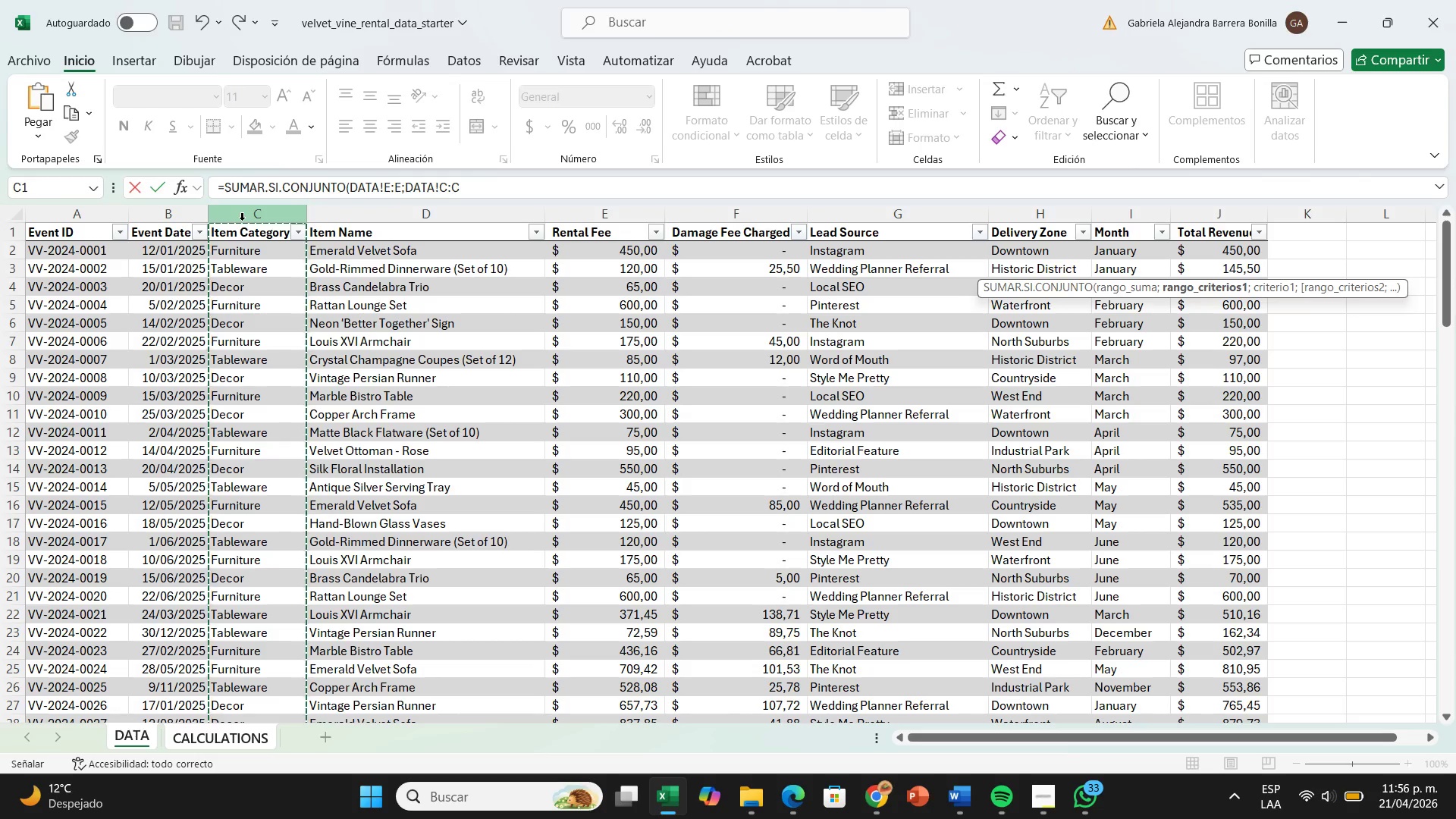 
wait(8.23)
 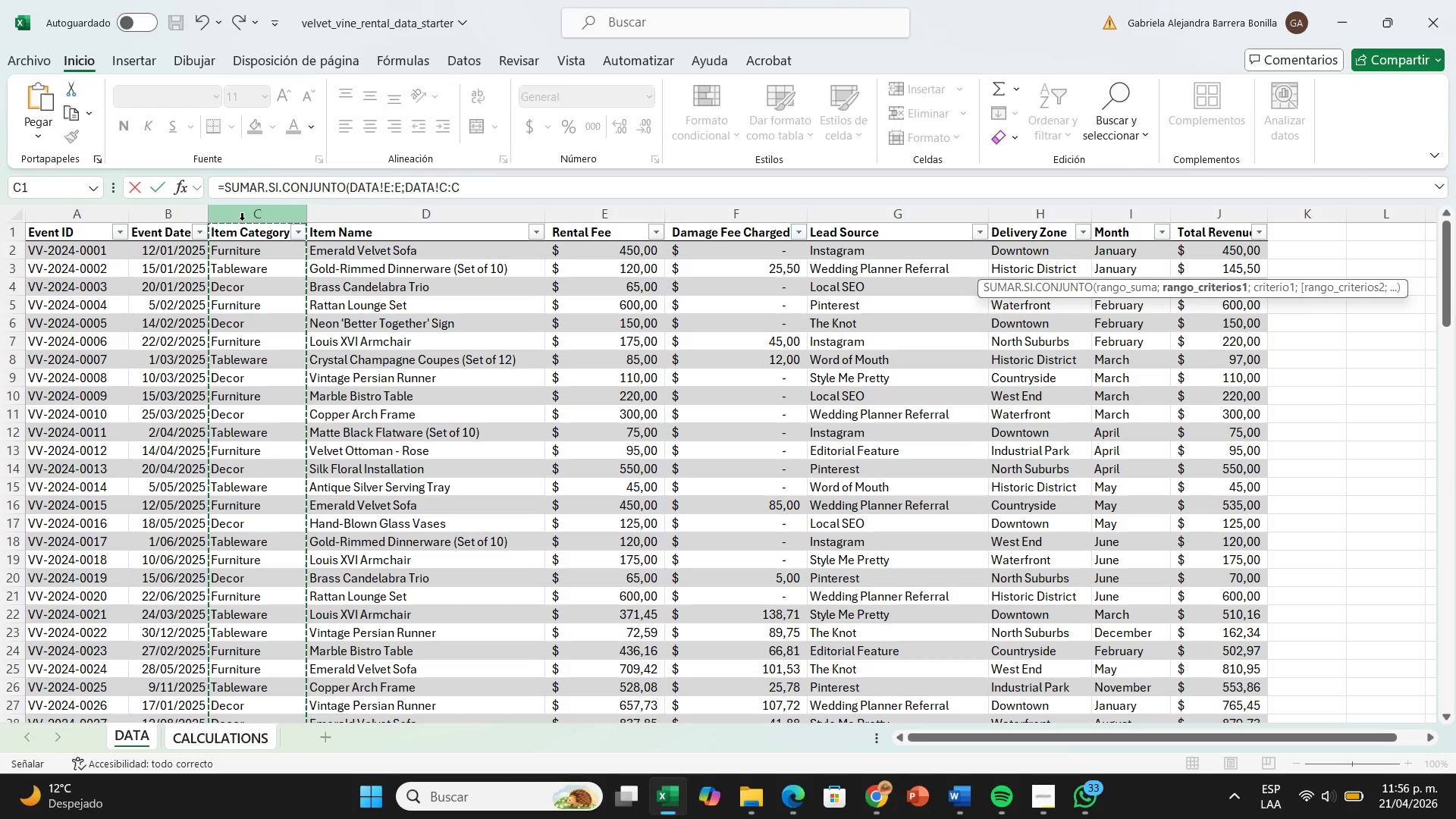 
key(Shift+Comma)
 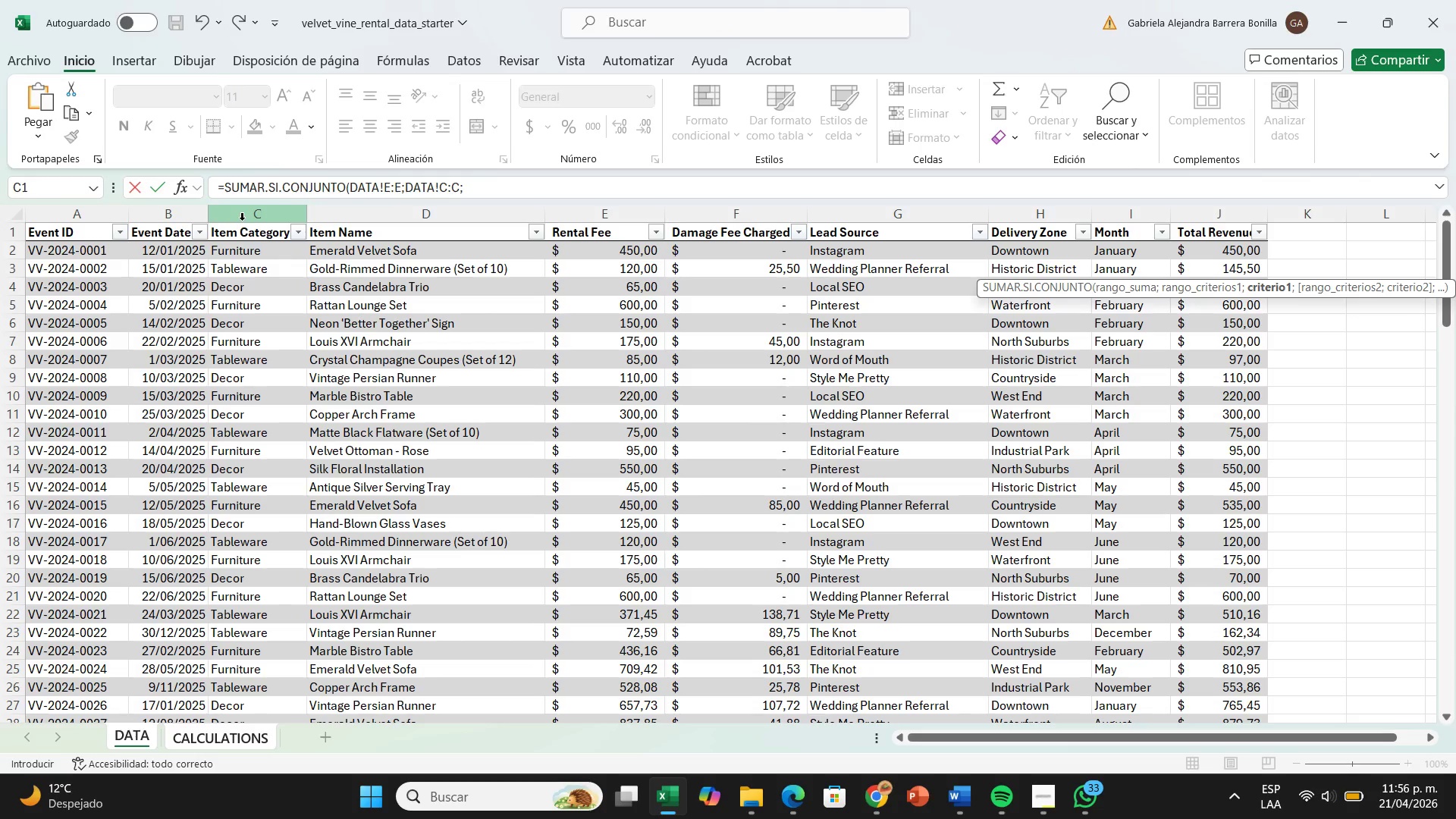 
type(@Furniture@)
 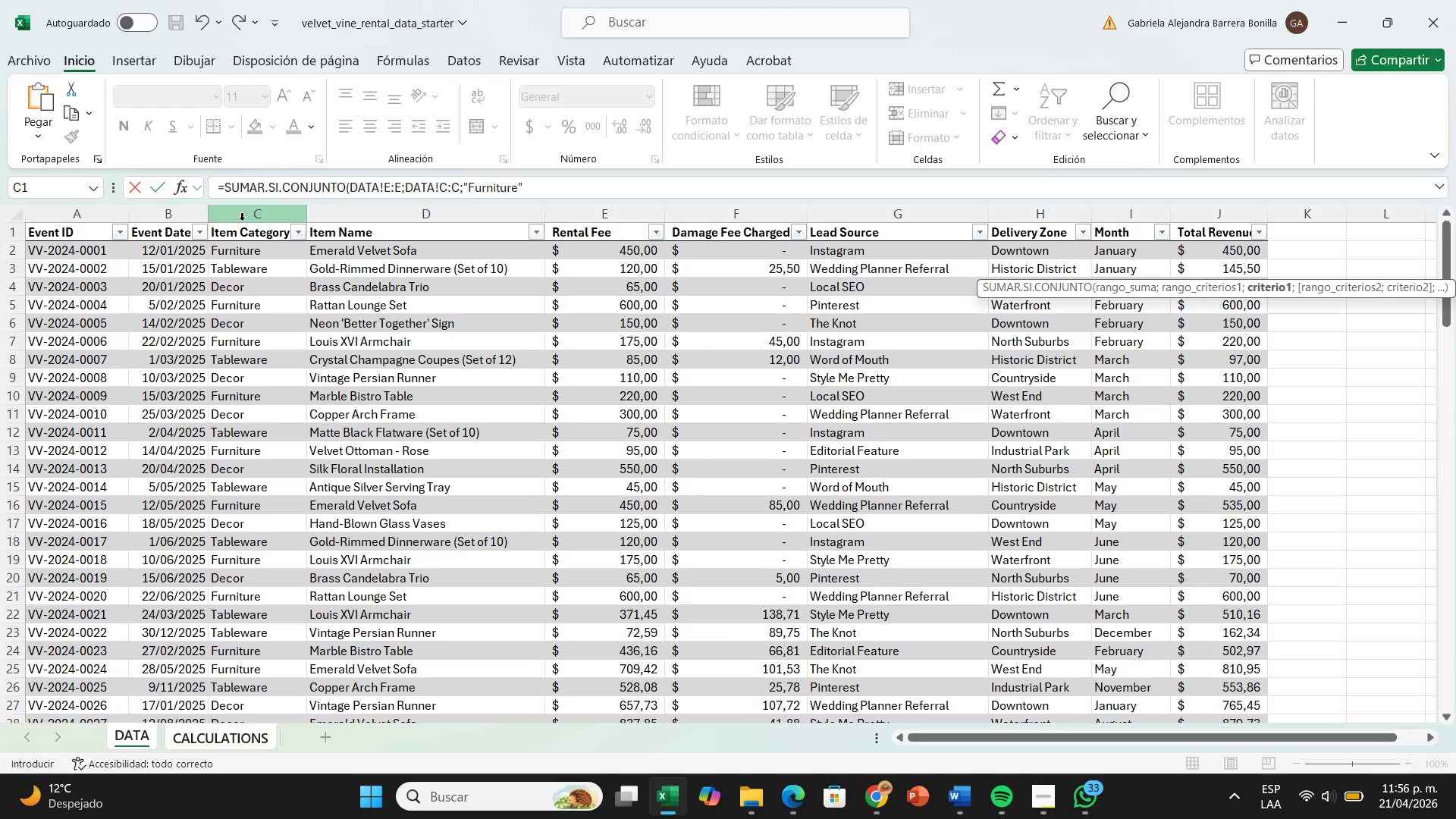 
key(Shift+Comma)
 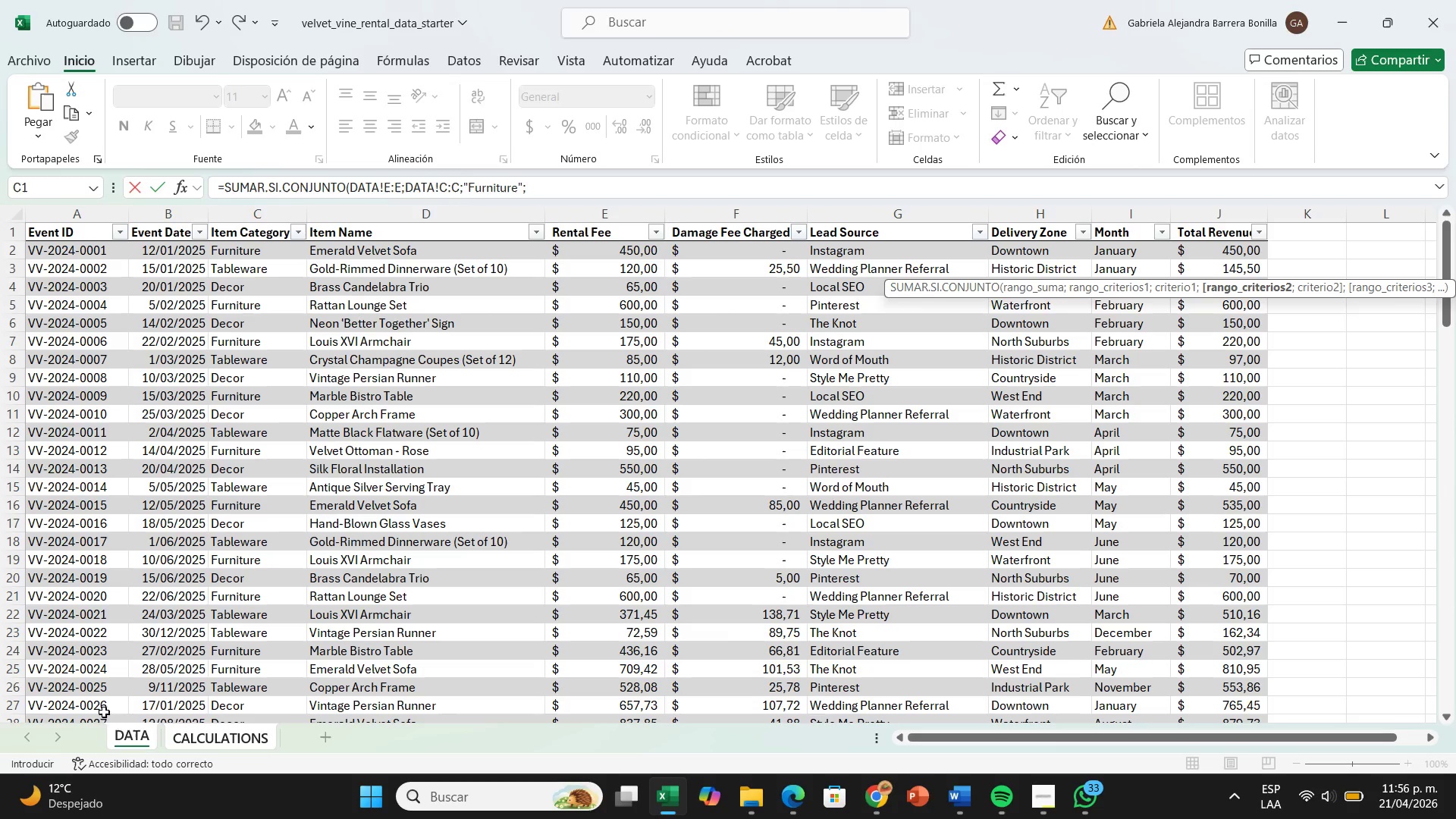 
left_click([127, 731])
 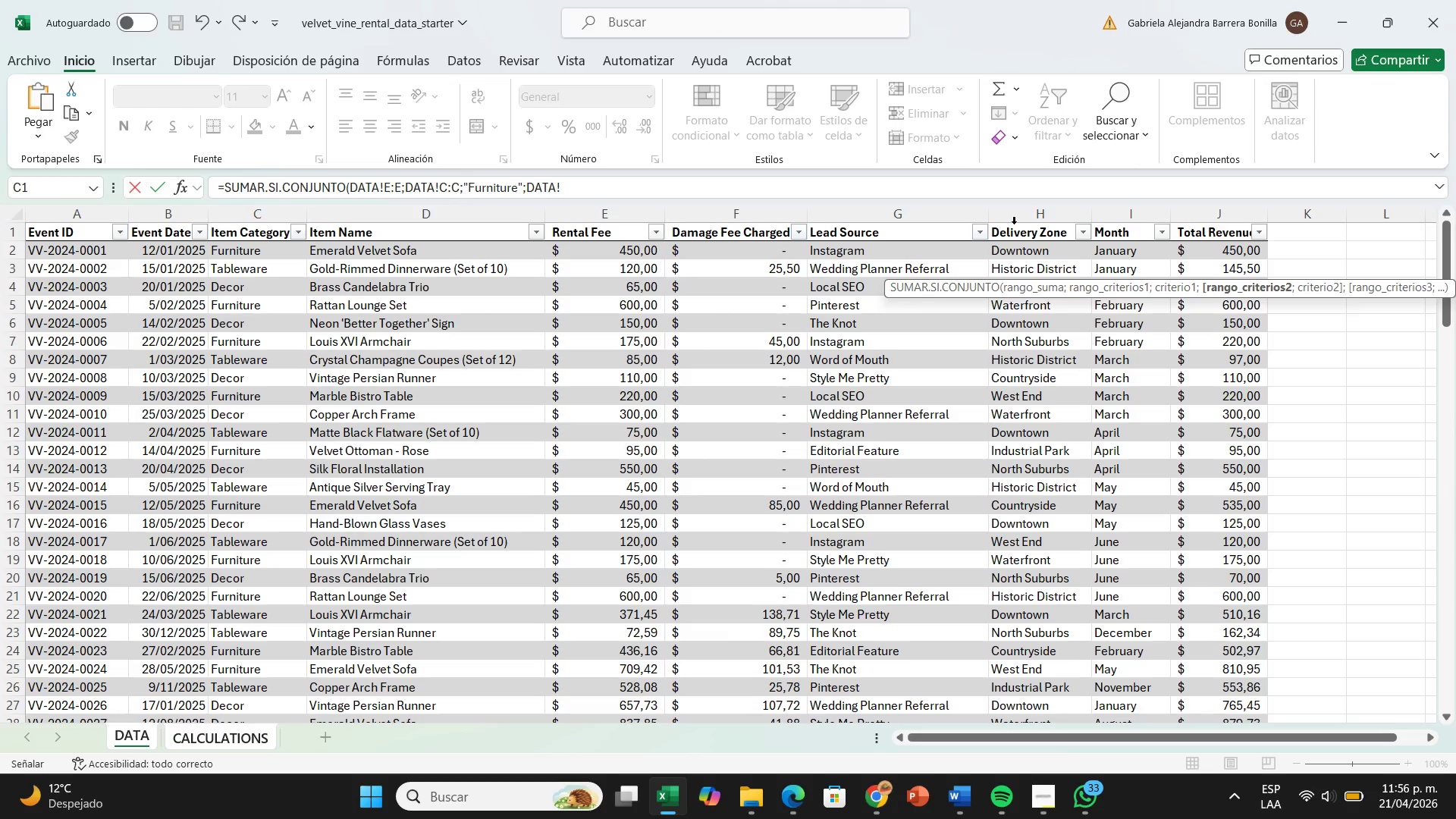 
left_click([1014, 215])
 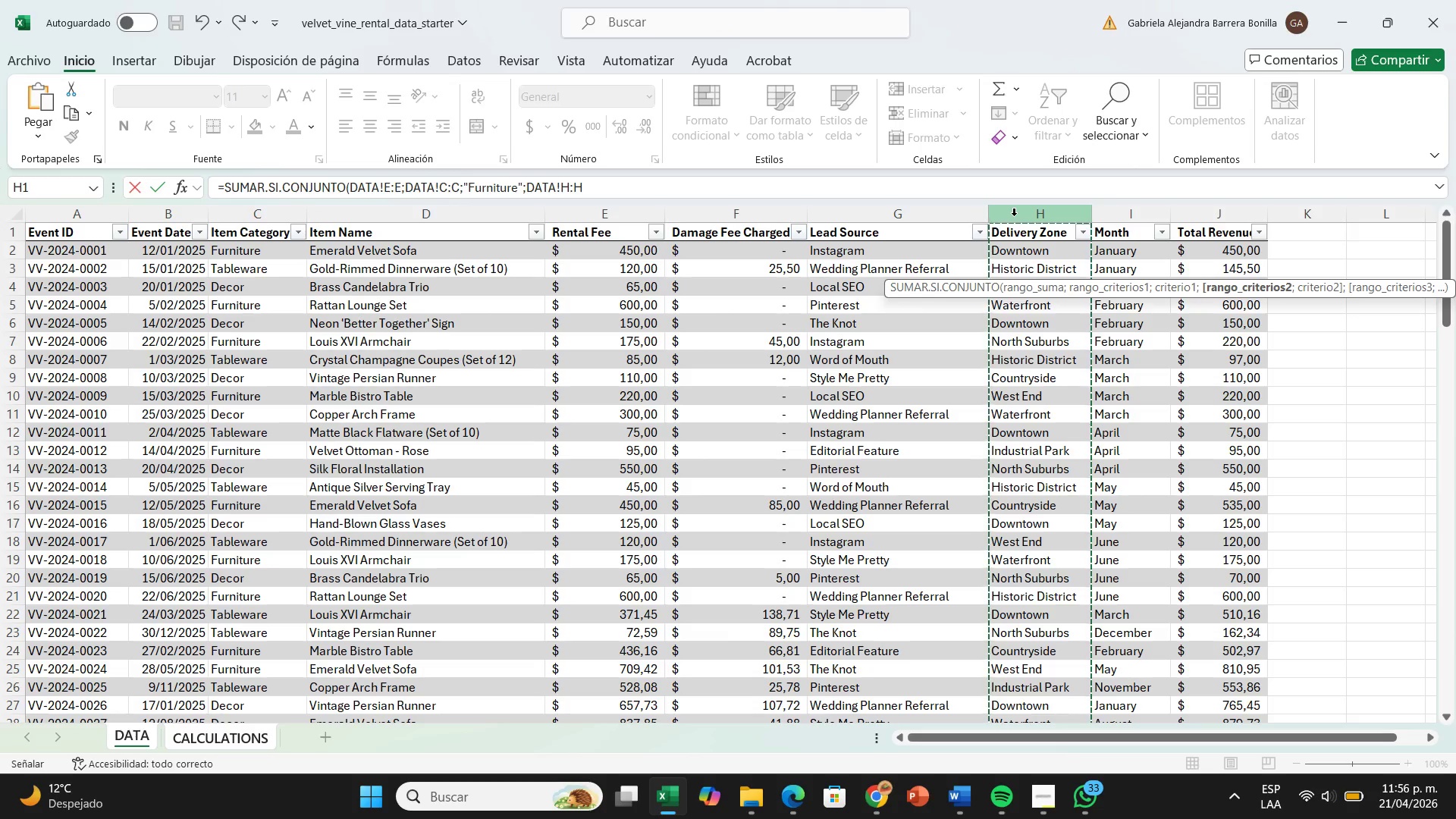 
key(Shift+ShiftRight)
 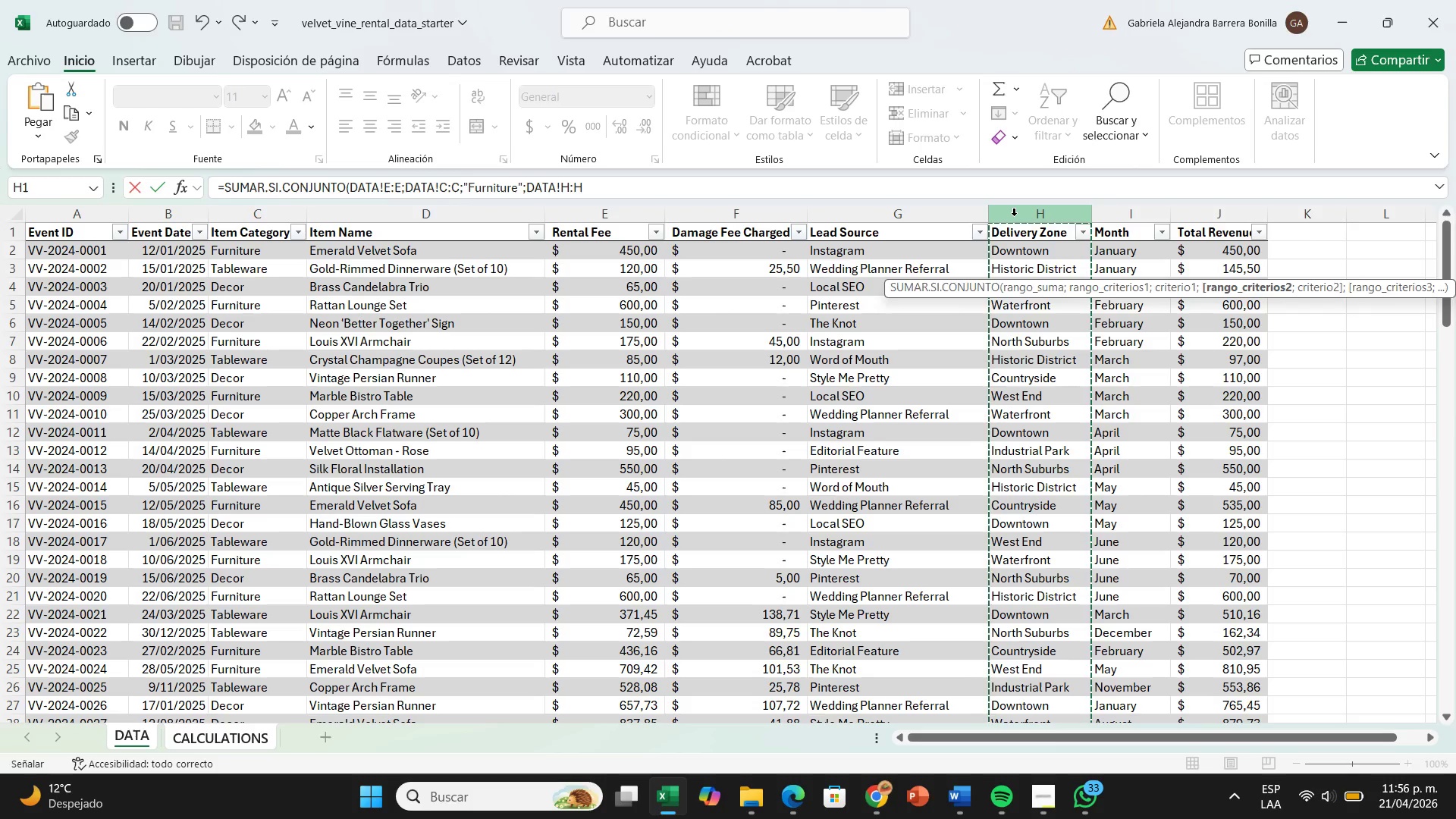 
key(Shift+Comma)
 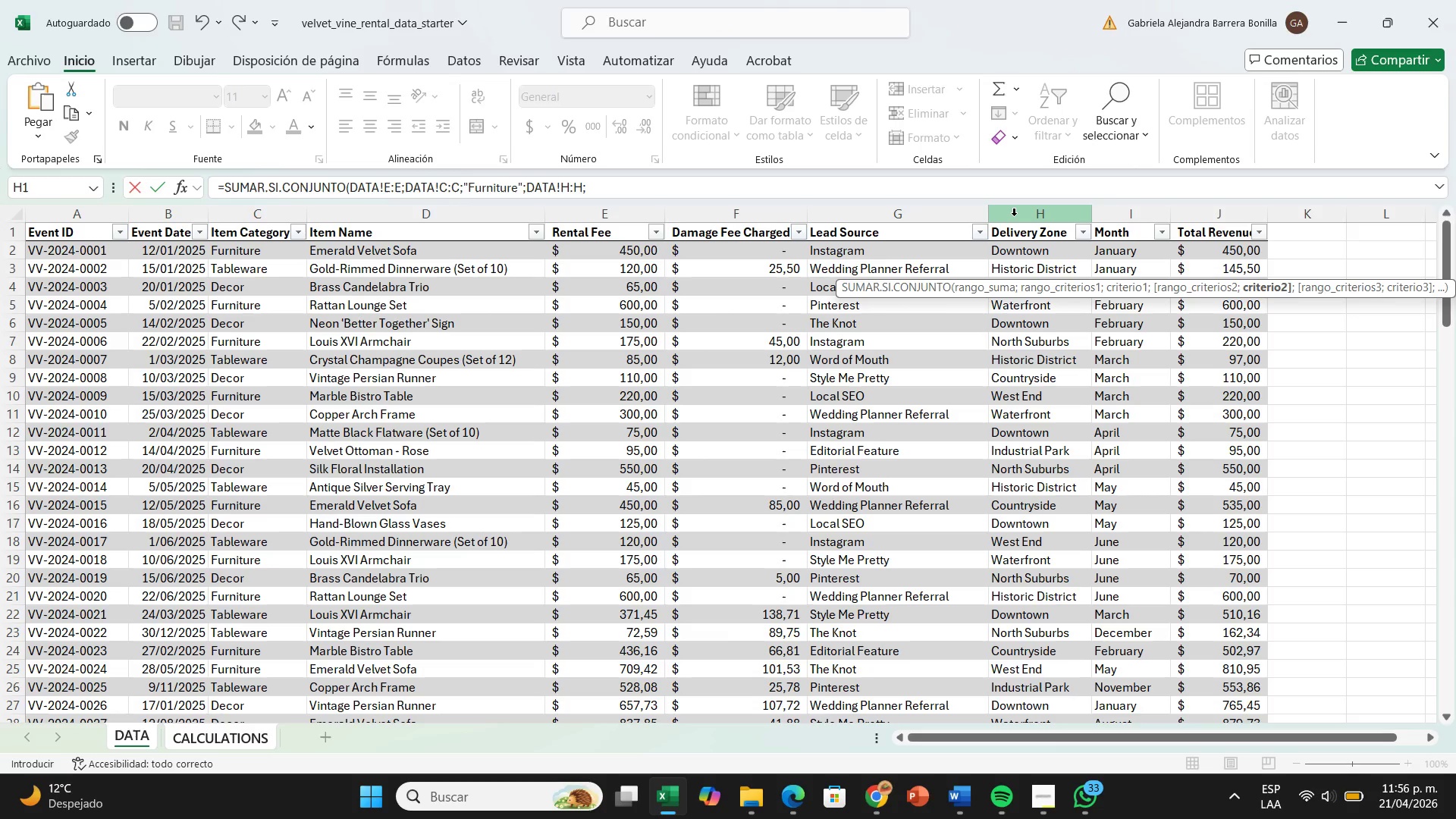 
type(@Downtown@()
 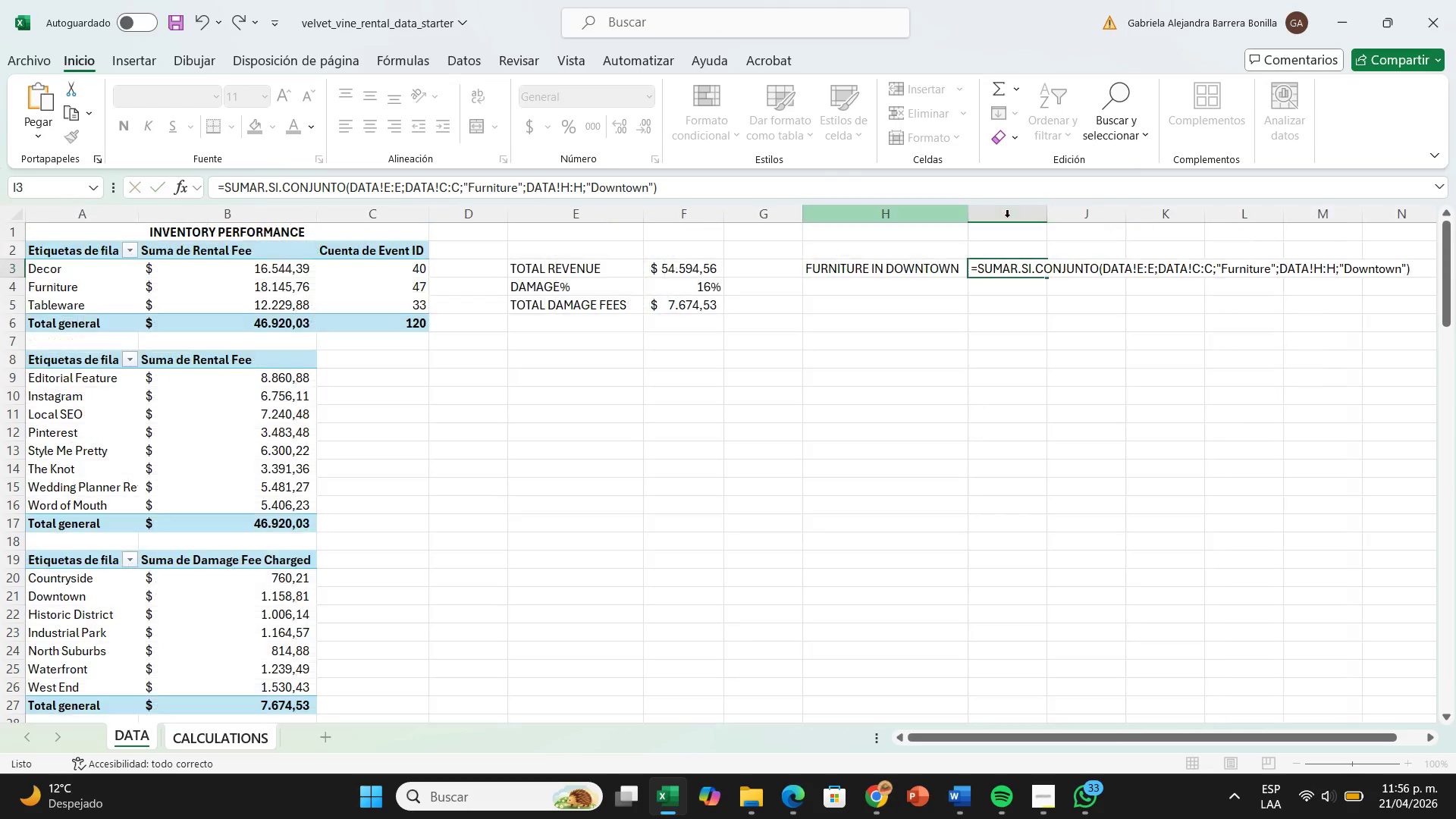 
 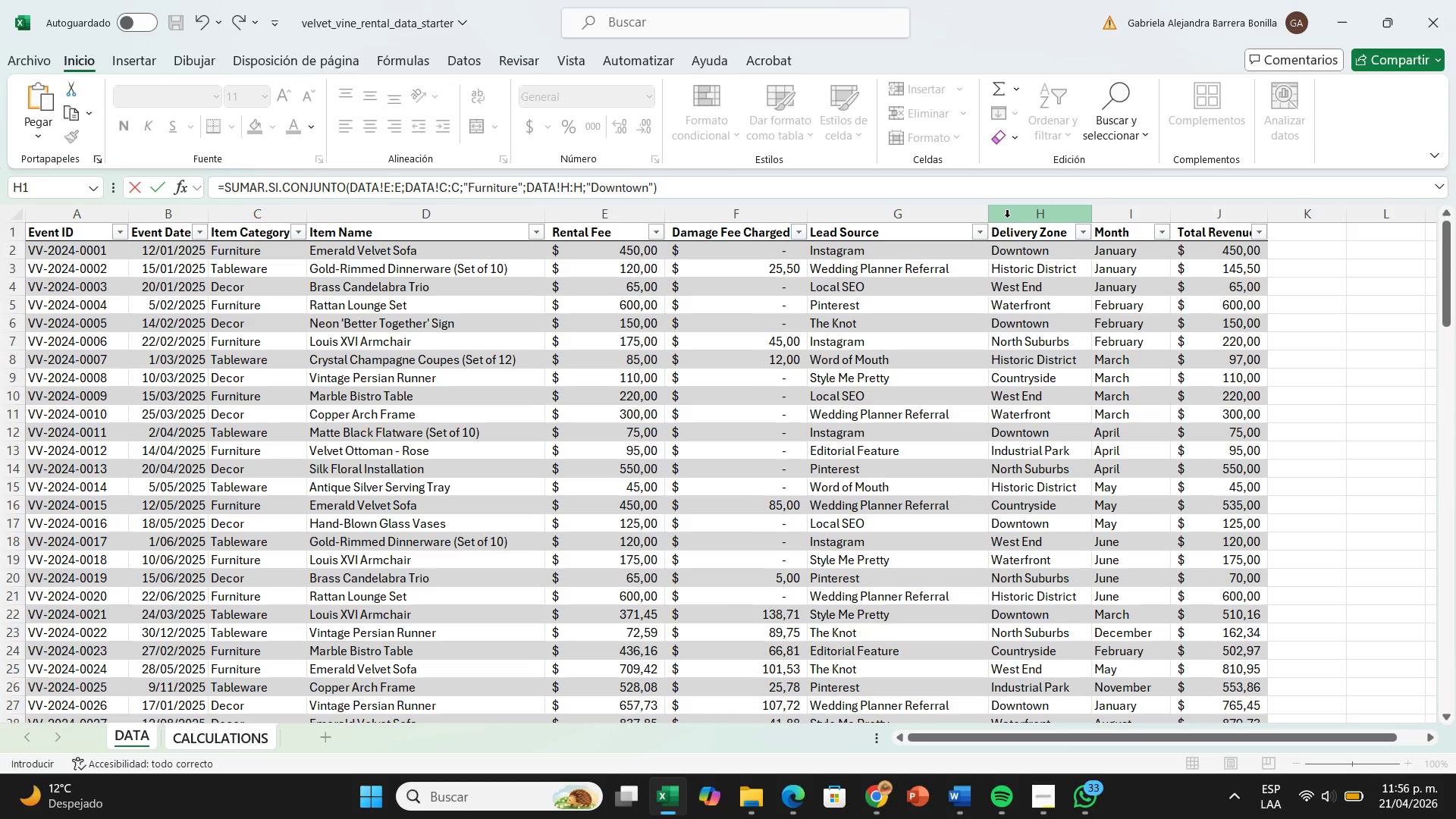 
key(Enter)
 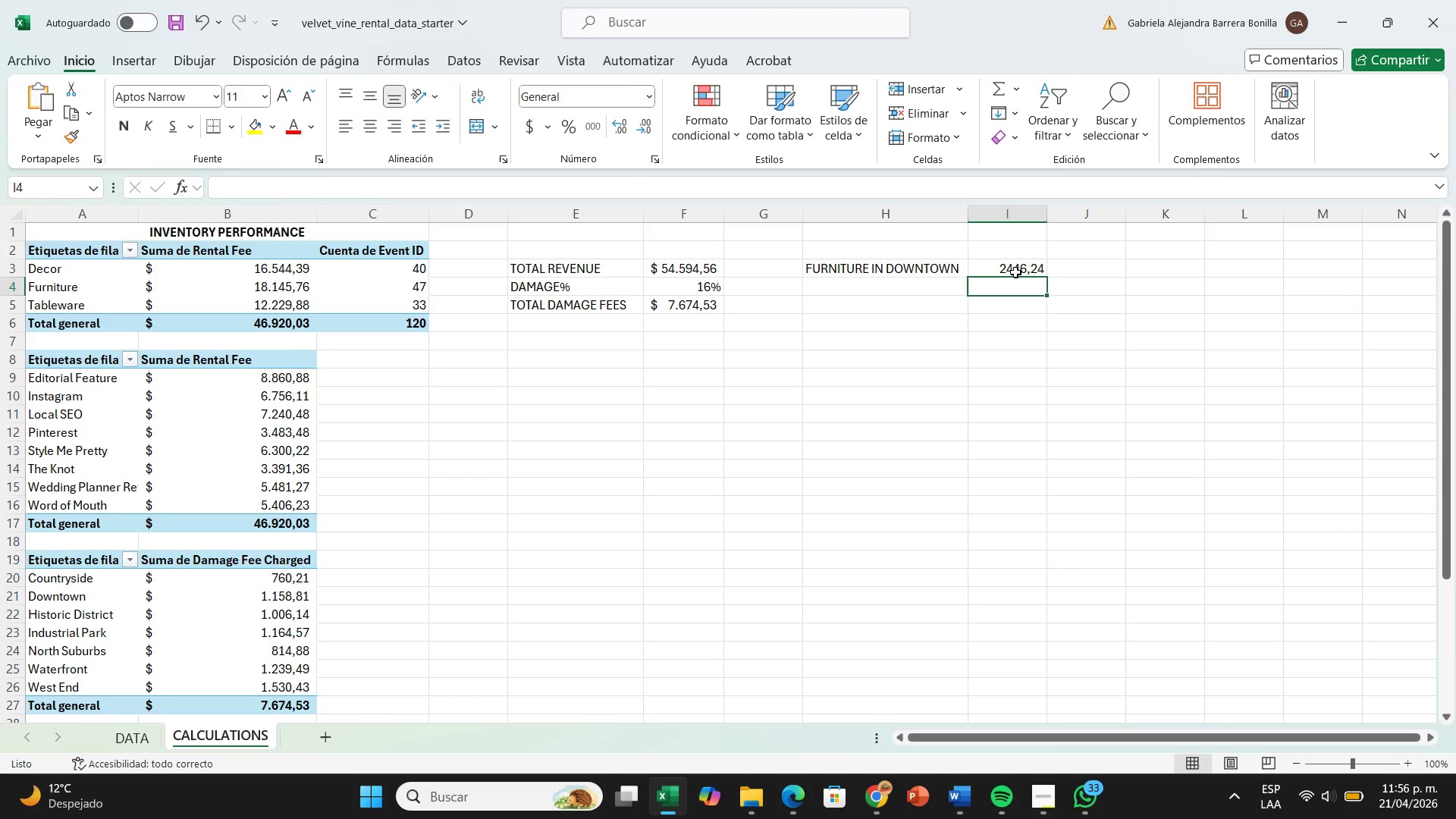 
left_click([1015, 272])
 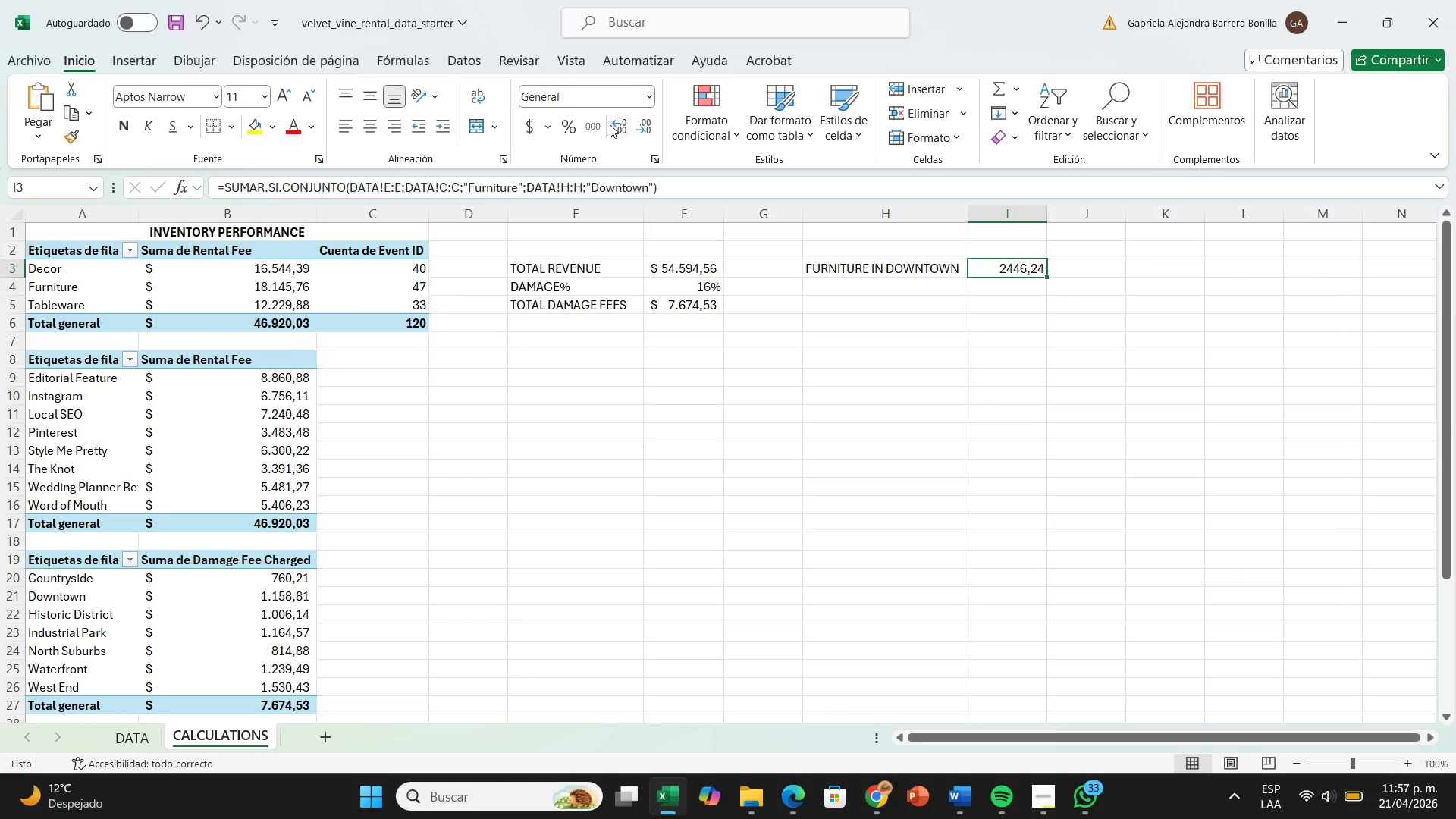 
left_click([598, 124])
 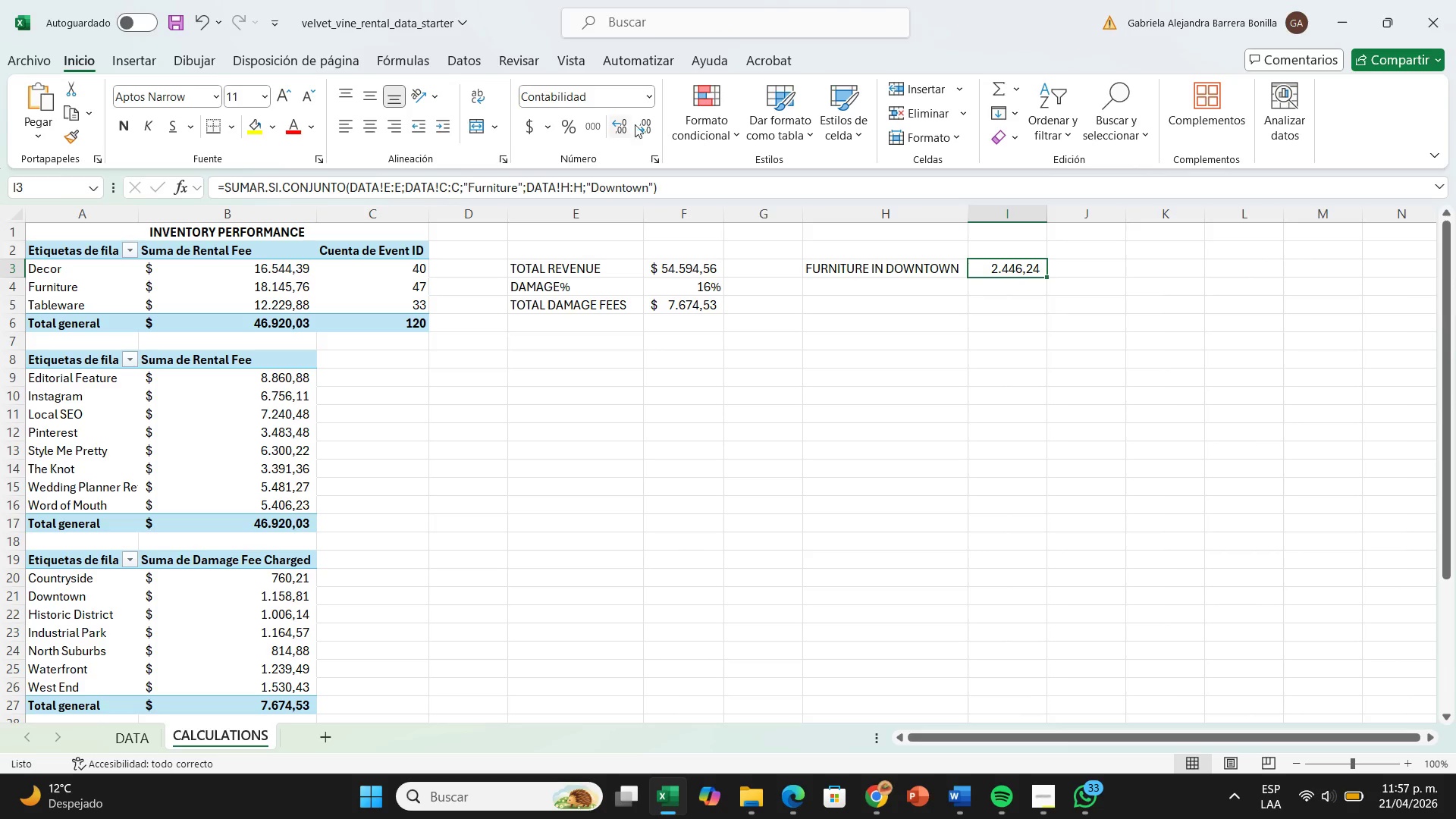 
double_click([654, 126])
 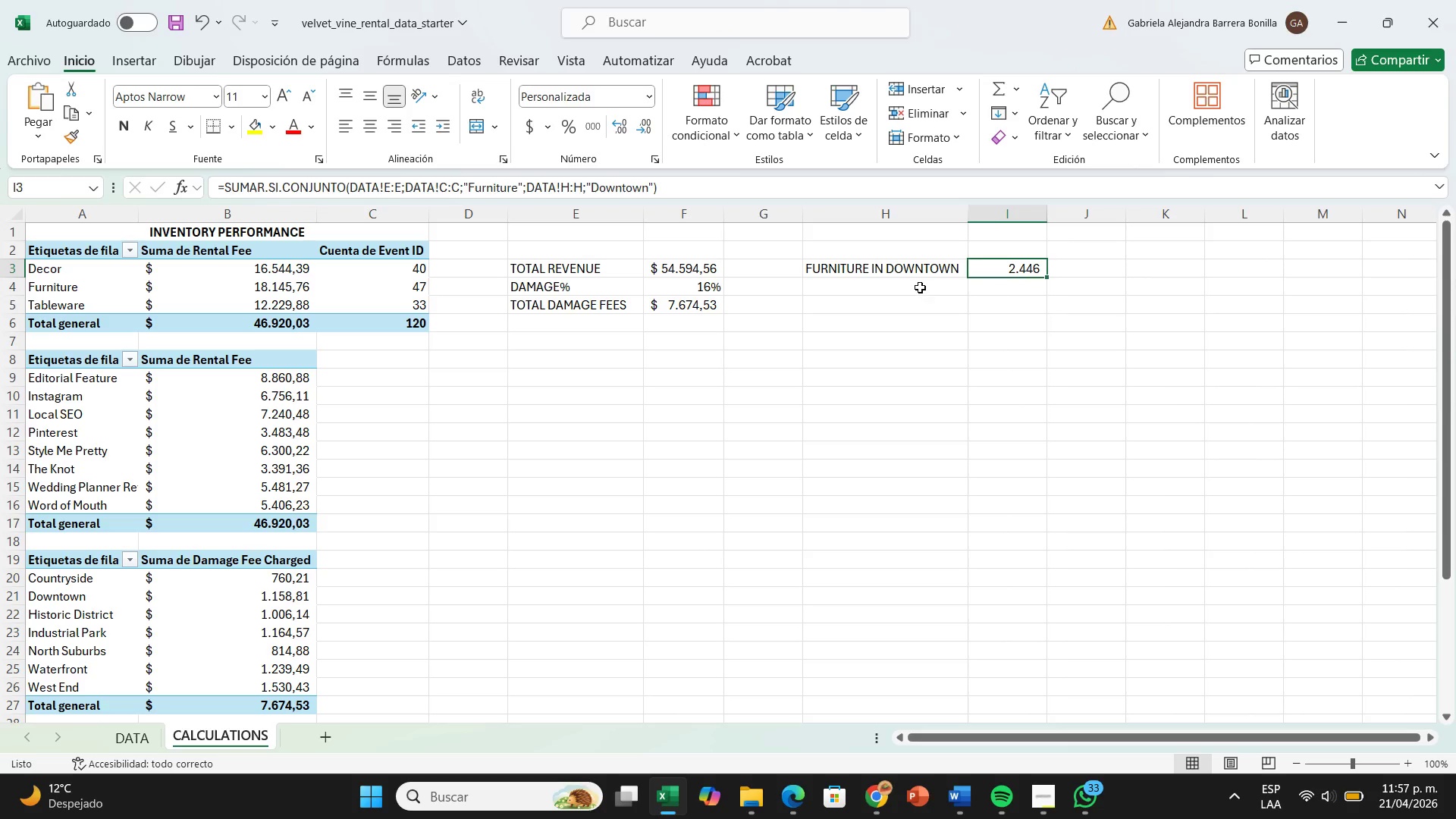 
left_click([920, 287])
 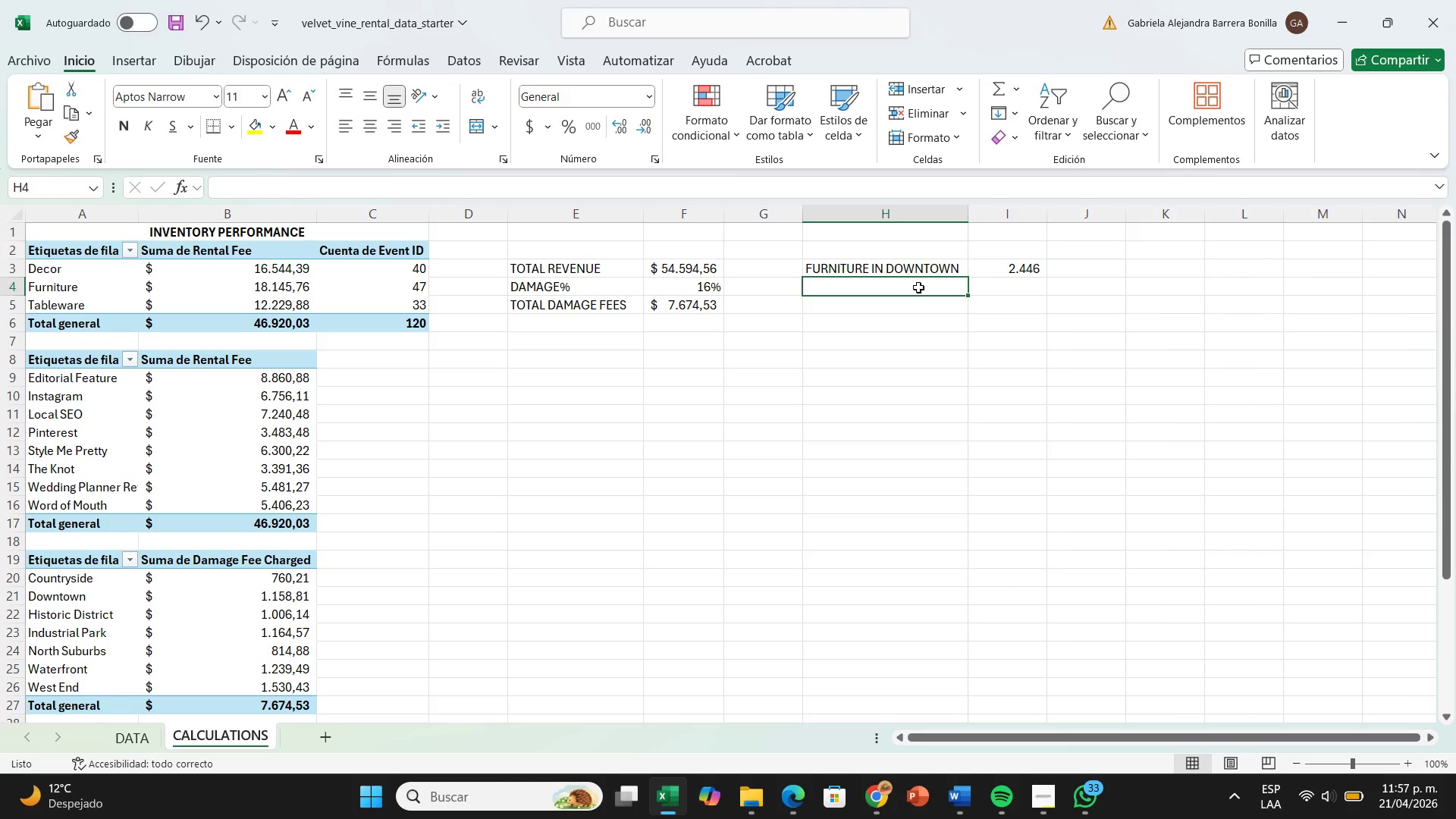 
wait(30.02)
 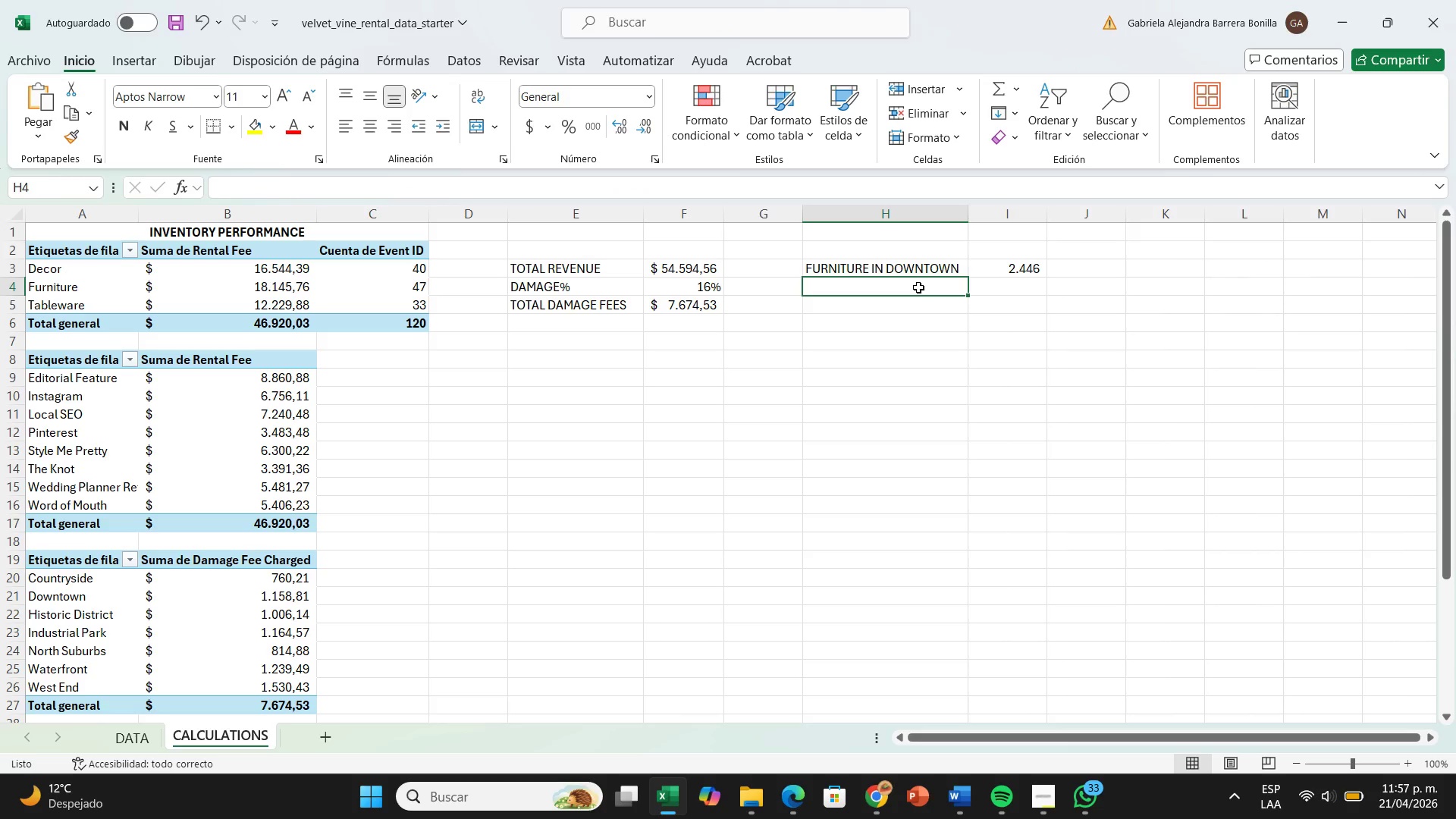 
type(MOST EVENFUL ARTICLE)
 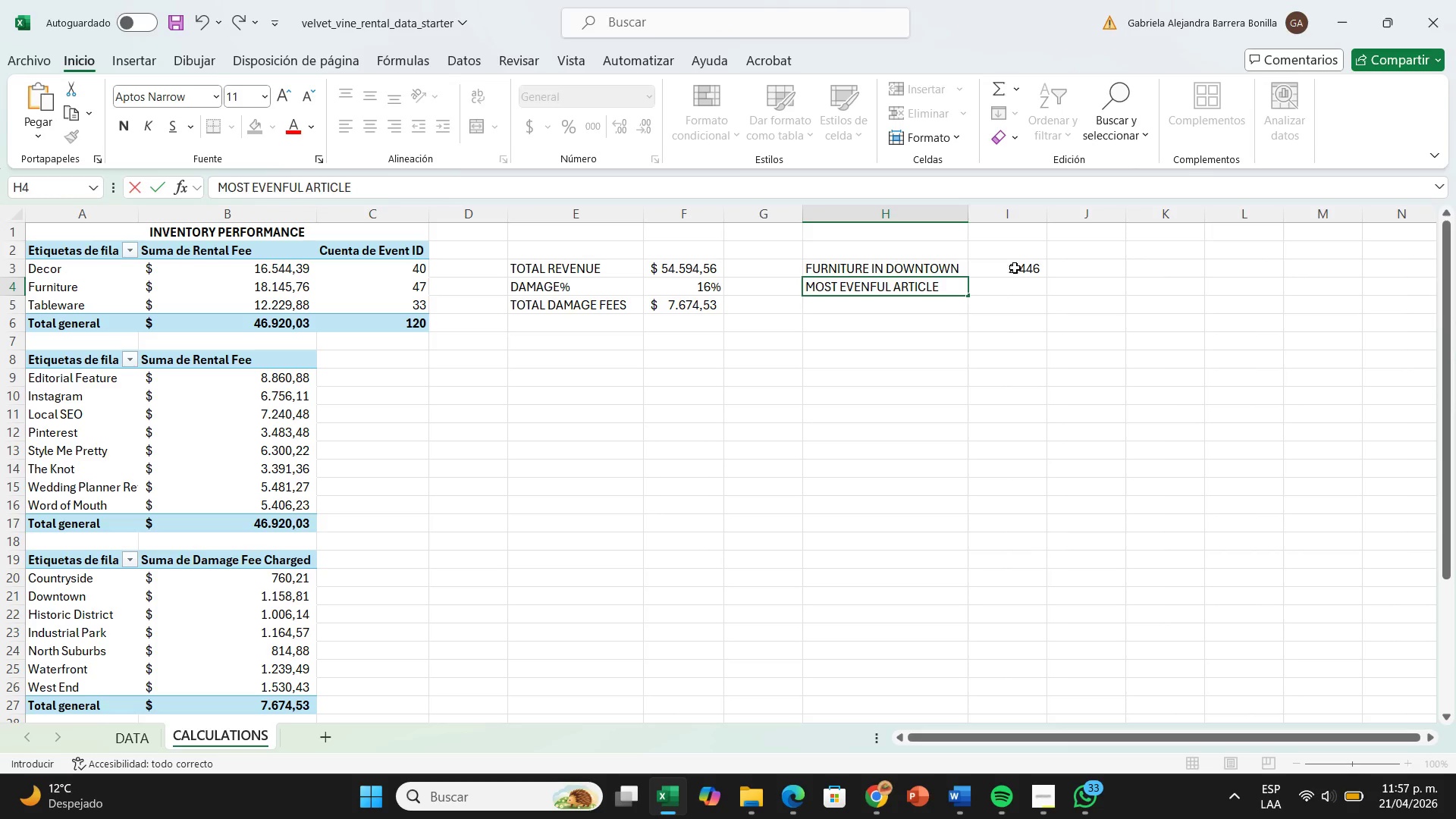 
left_click([1015, 283])
 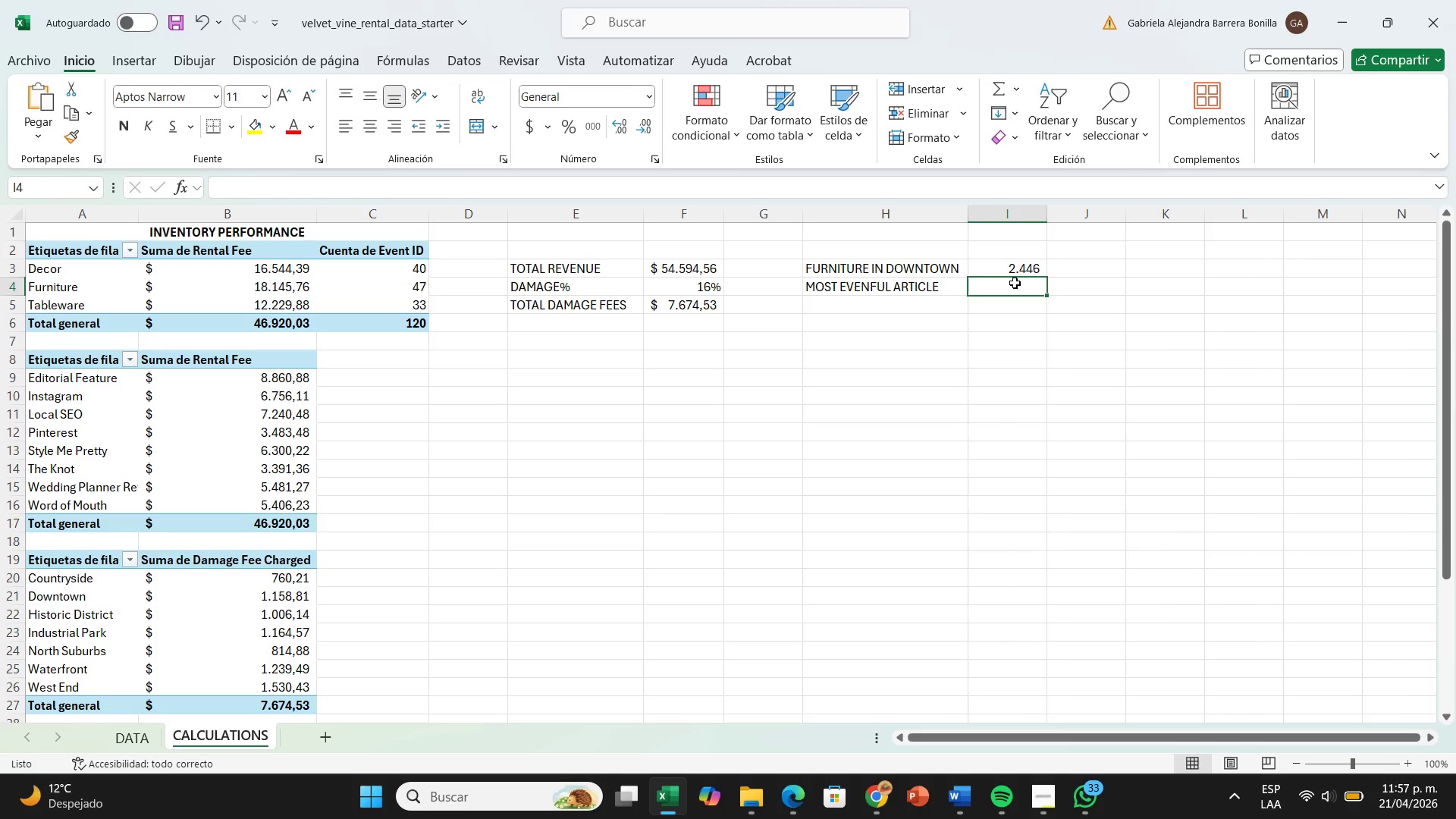 
key(Shift+ShiftRight)
 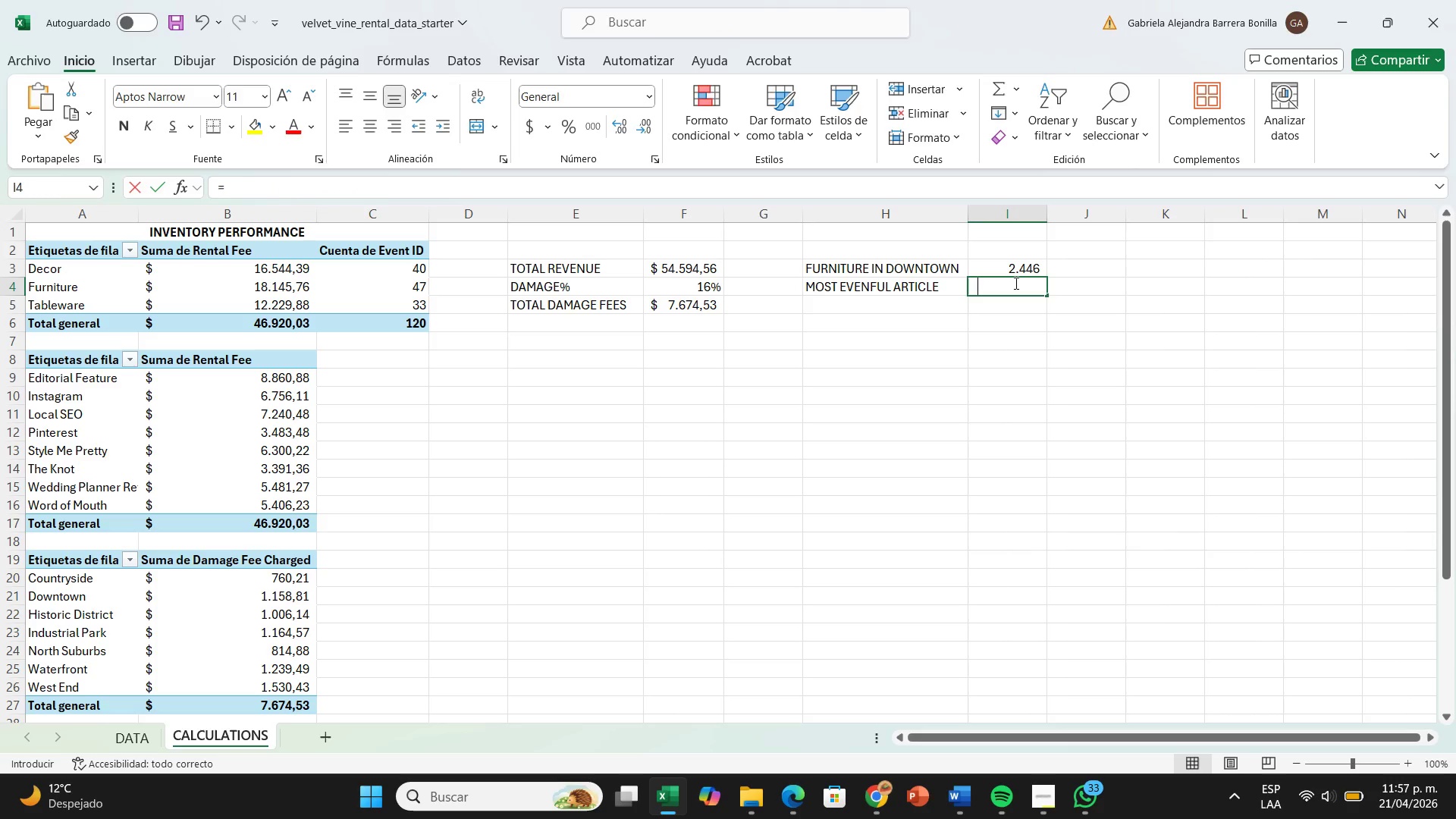 
key(Shift+0)
 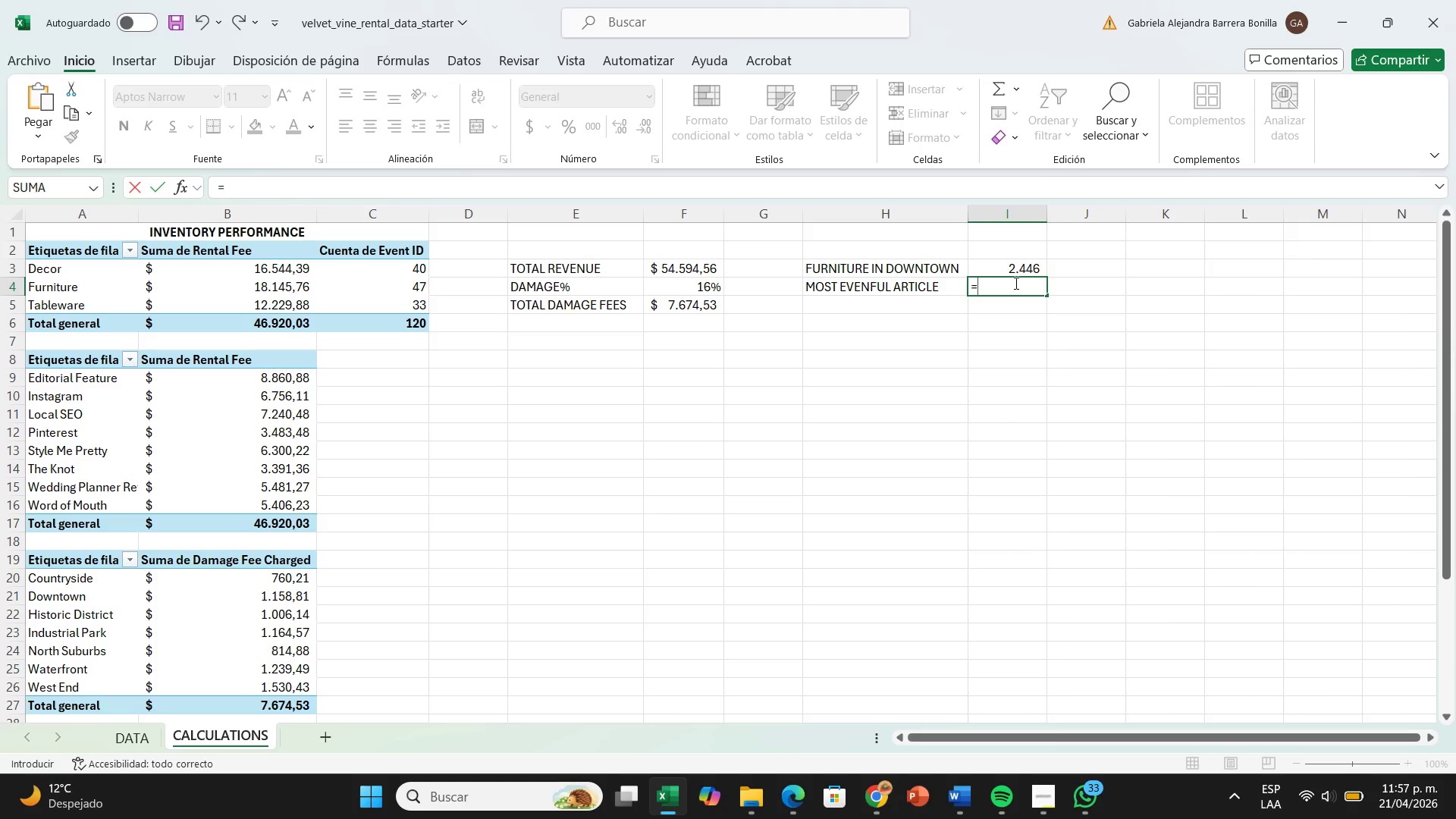 
type(IN)
 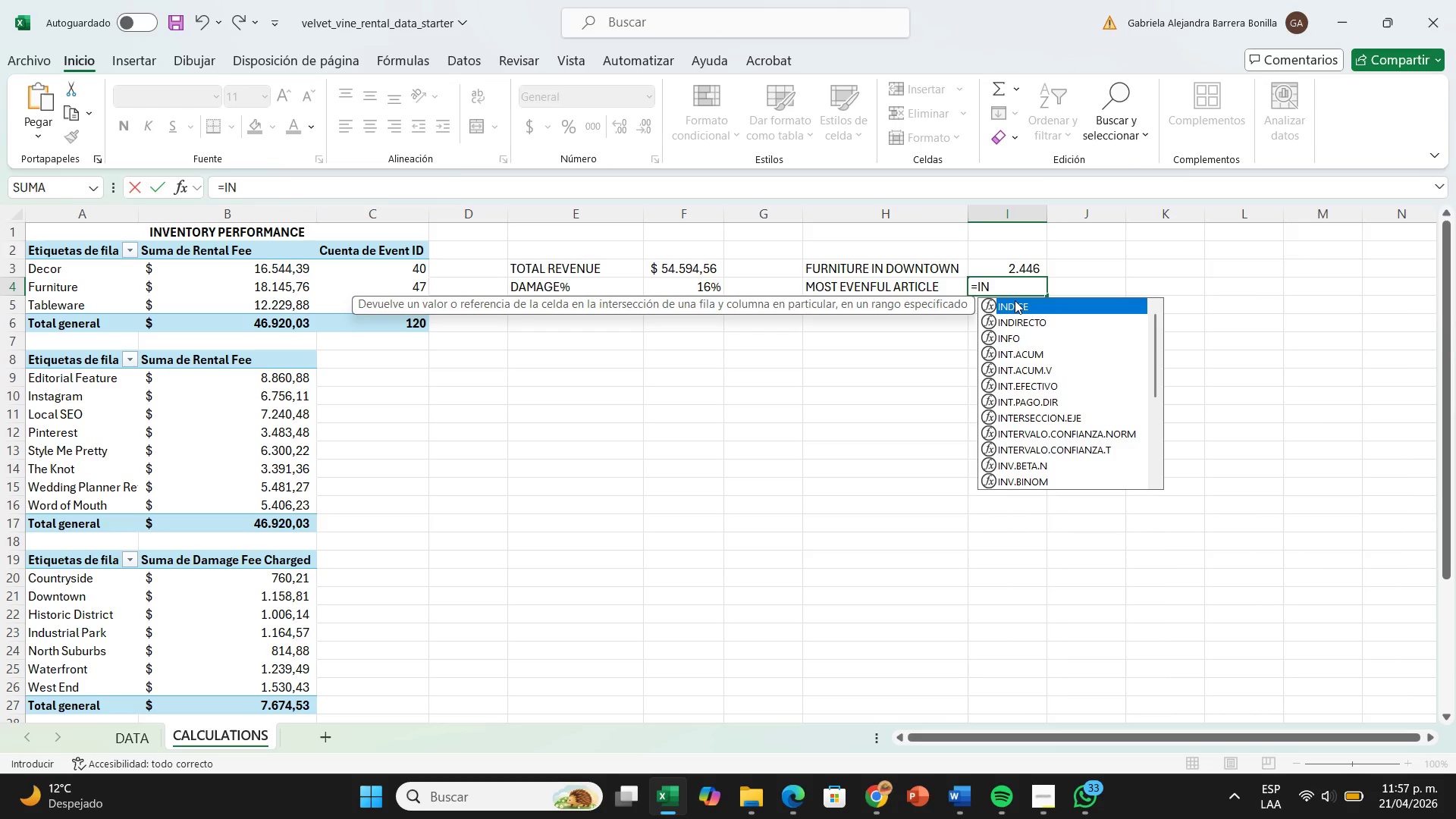 
double_click([1015, 300])
 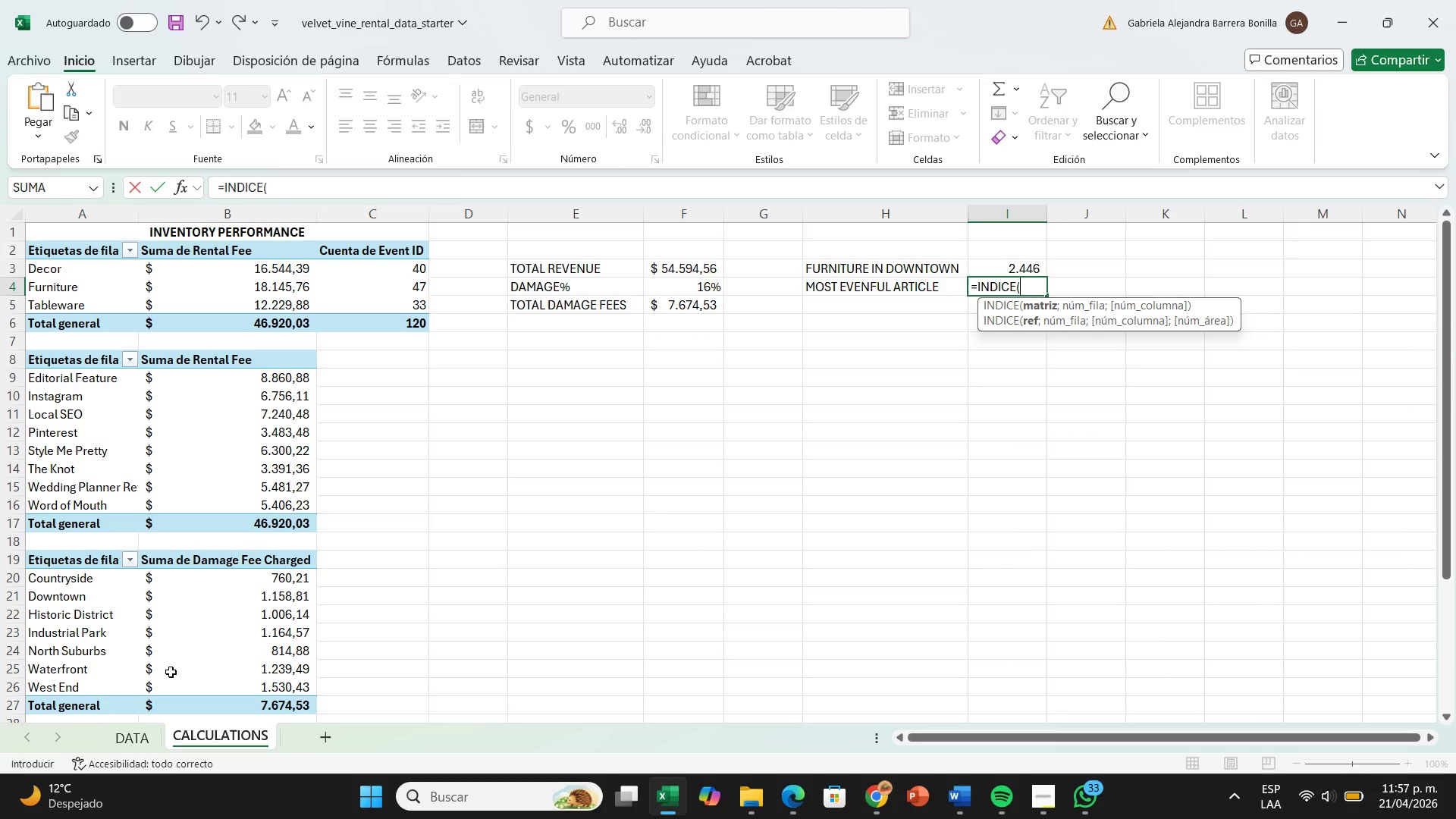 
left_click([146, 734])
 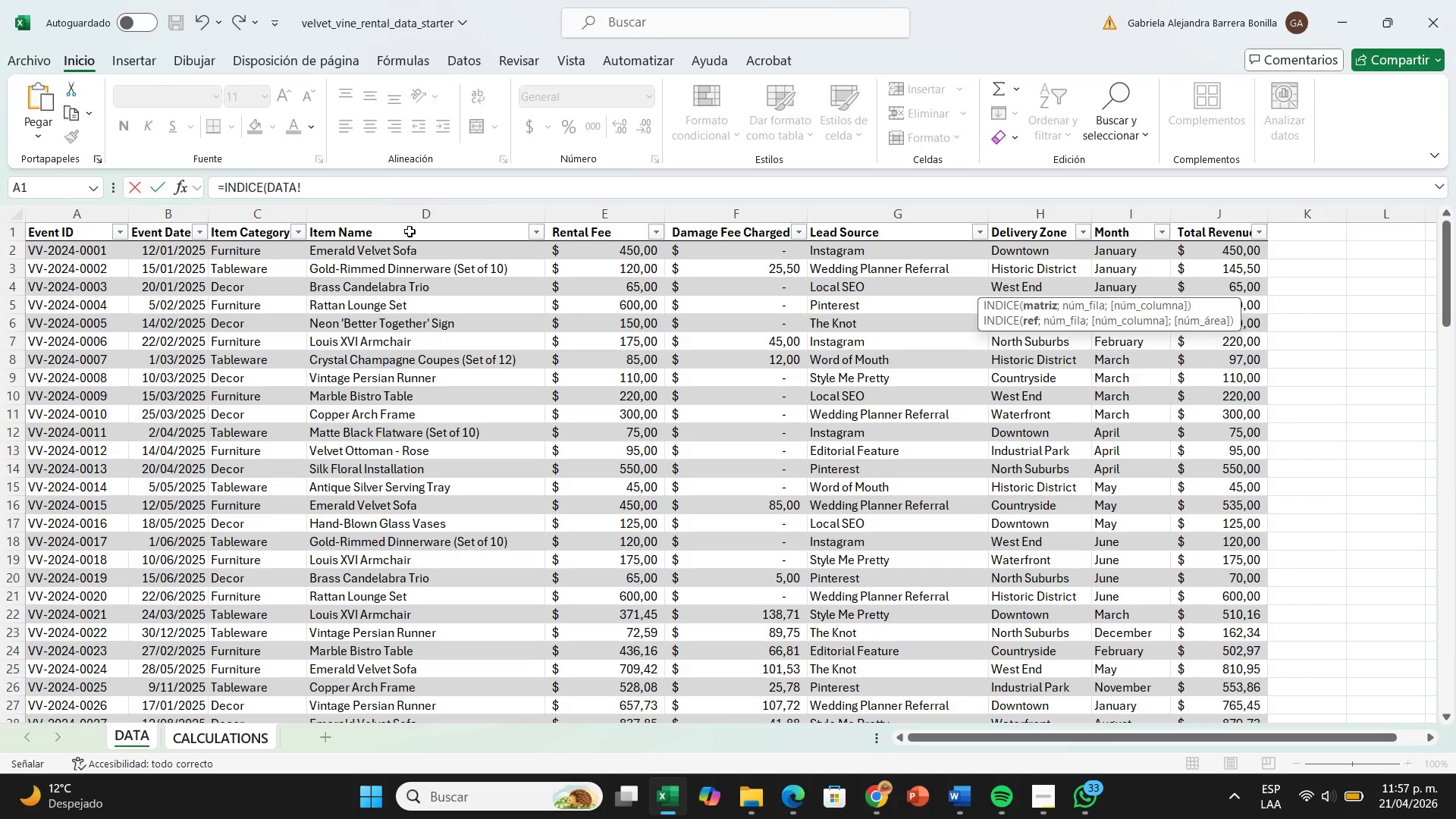 
left_click([410, 230])
 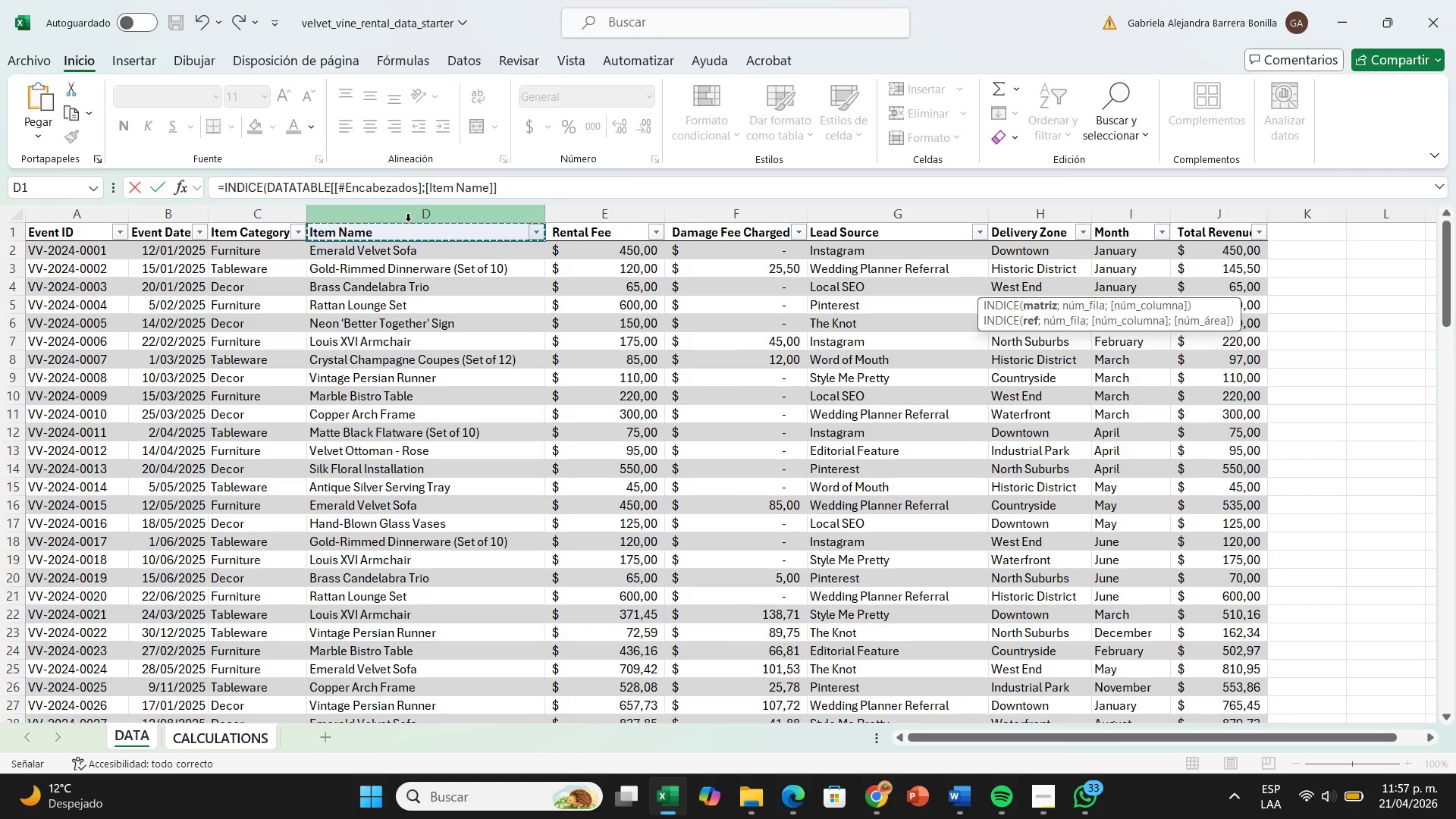 
left_click([408, 221])
 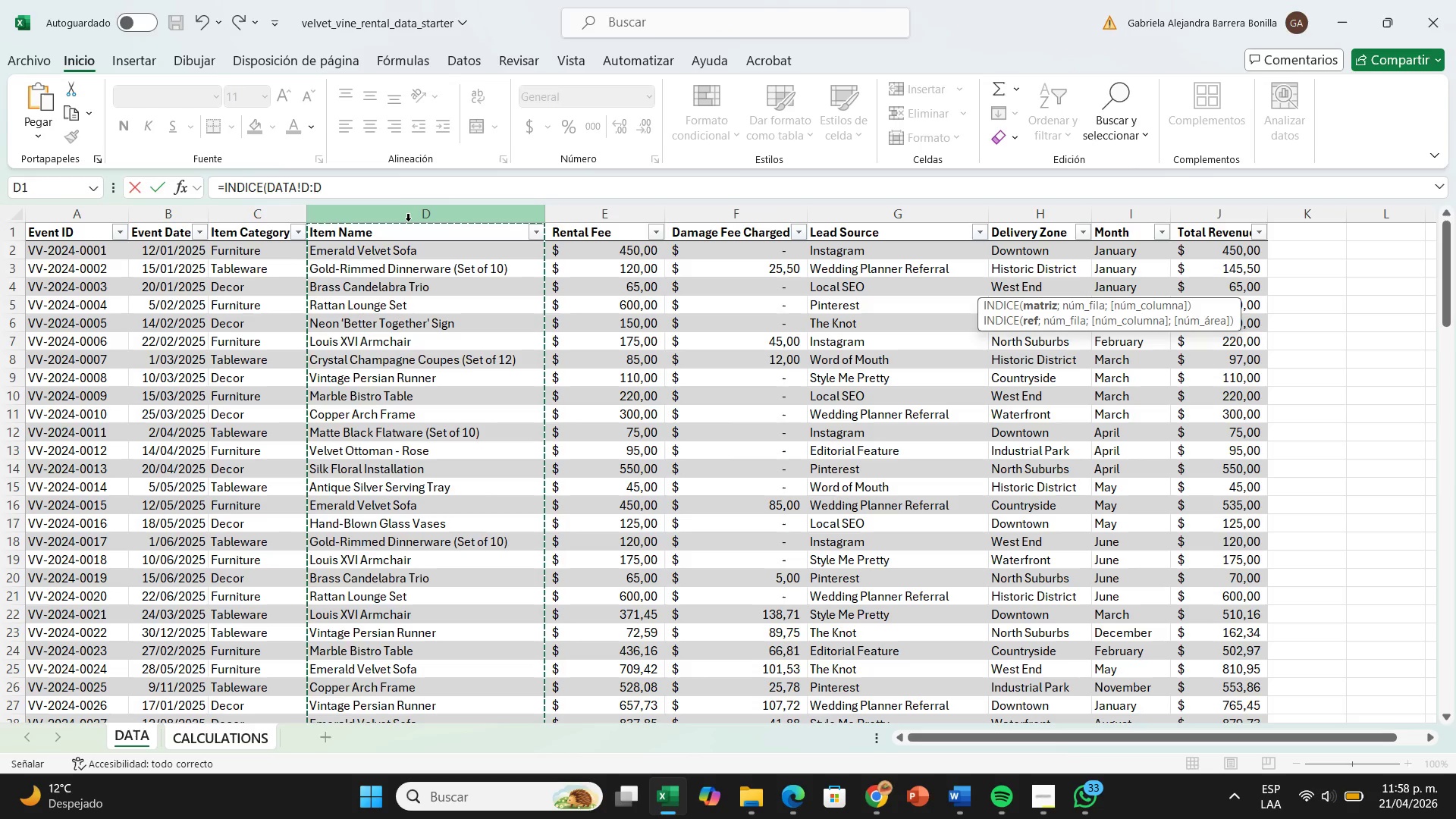 
key(Shift+Comma)
 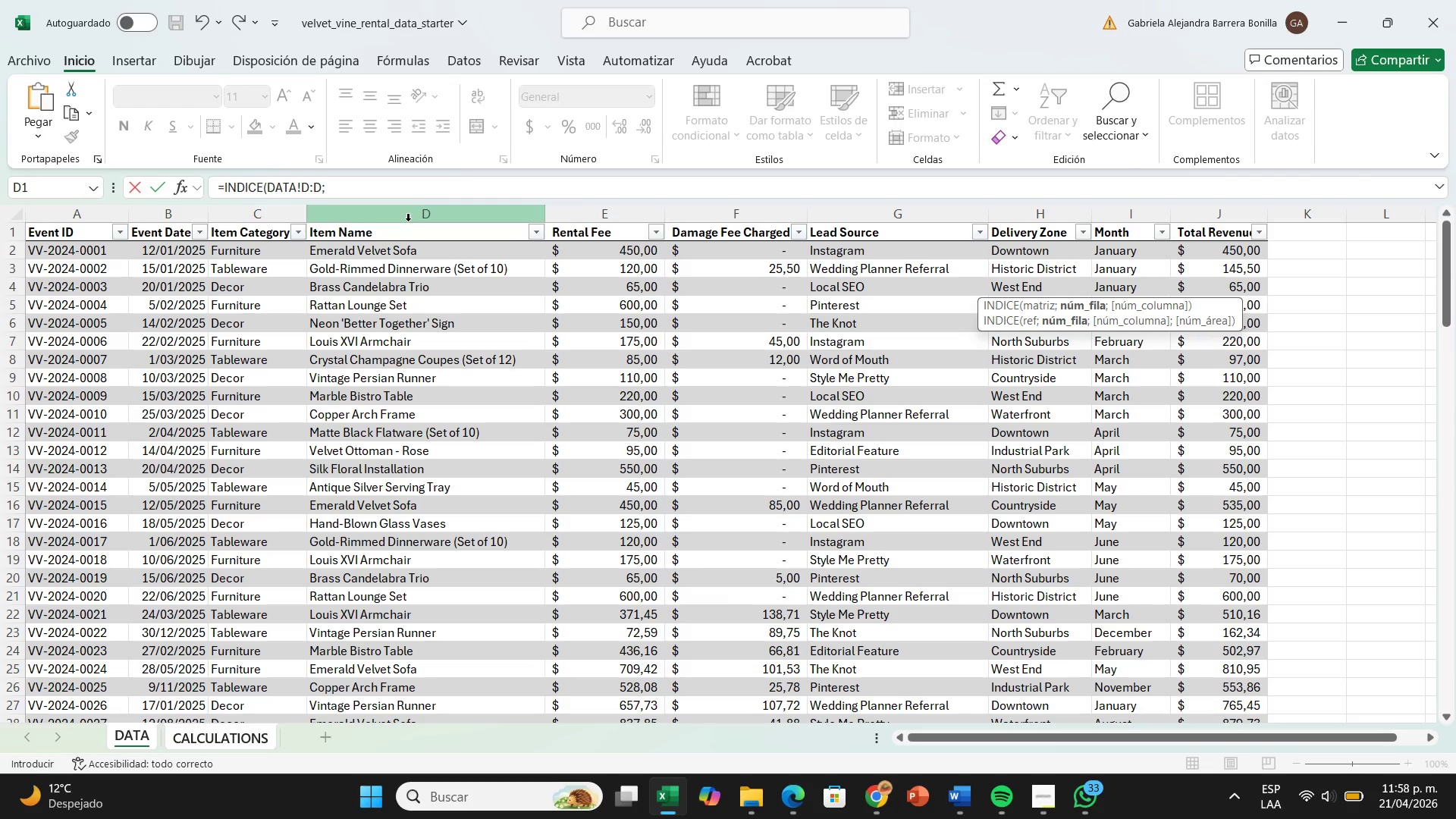 
wait(40.33)
 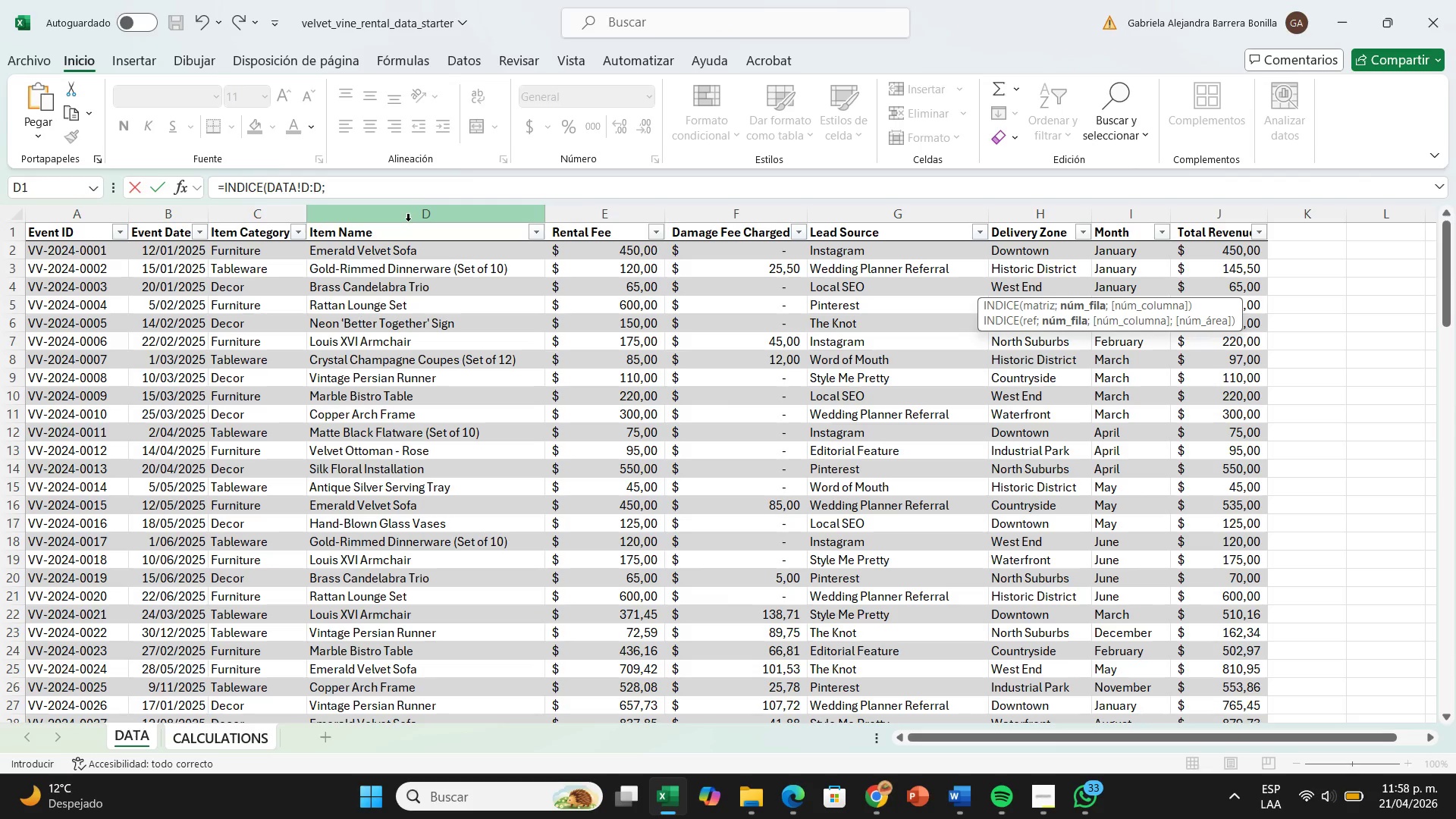 
type(COU)
key(Backspace)
type(IN)
 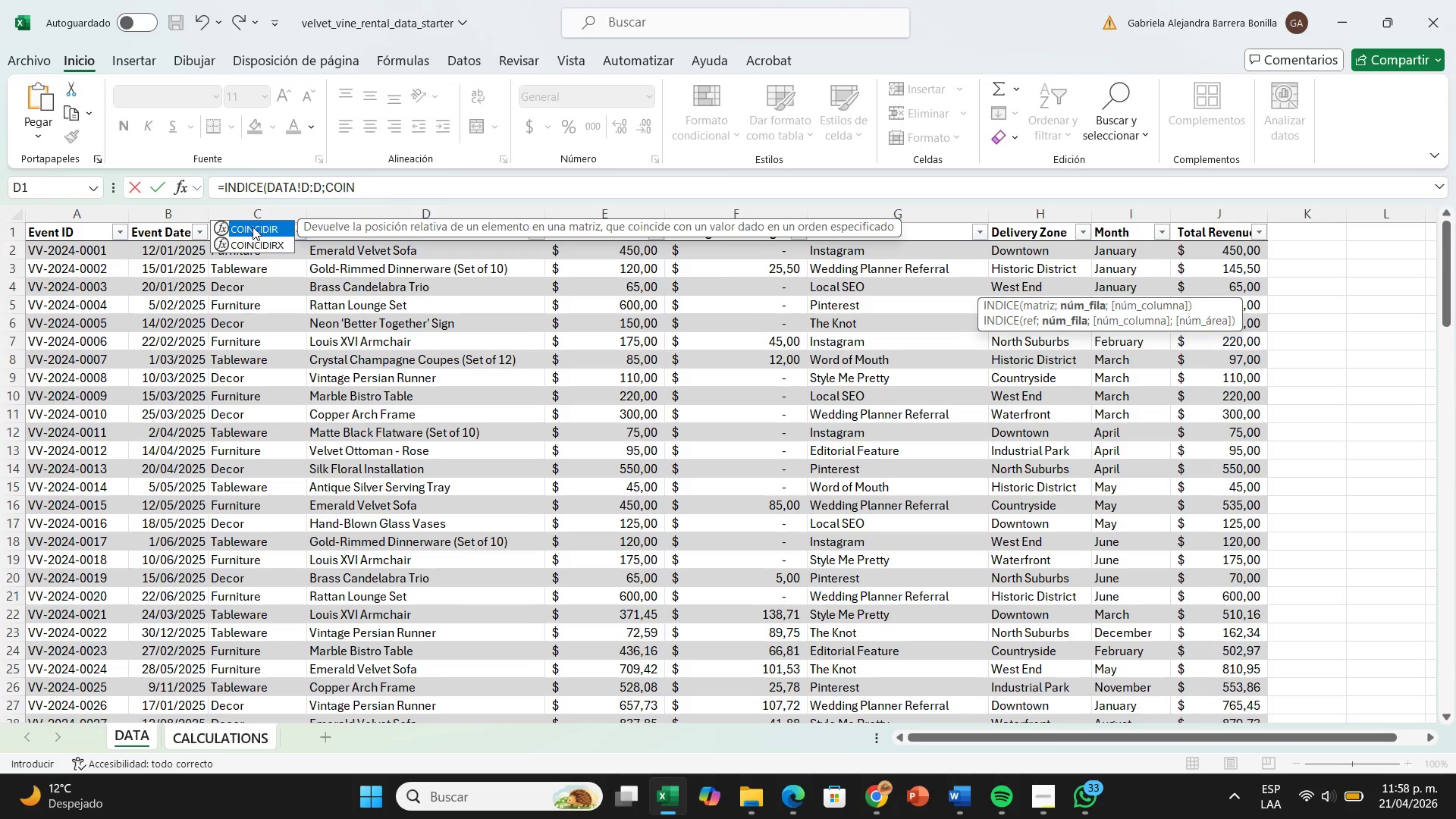 
double_click([253, 226])
 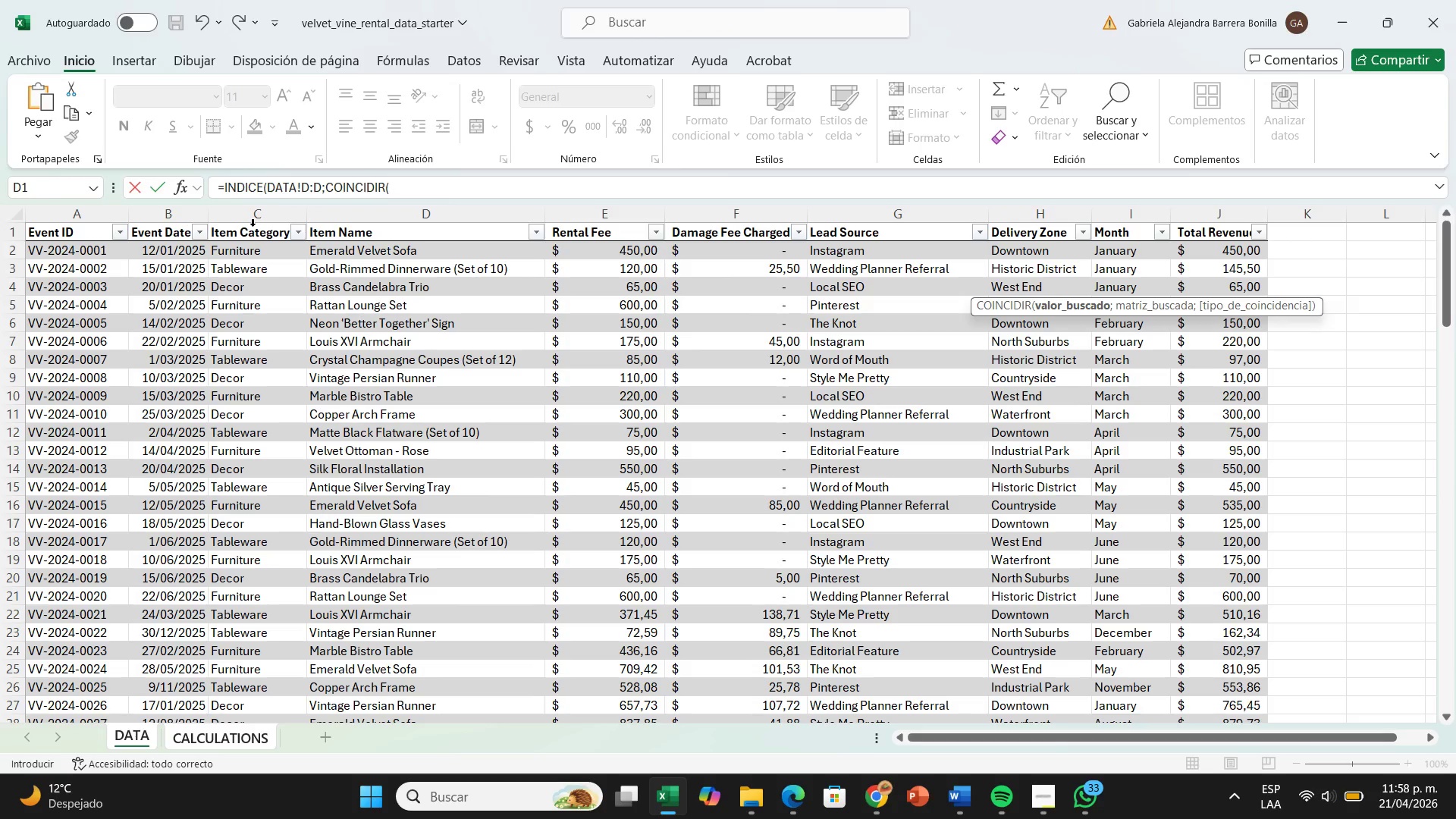 
type(MA)
 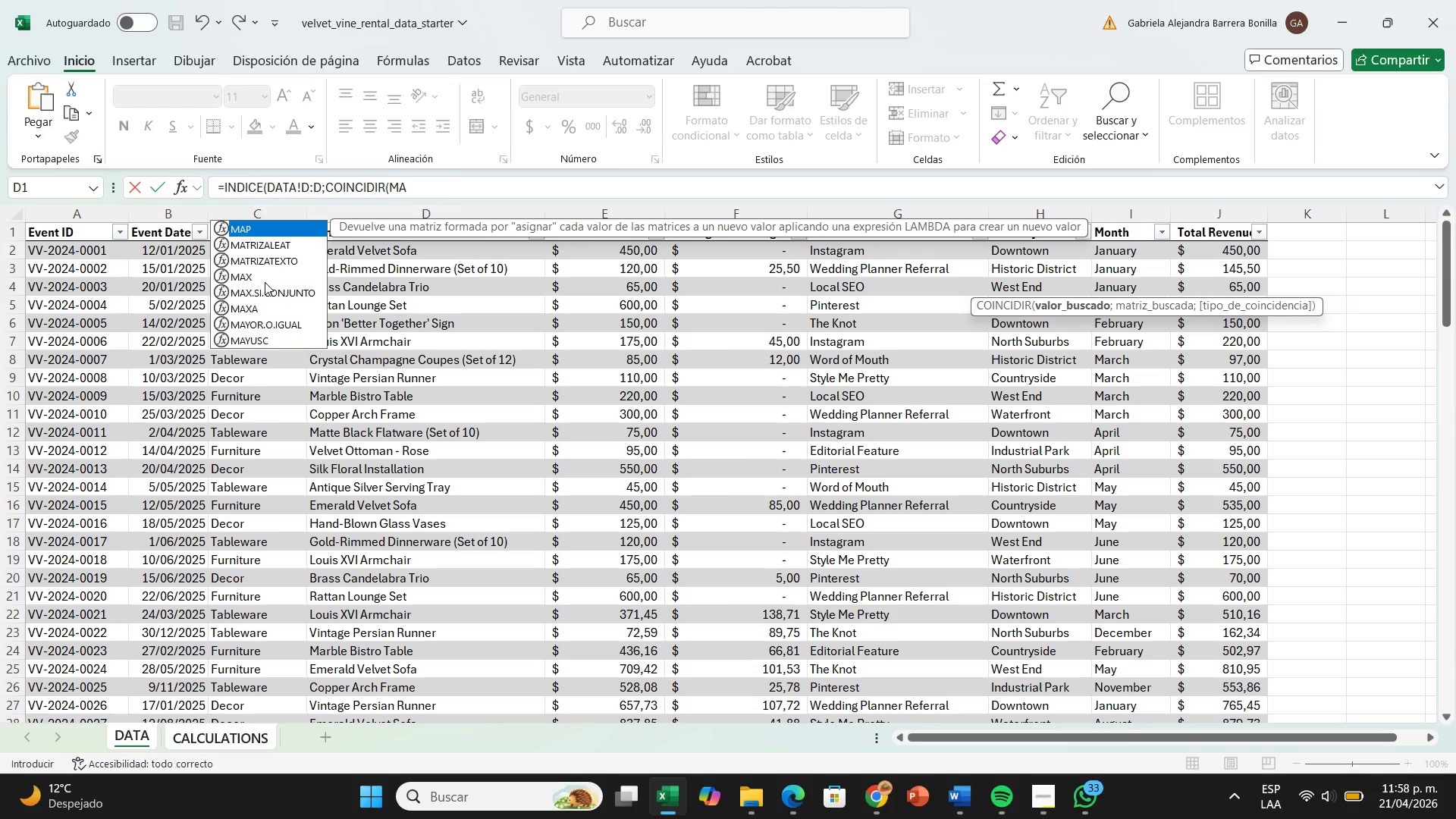 
double_click([265, 278])
 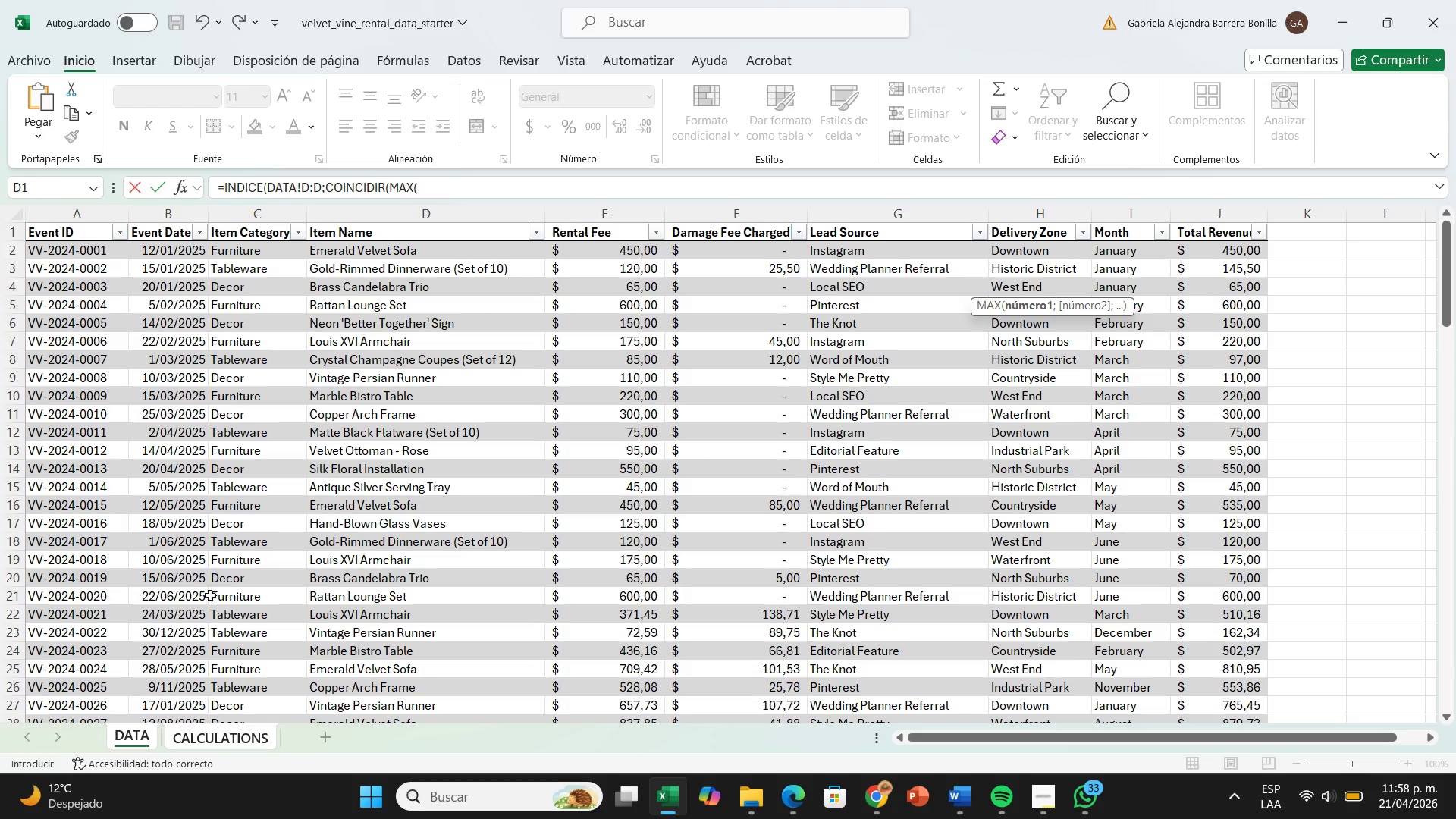 
left_click([140, 736])
 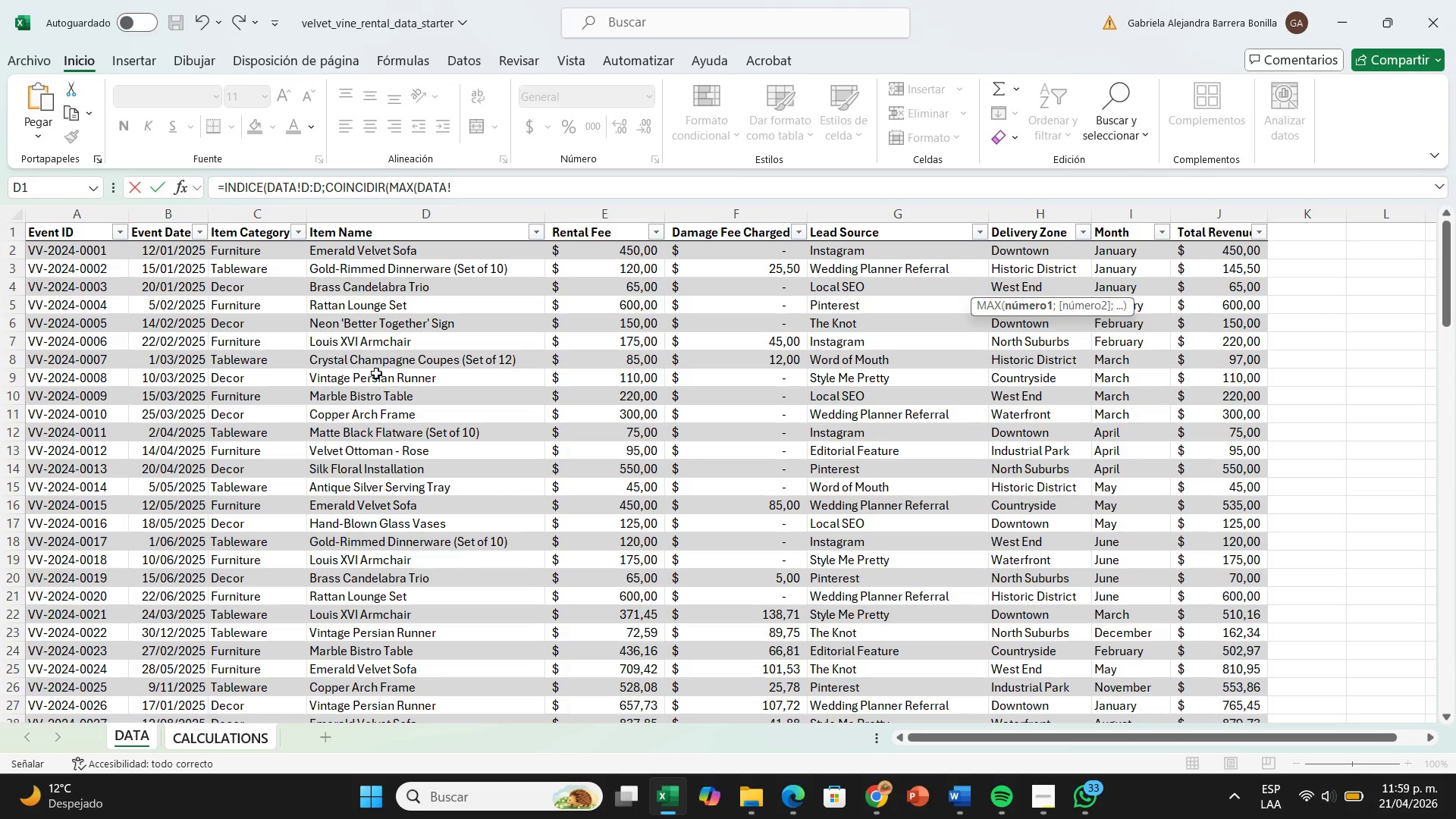 
wait(11.09)
 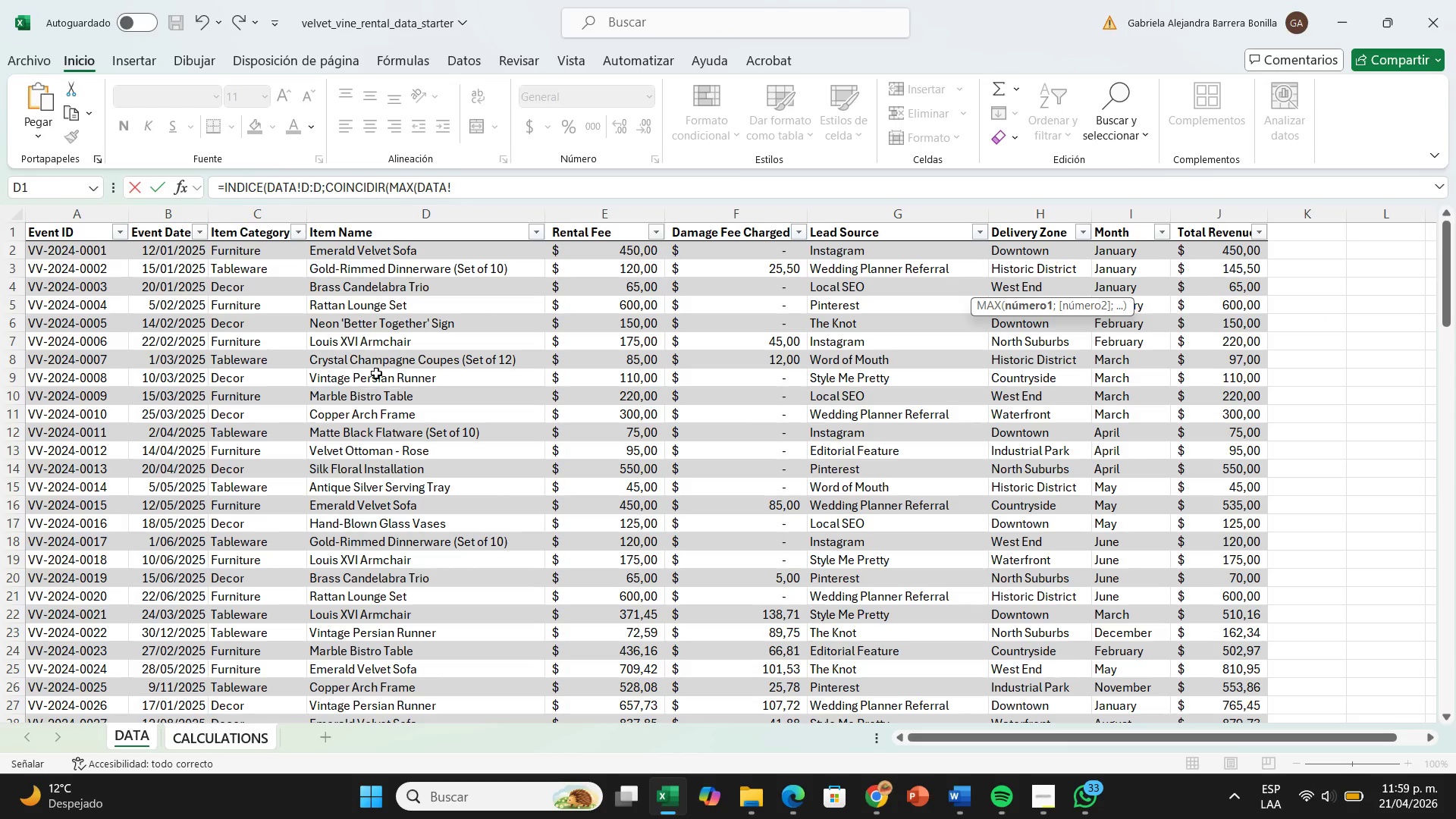 
mouse_move([777, 230])
 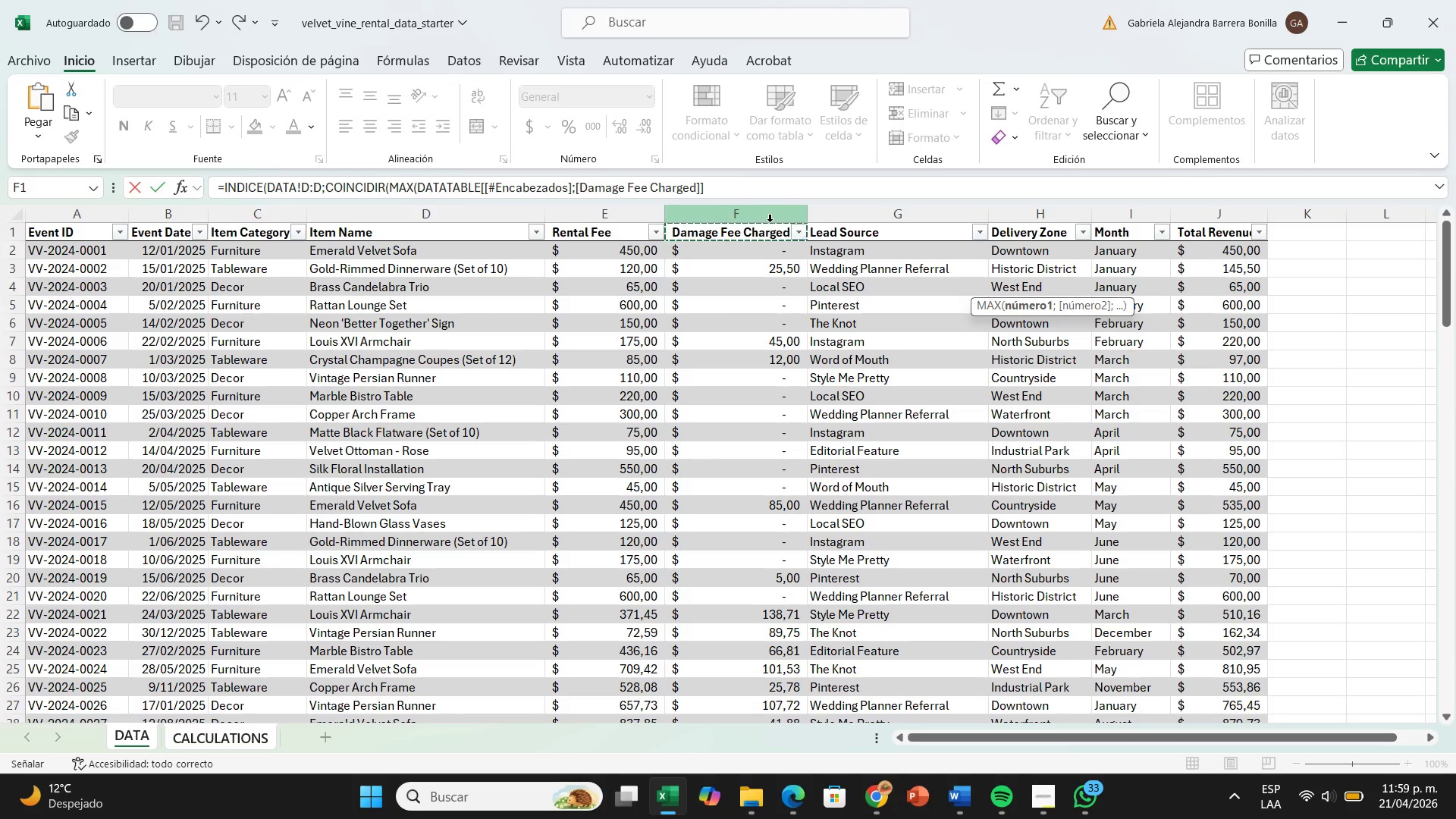 
left_click([770, 221])
 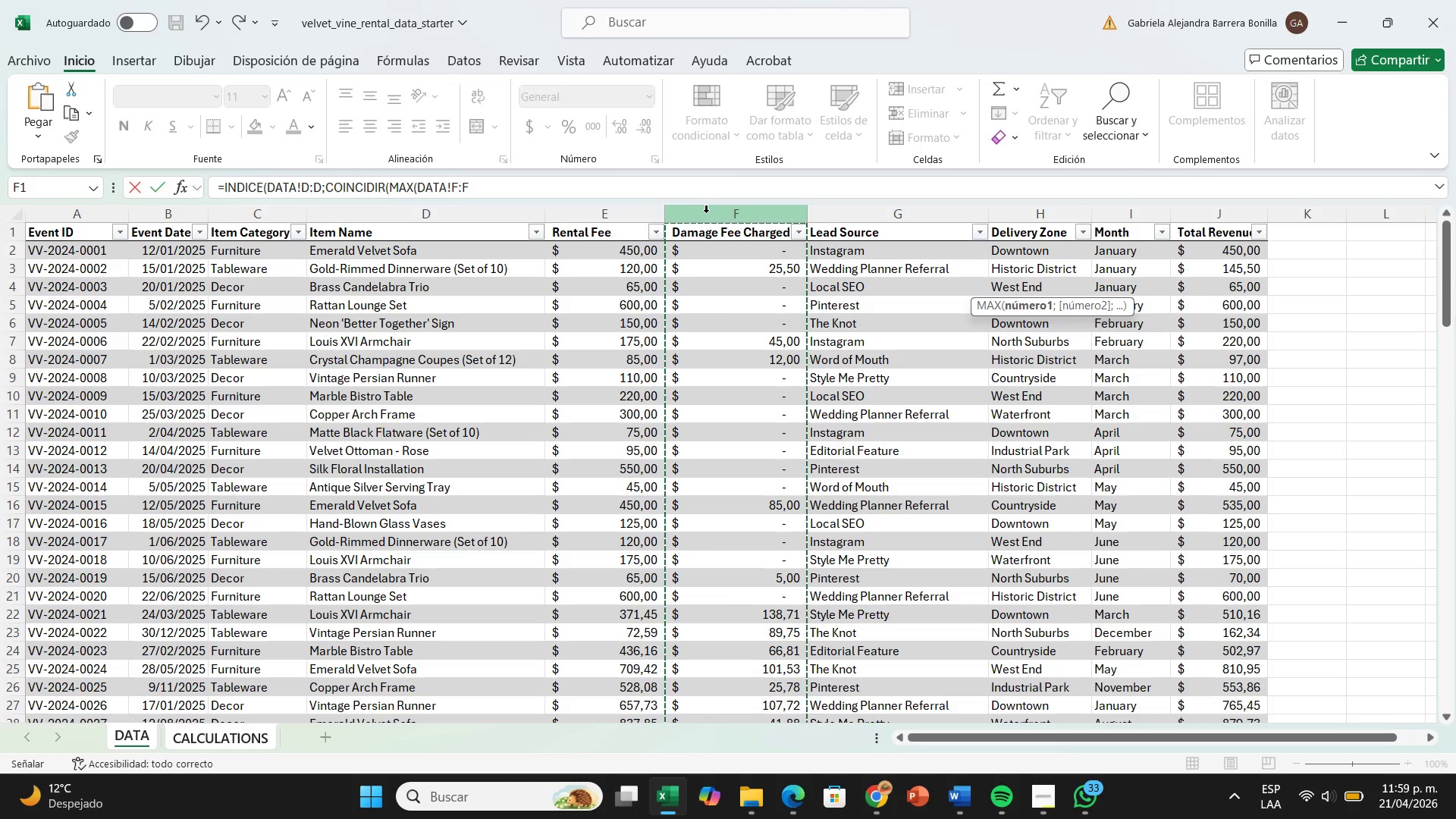 
wait(13.56)
 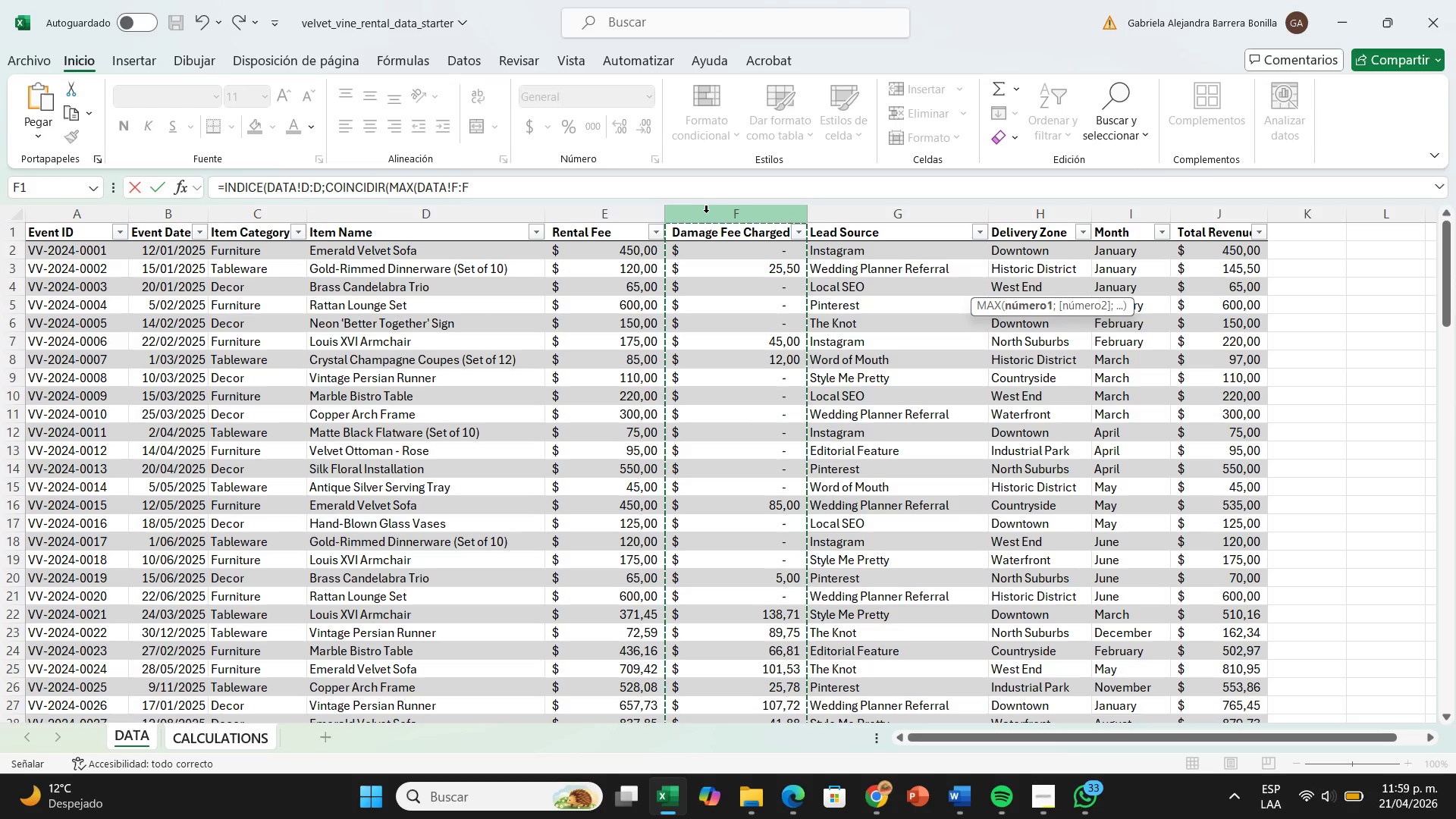 
key(Shift+9)
 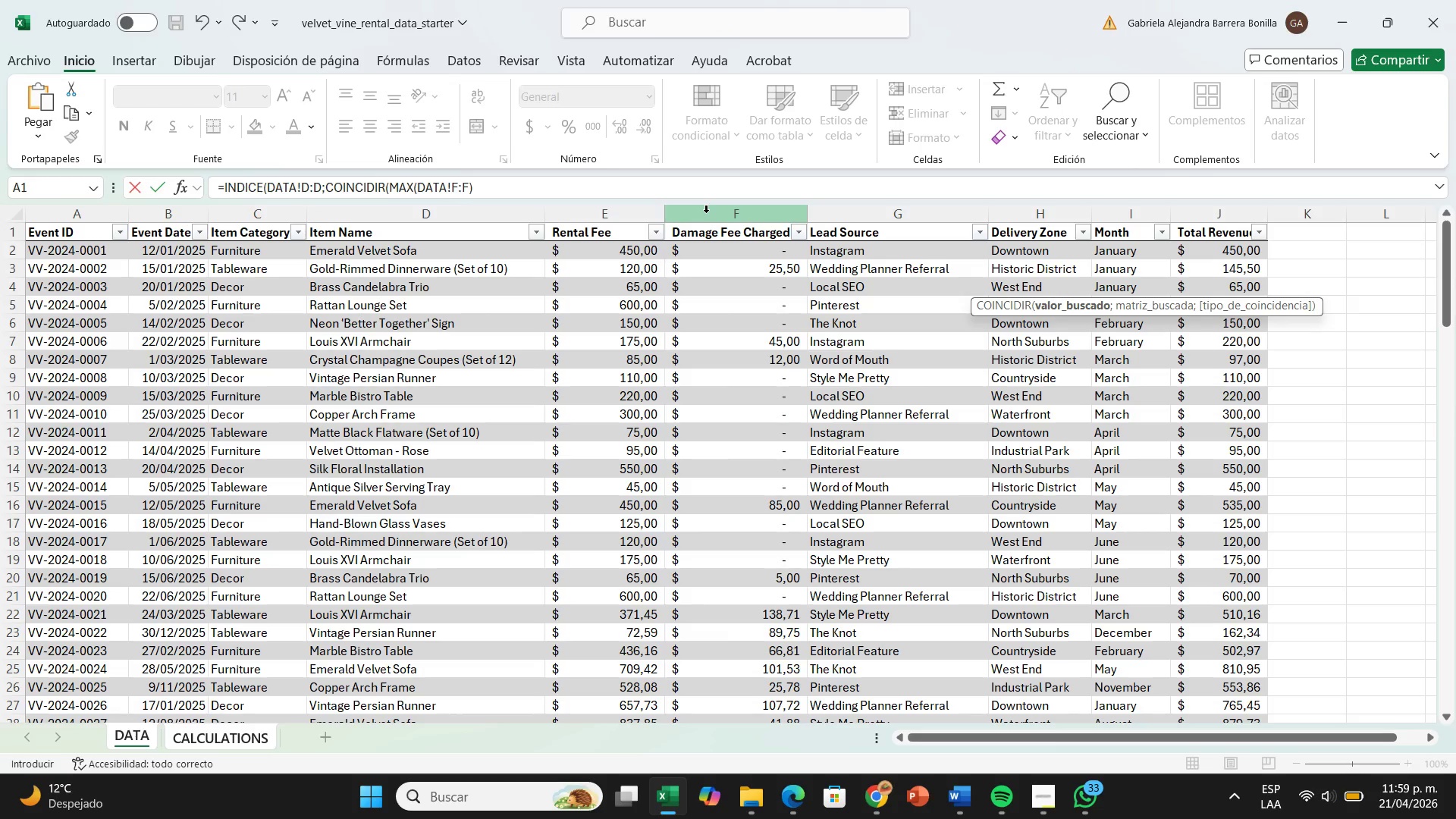 
key(Shift+Comma)
 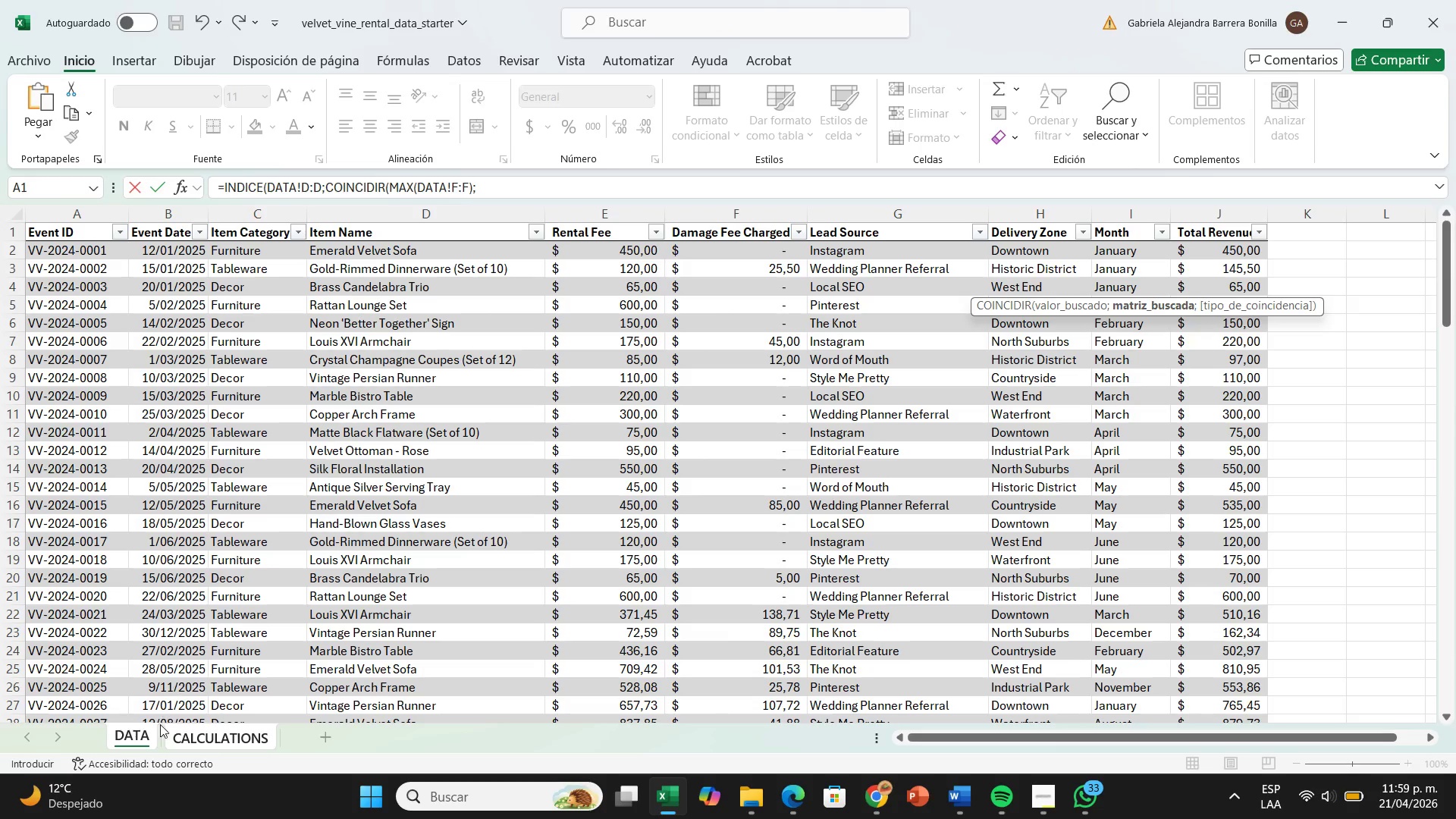 
left_click([143, 739])
 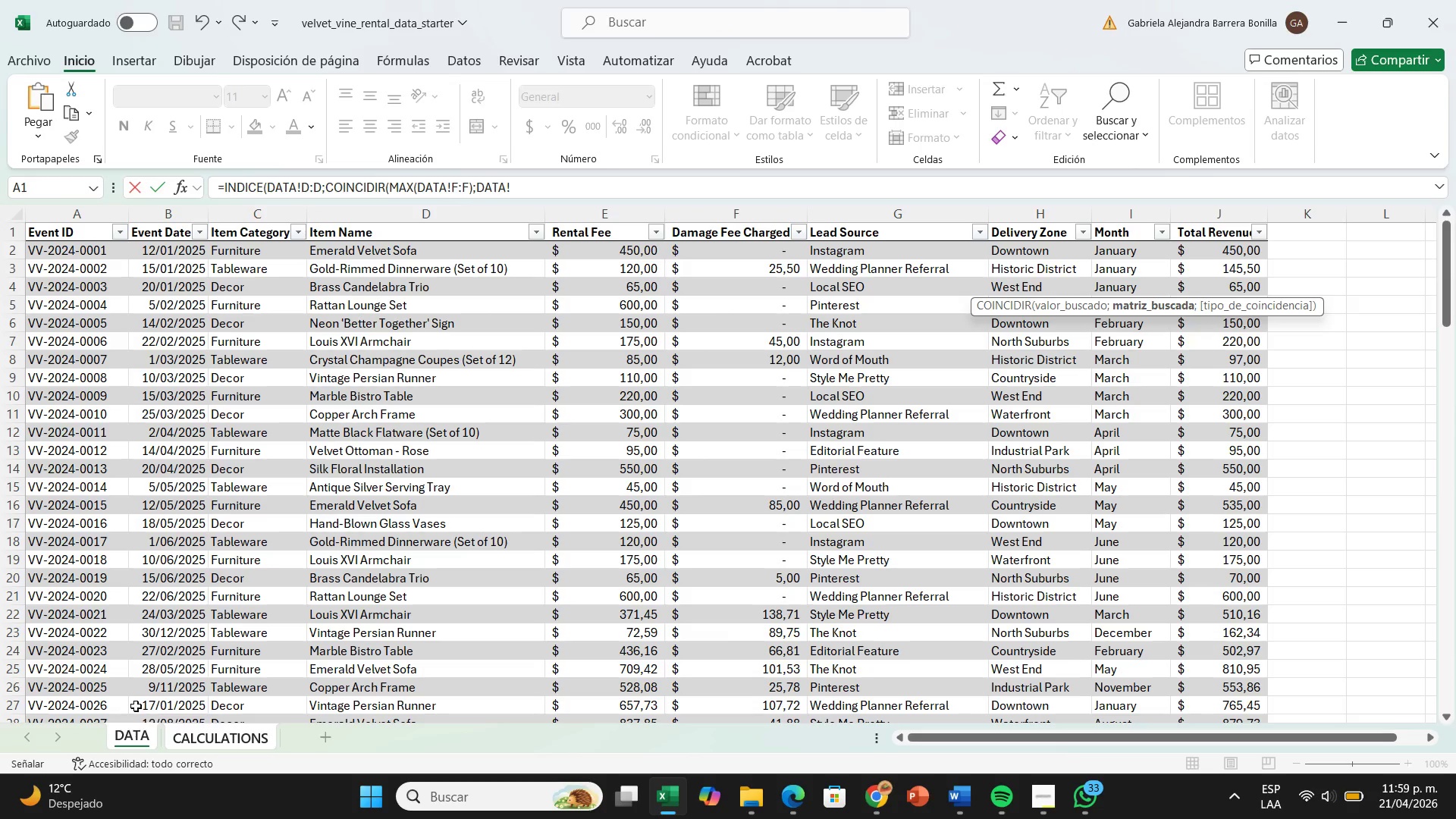 
wait(5.92)
 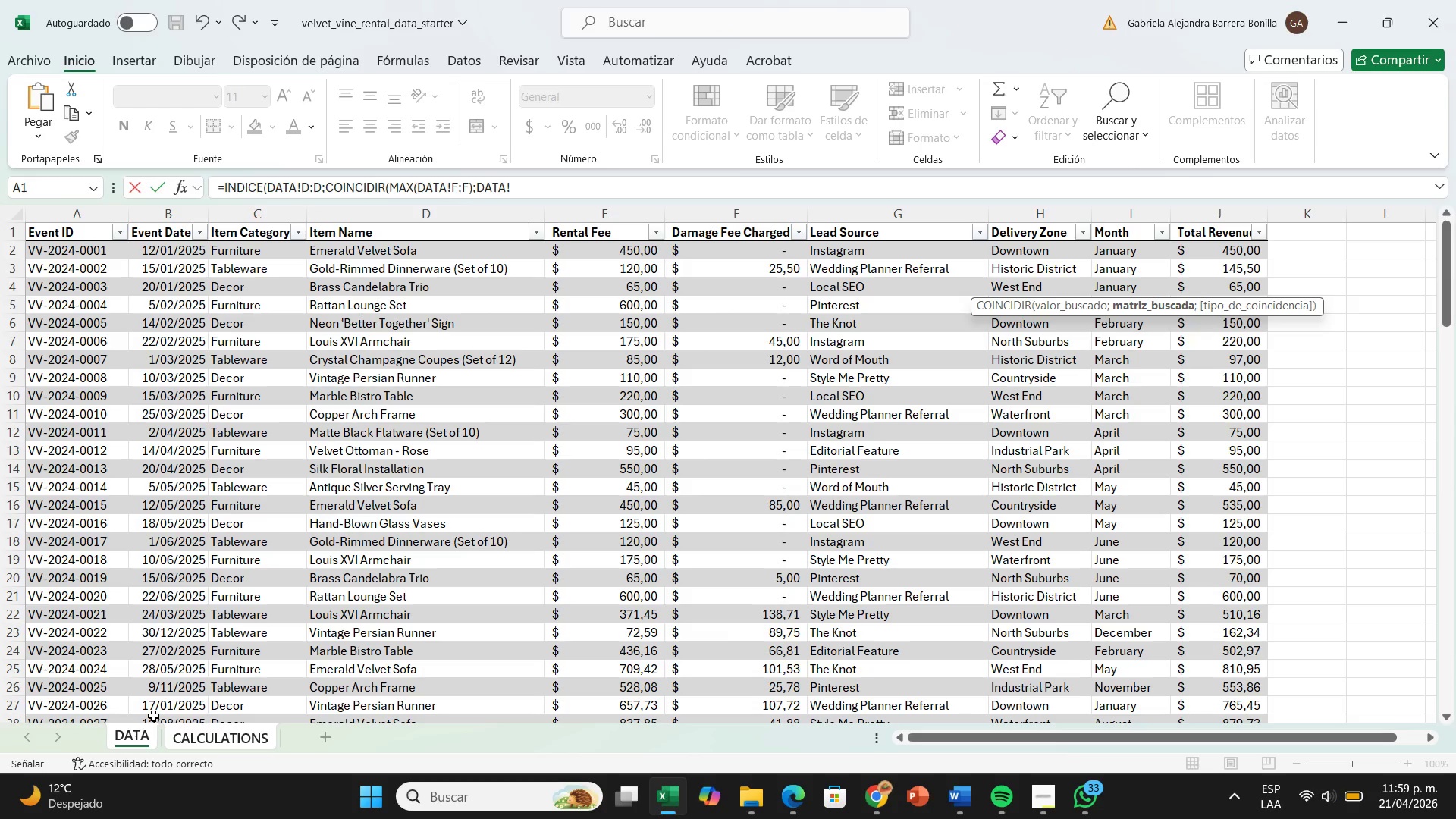 
left_click([752, 218])
 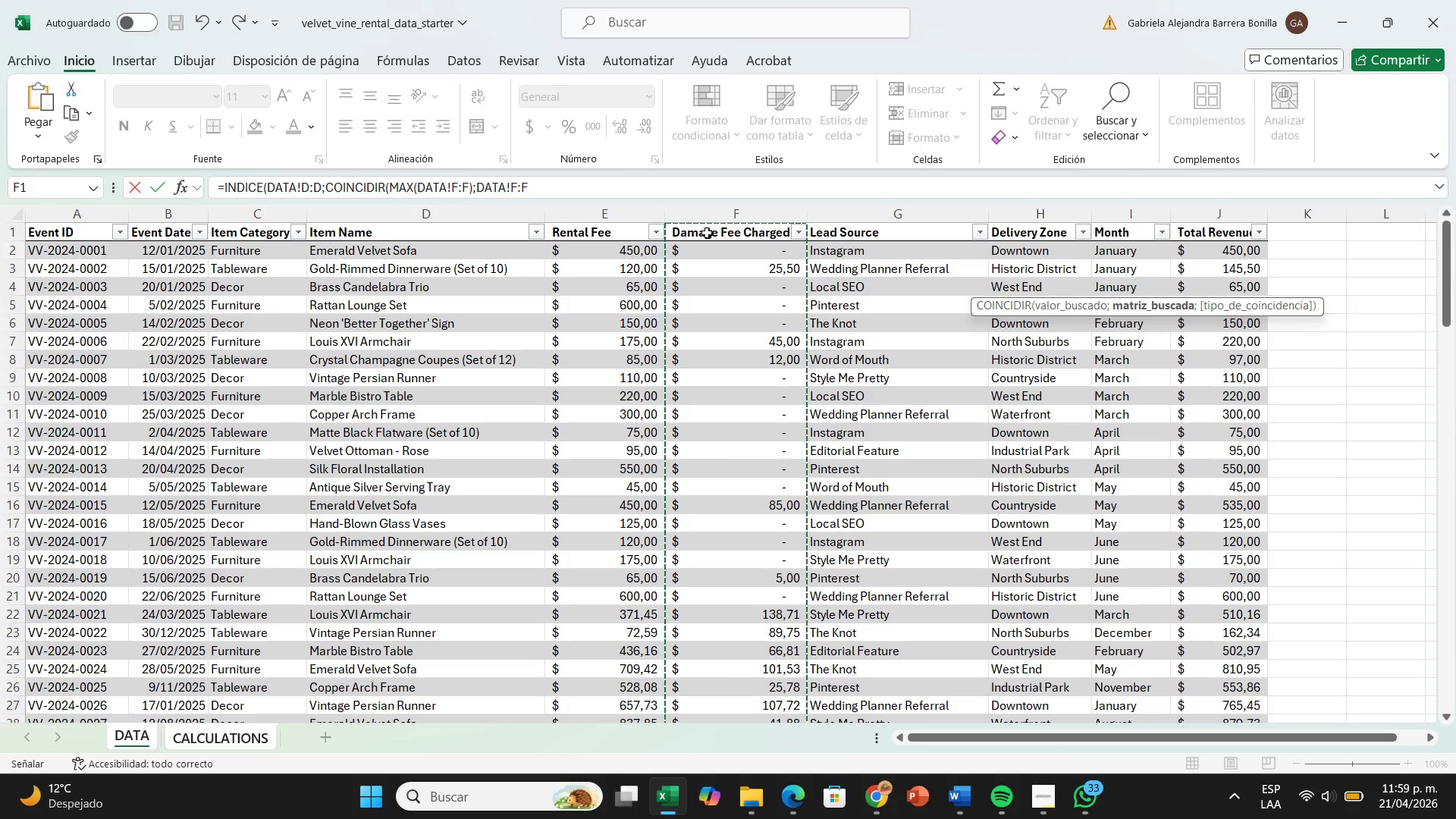 
key(Shift+Comma)
 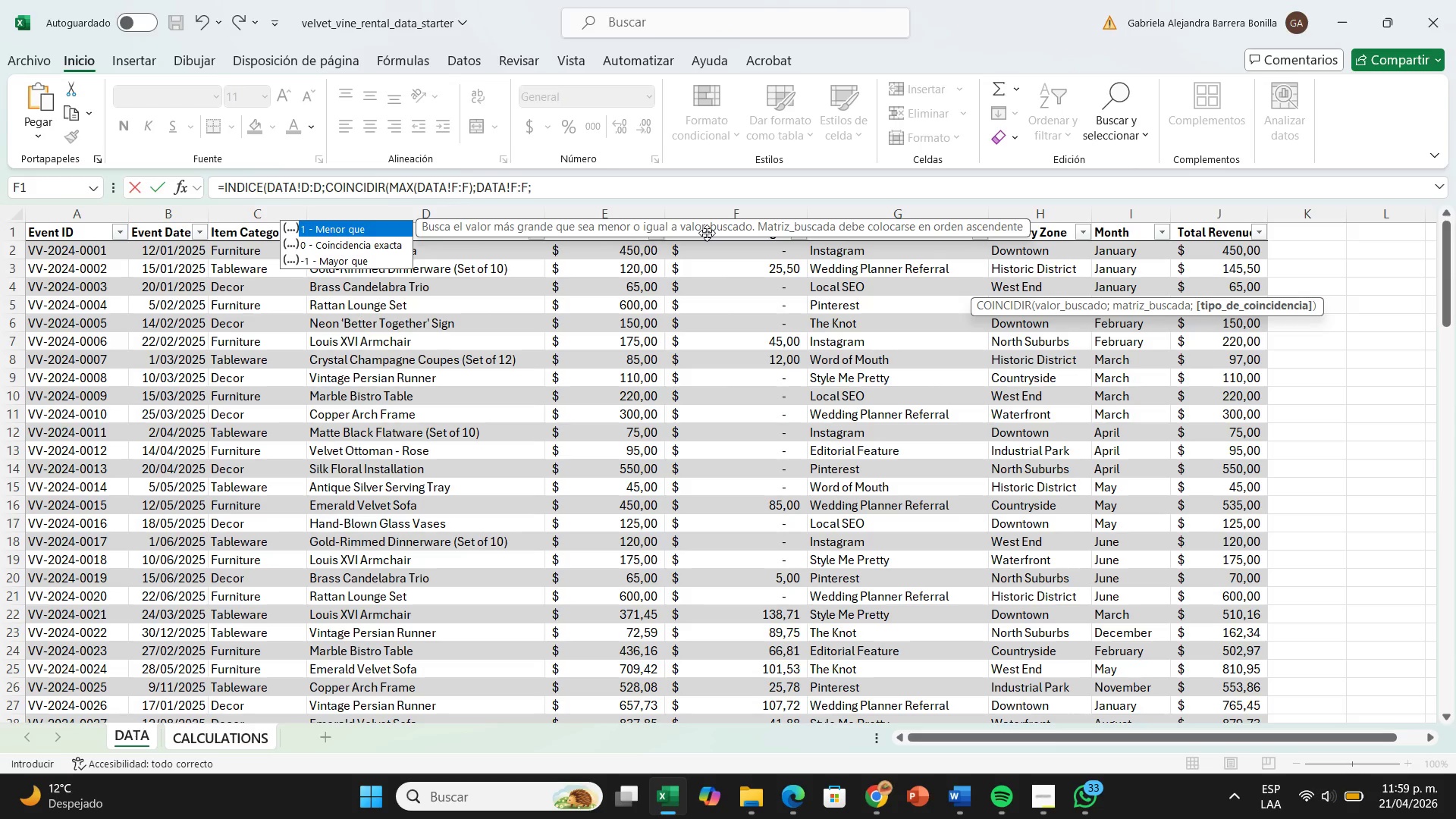 
type(0(()
 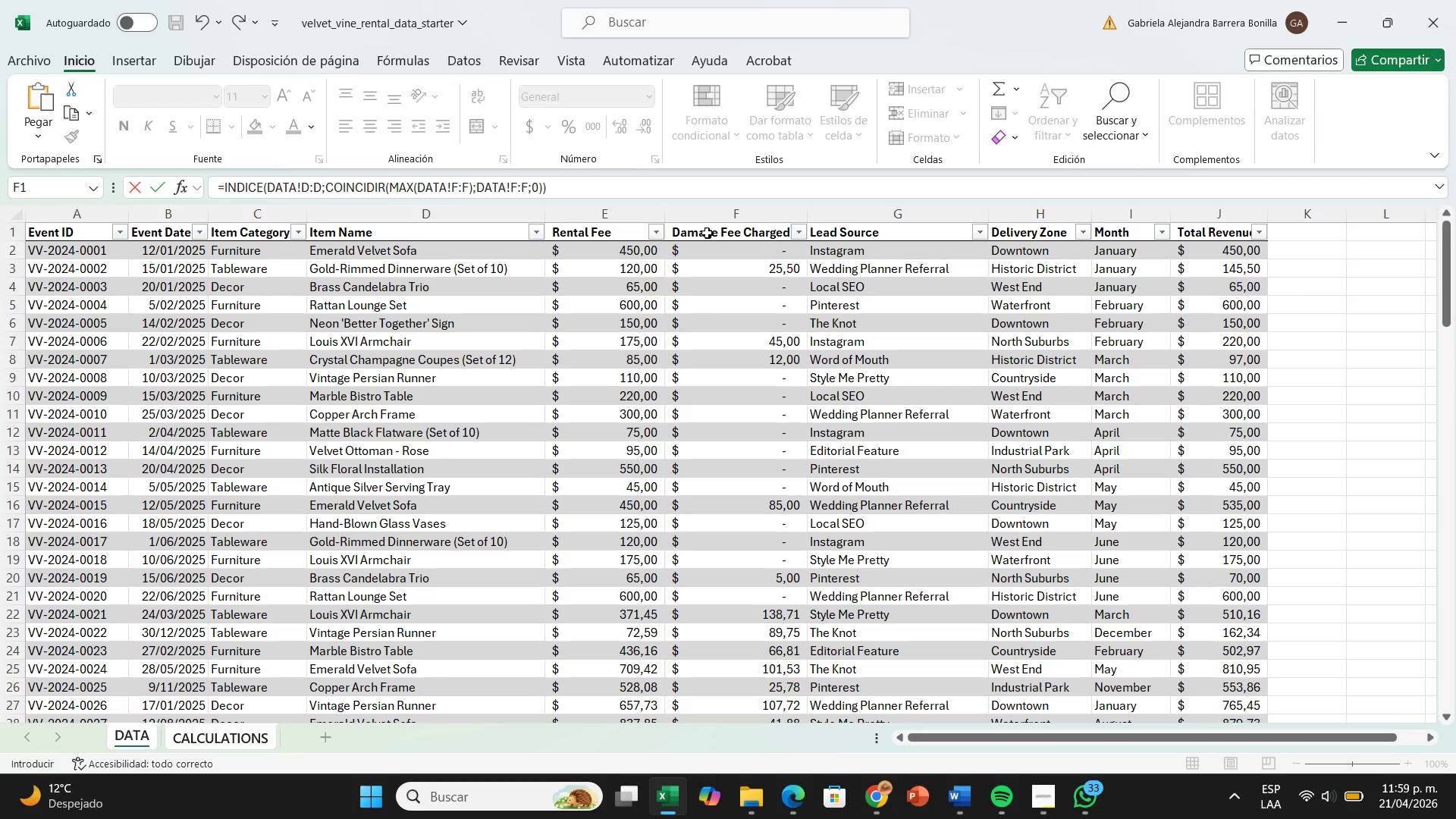 
 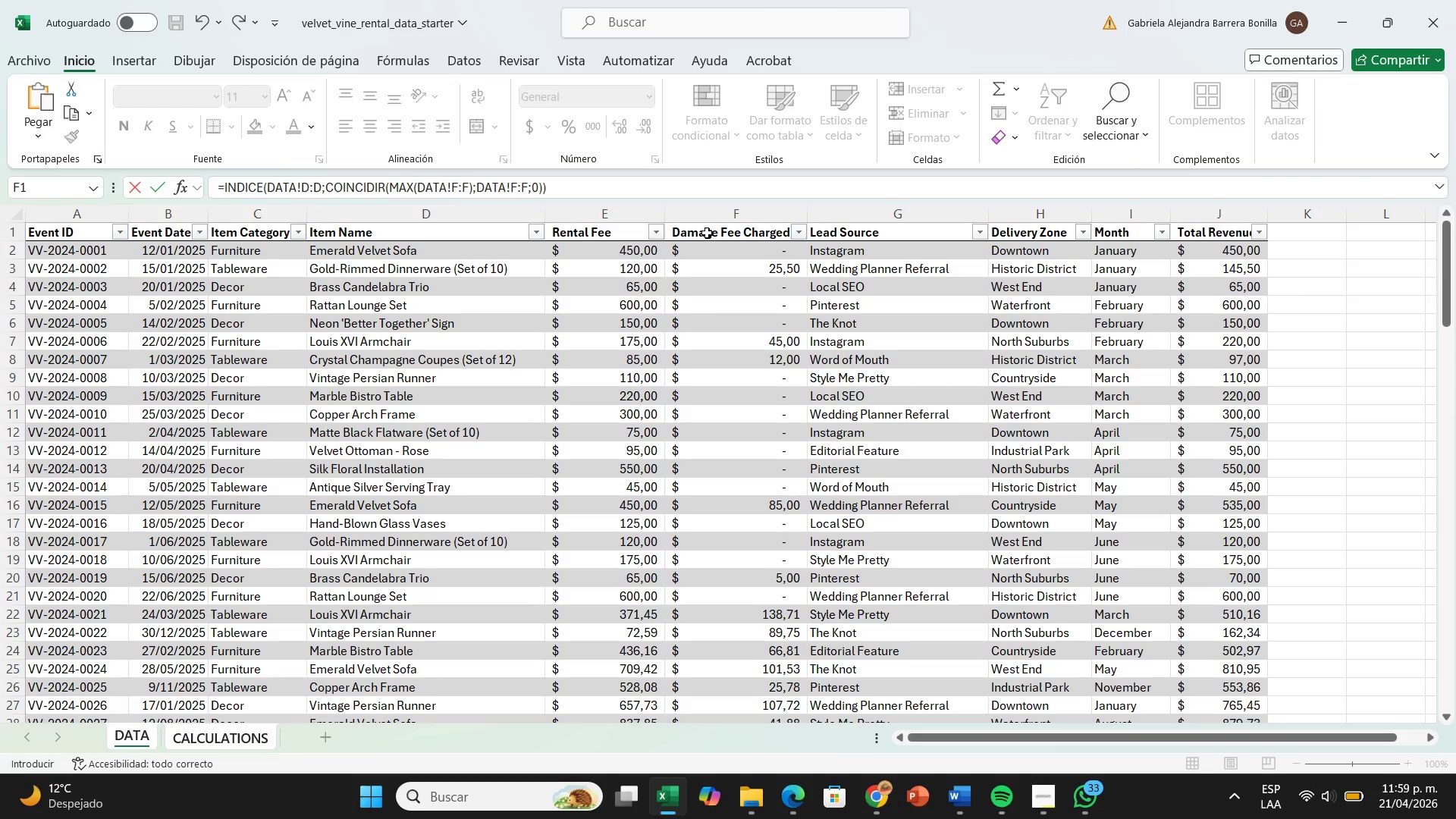 
key(Enter)
 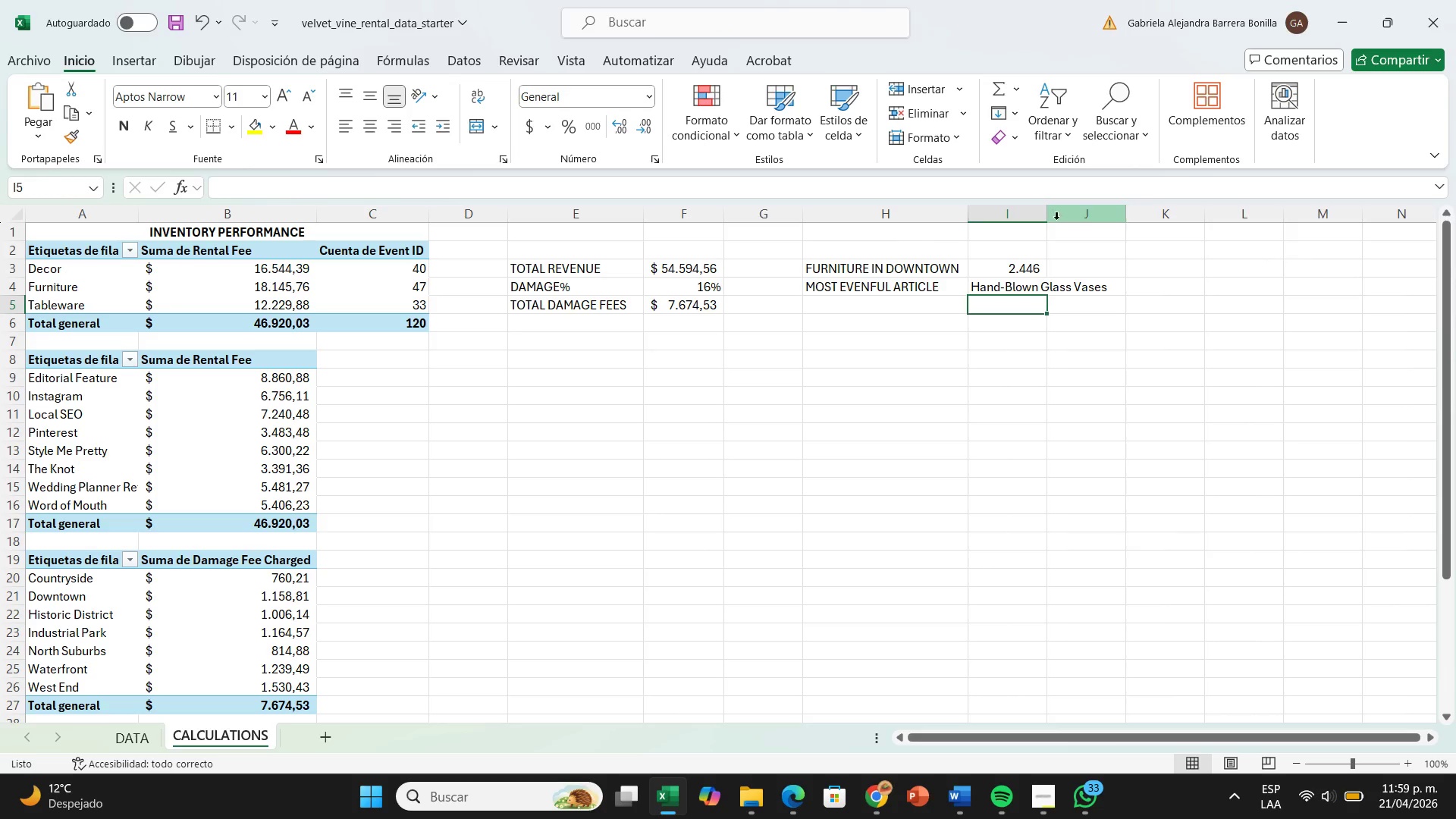 
left_click_drag(start_coordinate=[1047, 218], to_coordinate=[1115, 218])
 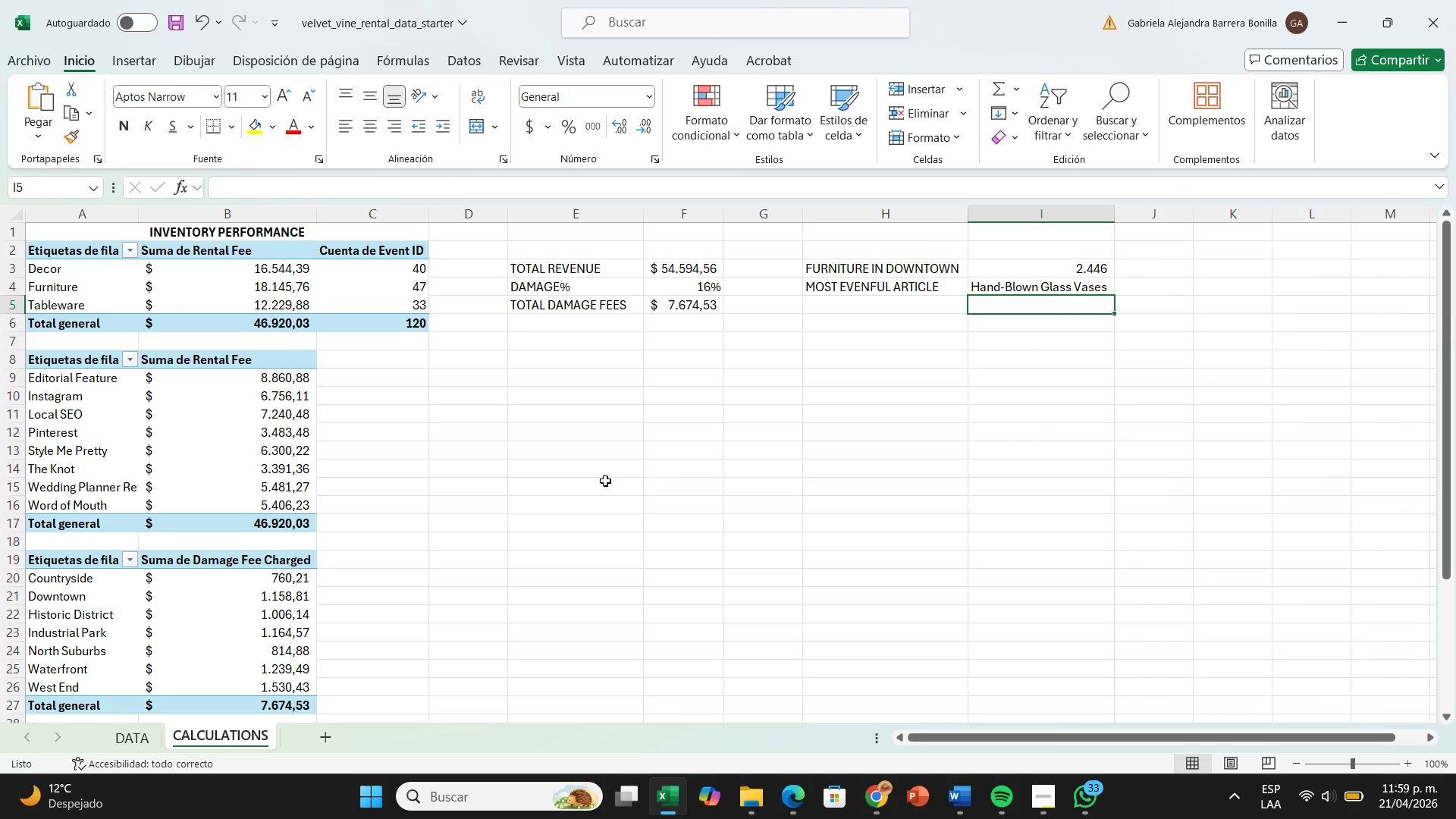 
wait(6.73)
 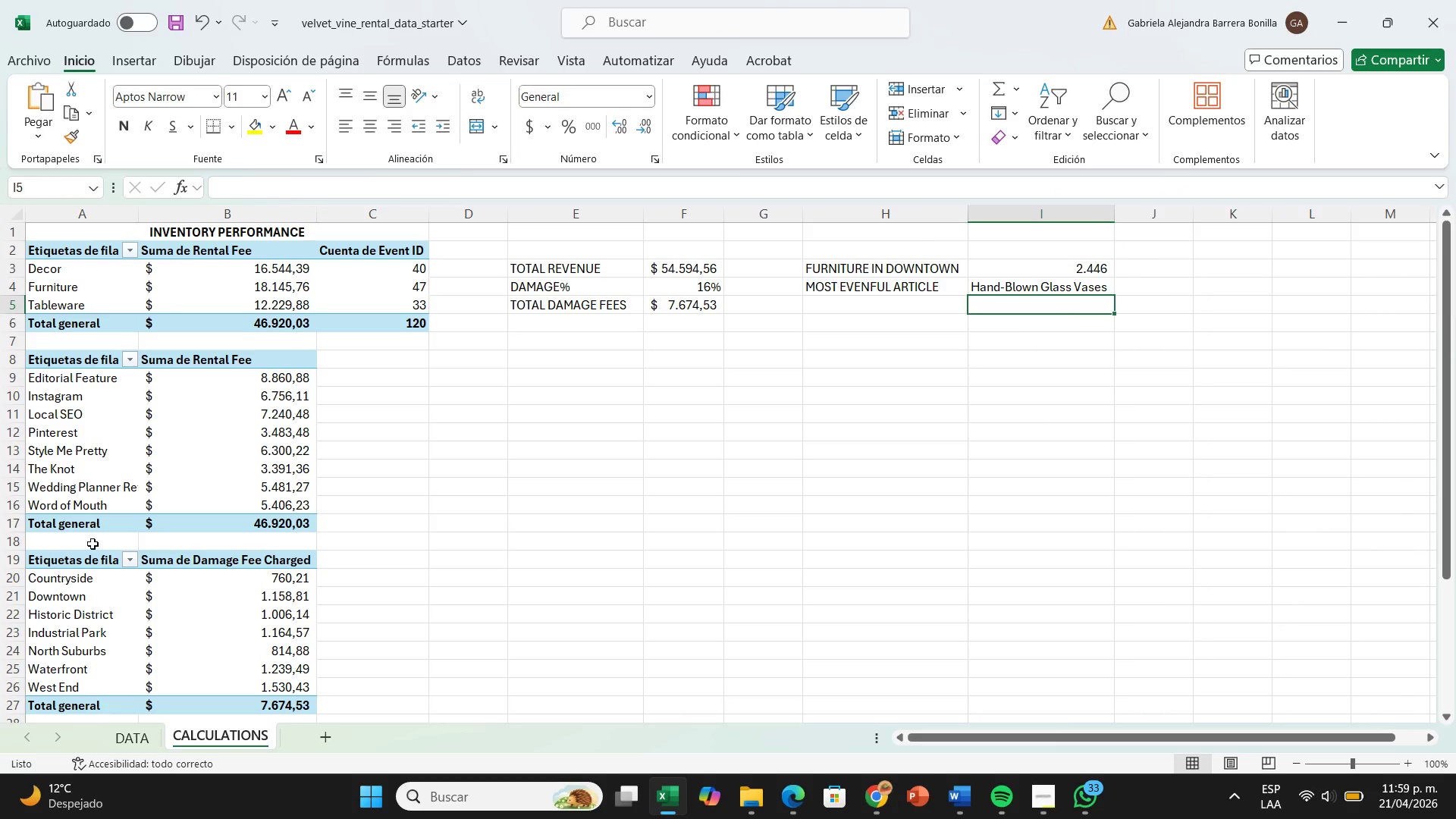 
left_click([136, 733])
 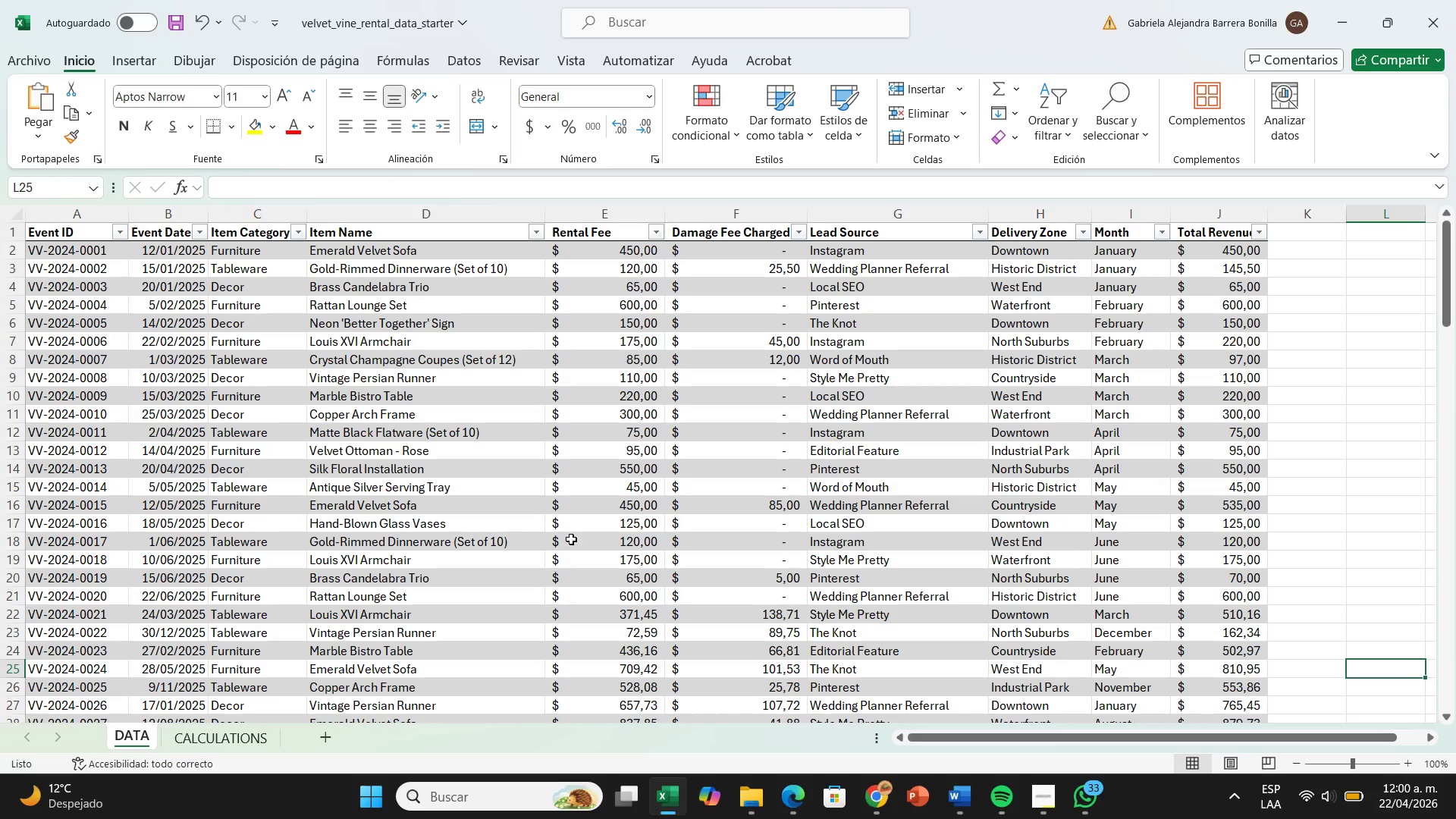 
wait(10.39)
 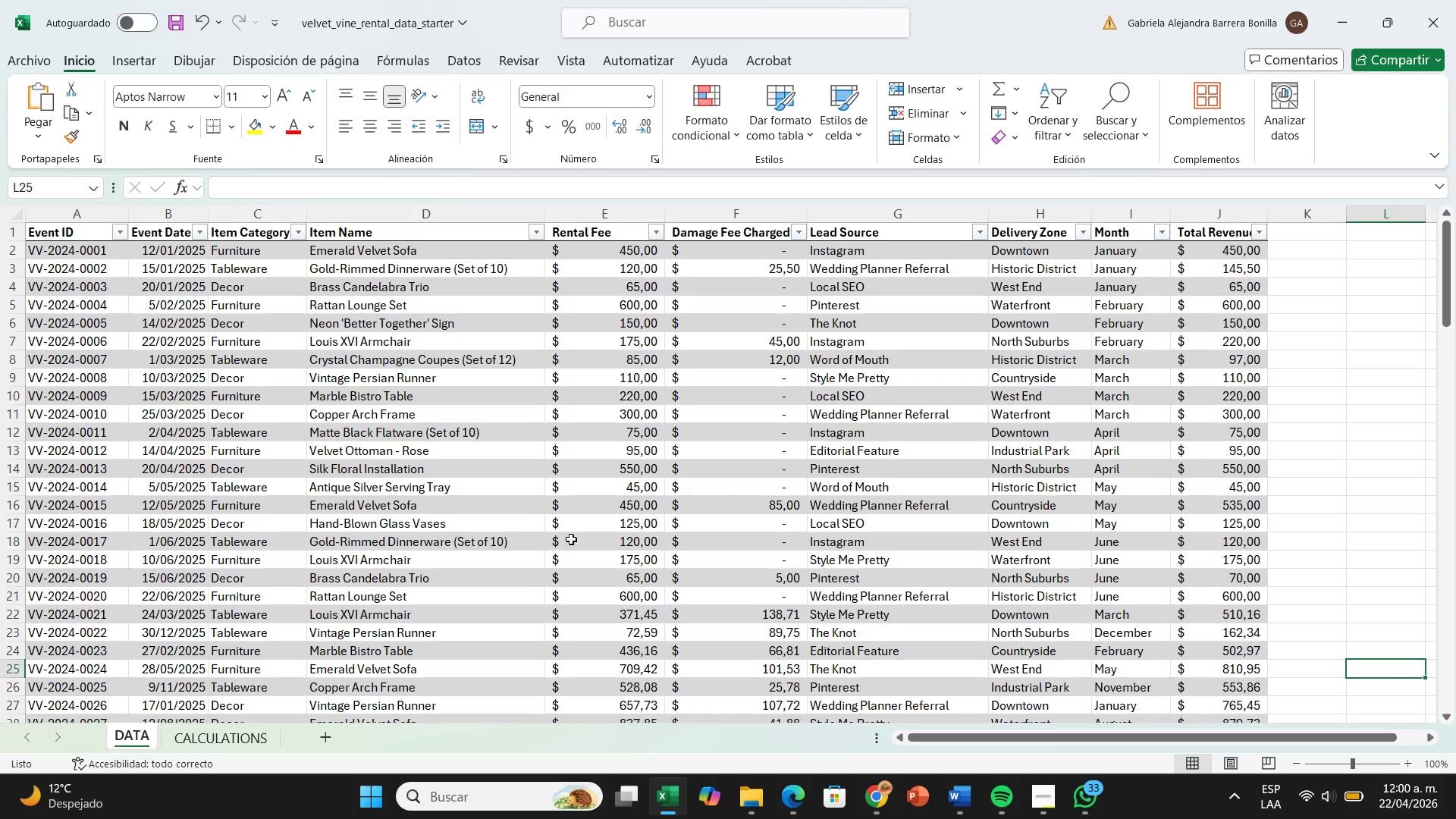 
left_click([538, 234])
 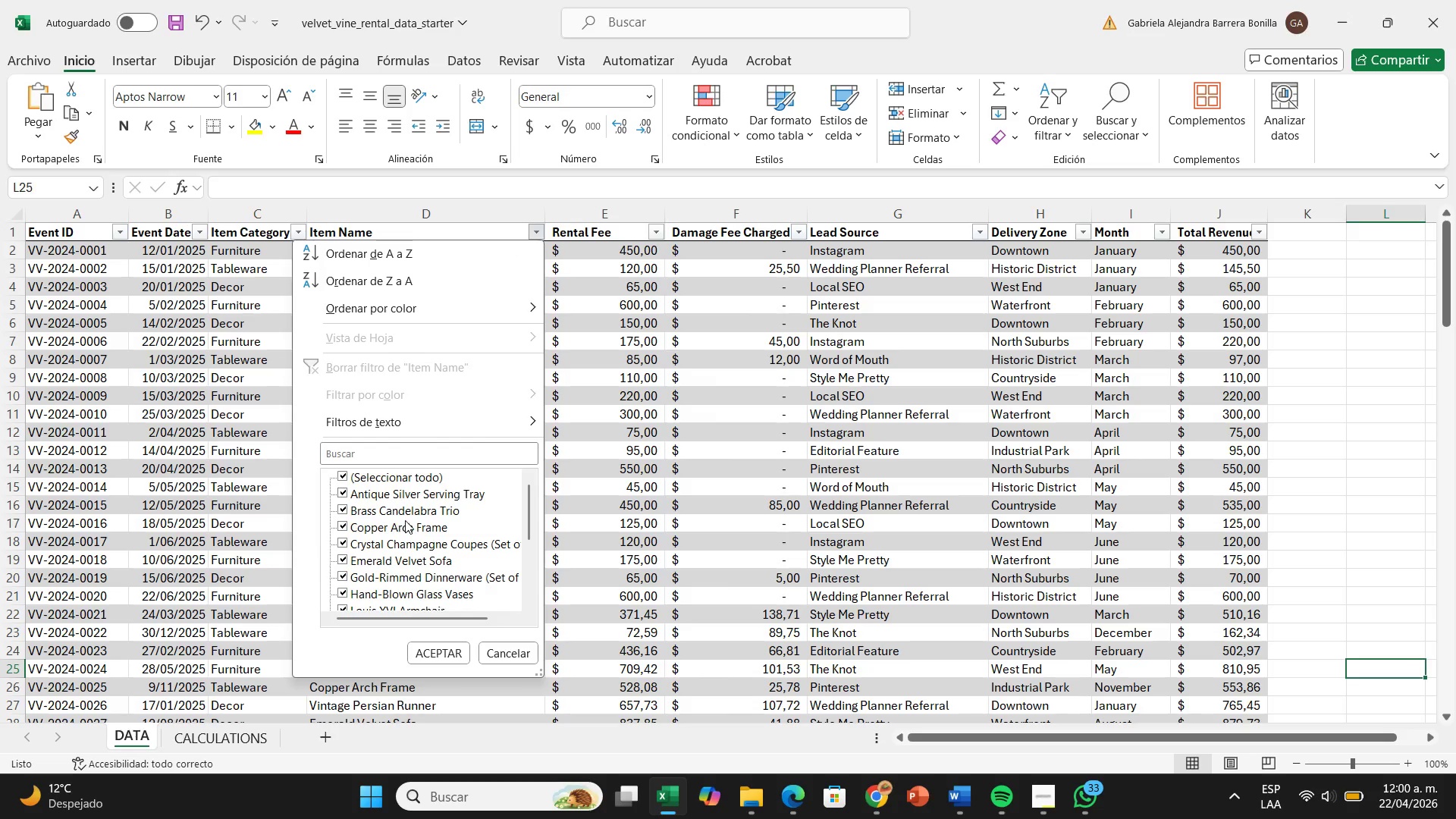 
scroll: coordinate [402, 523], scroll_direction: down, amount: 5.0
 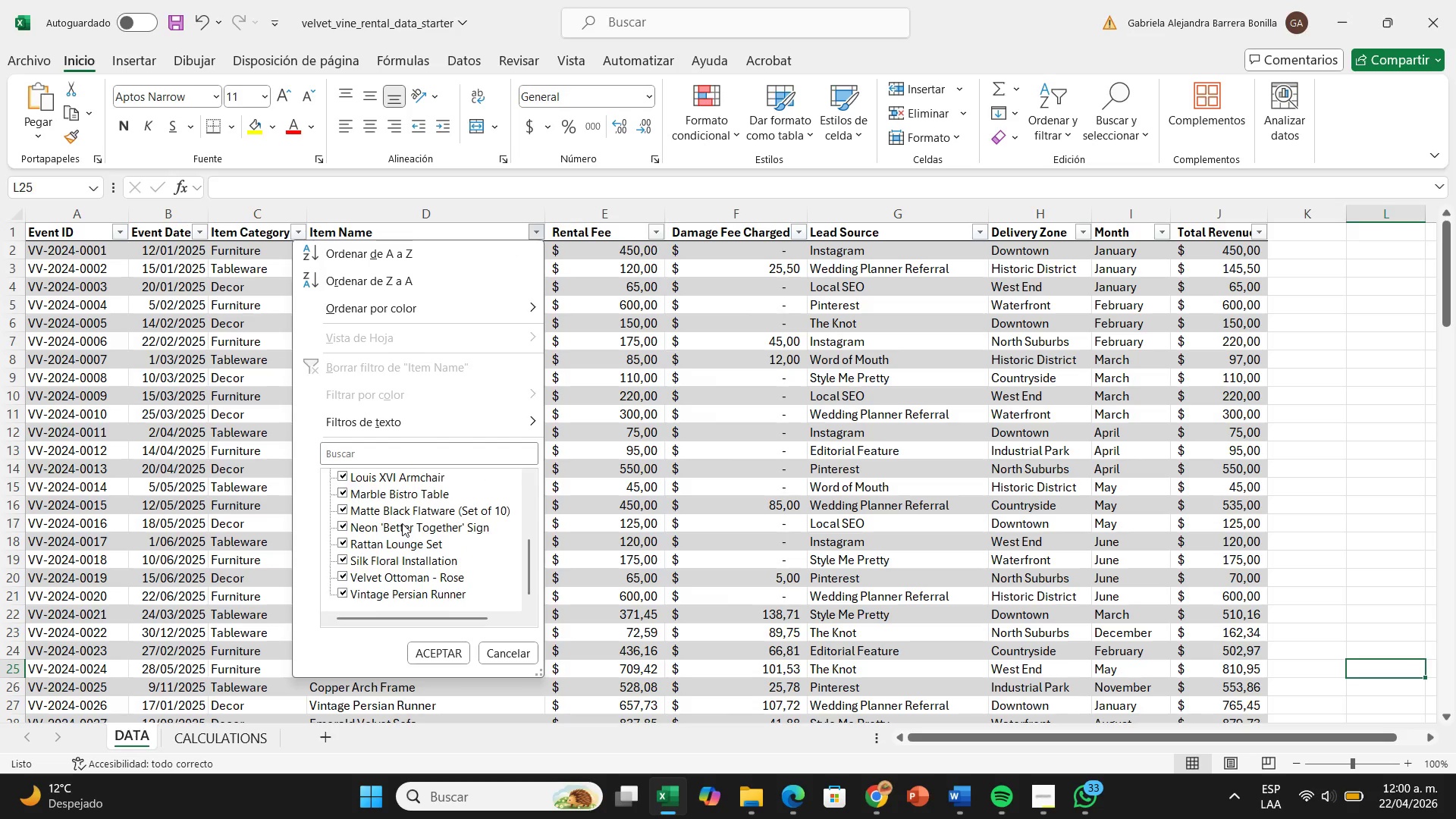 
scroll: coordinate [402, 523], scroll_direction: up, amount: 2.0
 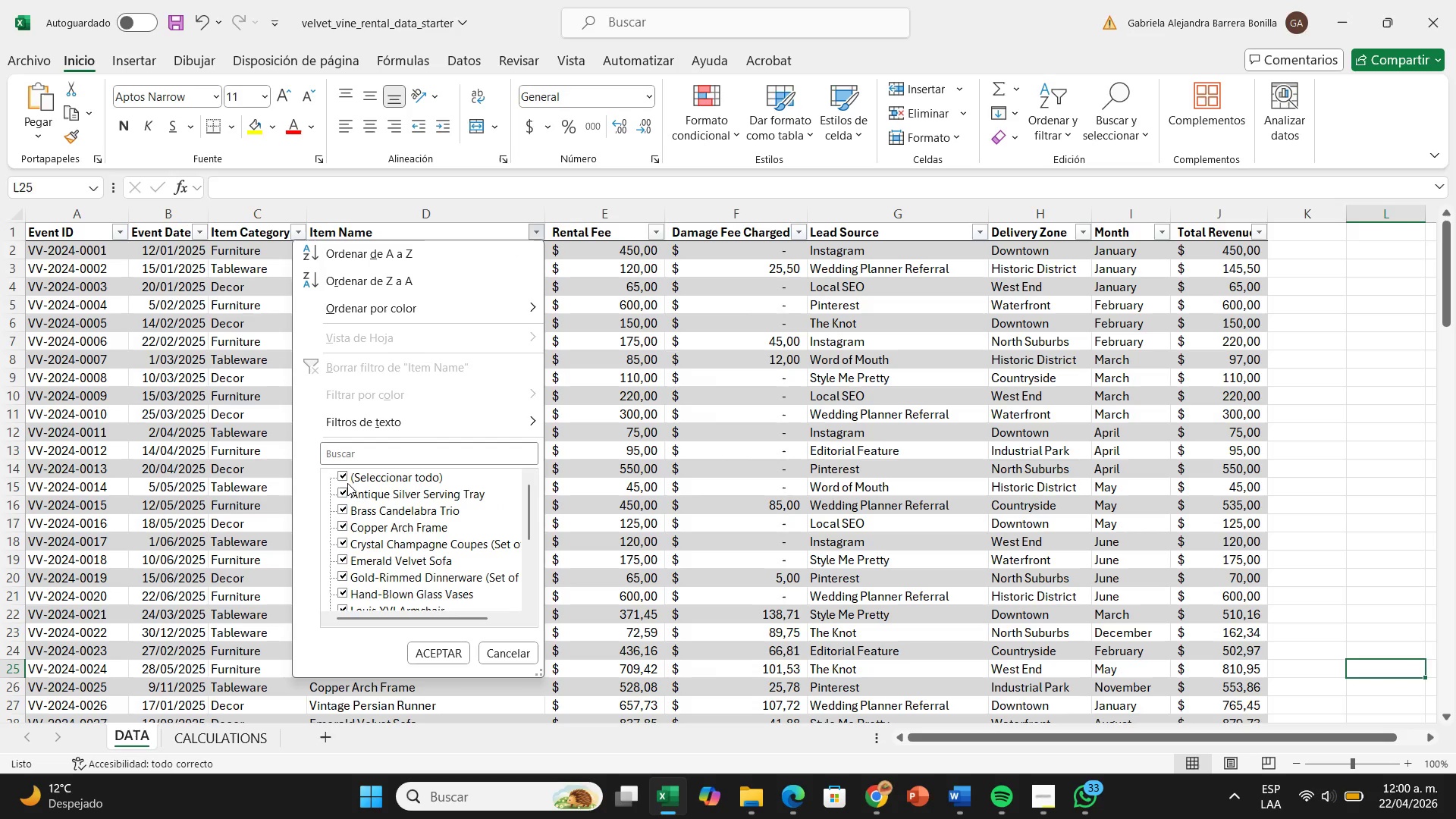 
left_click([344, 479])
 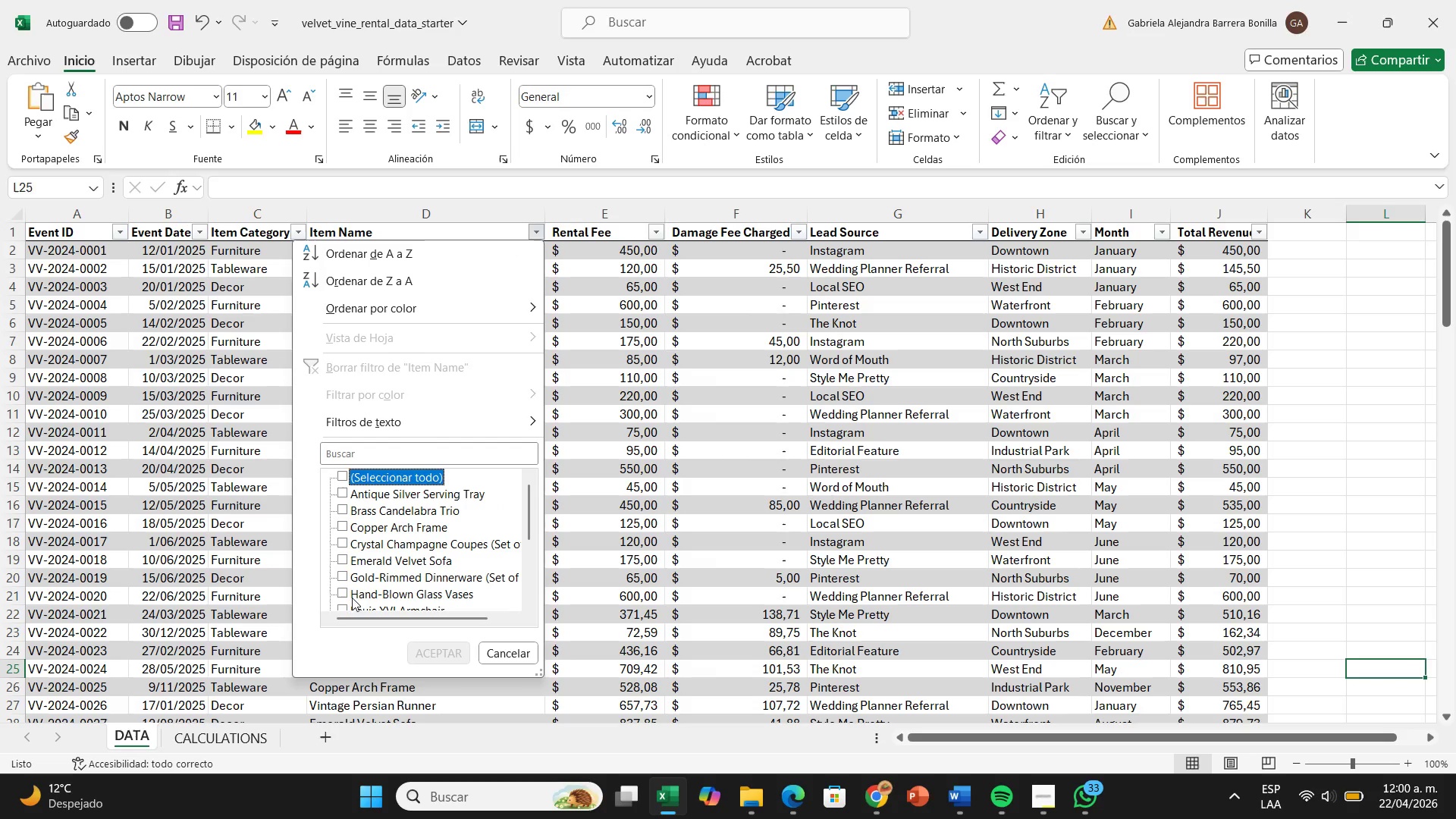 
left_click([339, 598])
 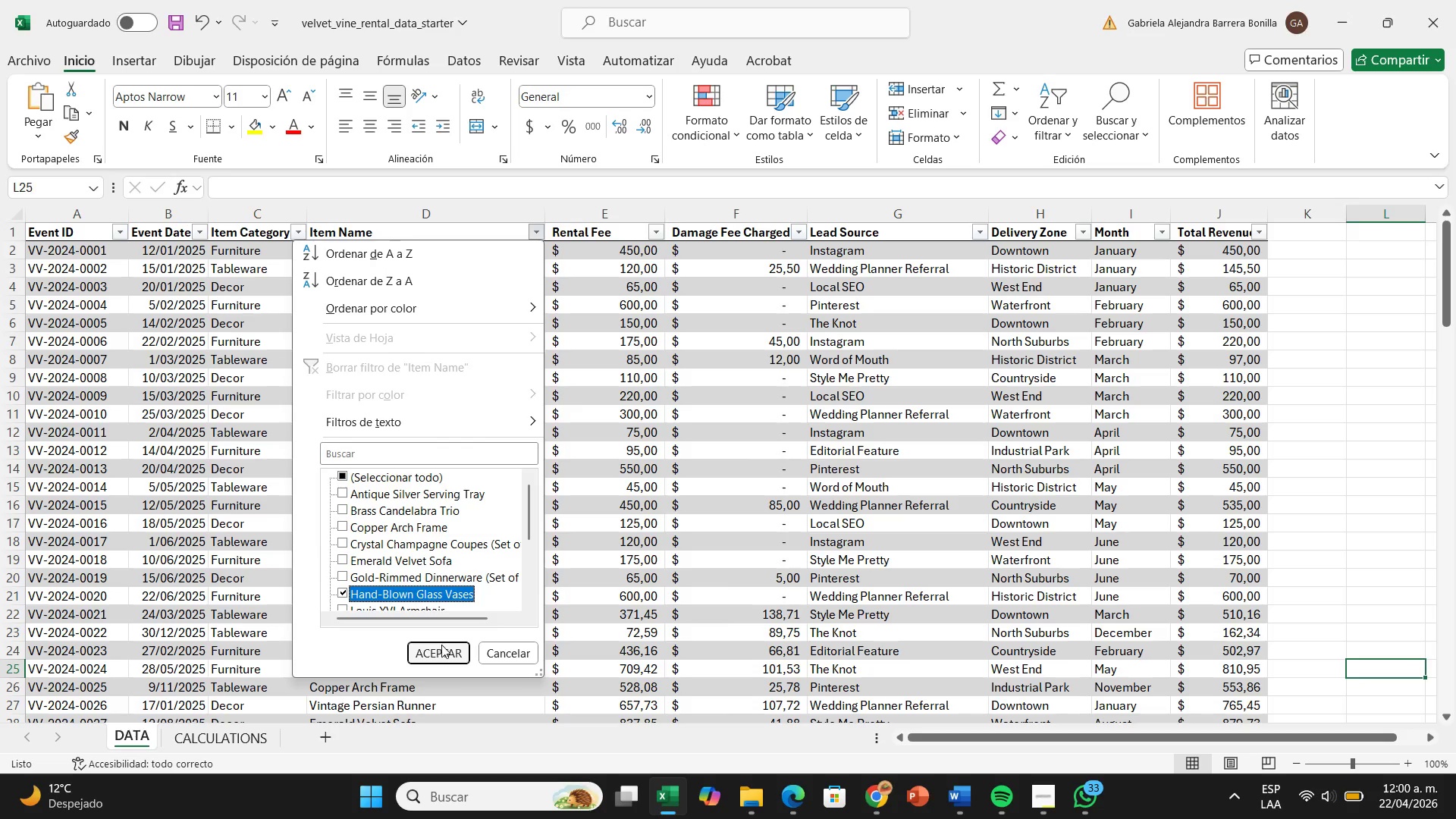 
left_click([443, 647])
 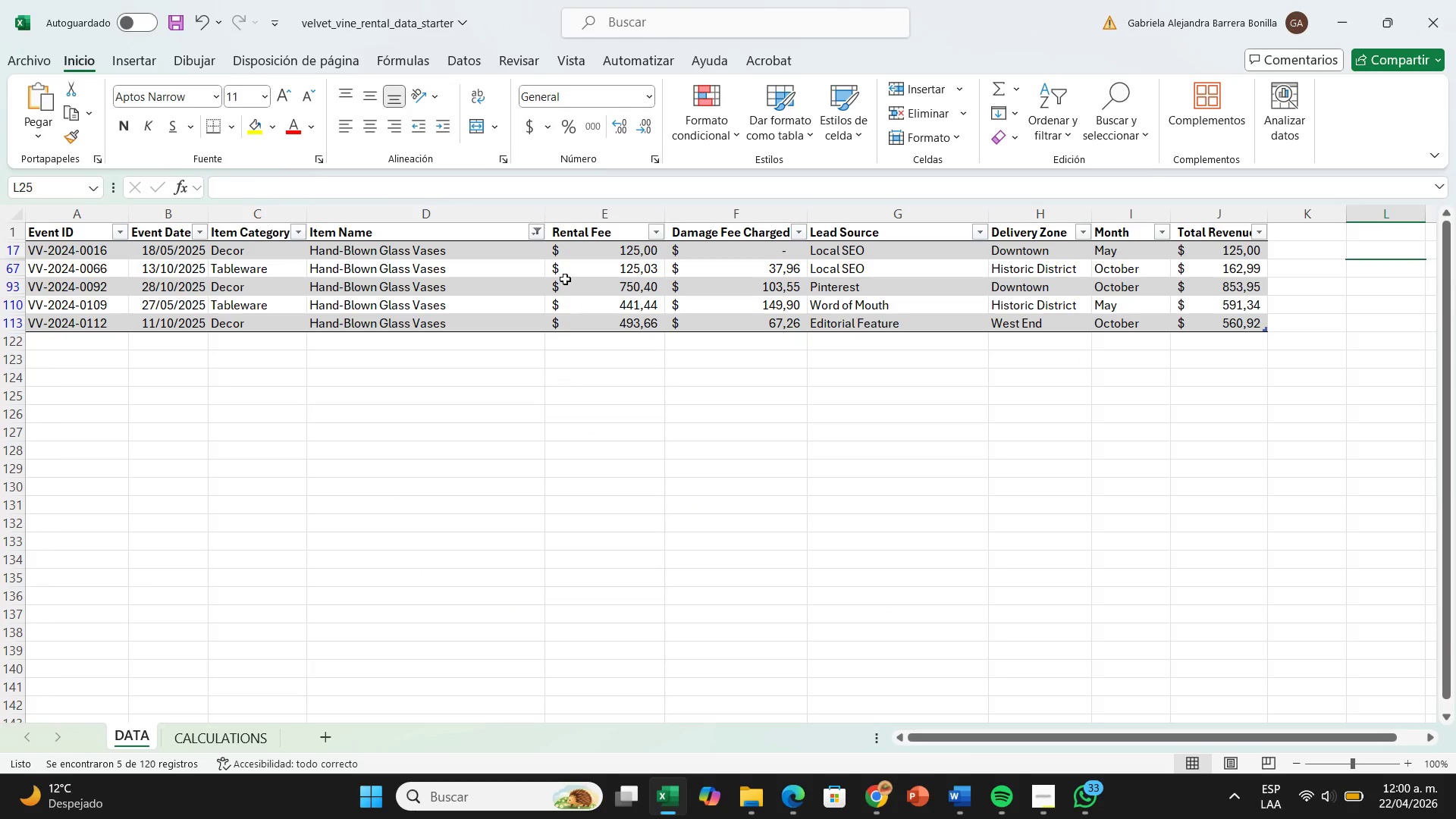 
left_click([533, 234])
 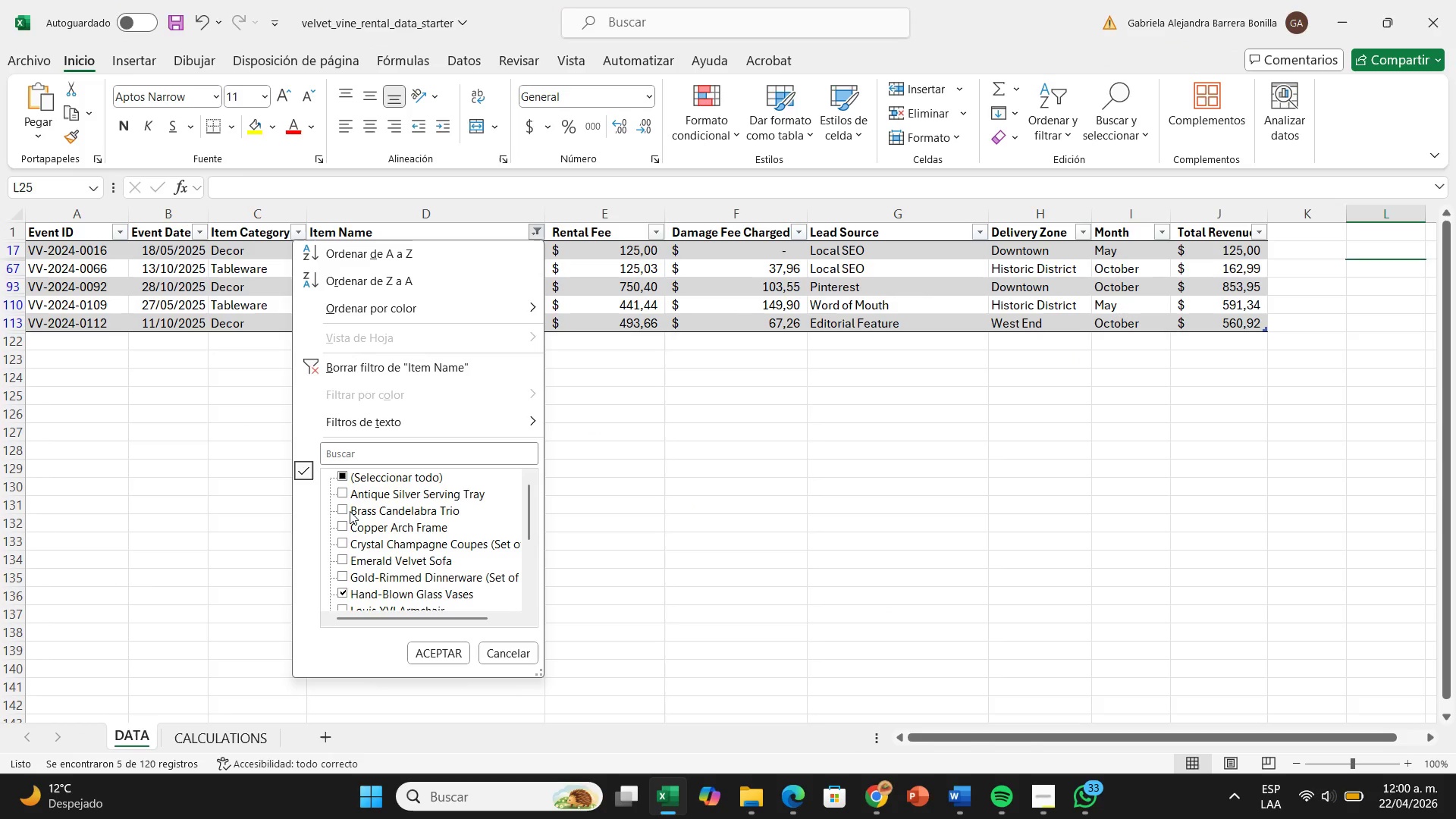 
left_click([349, 511])
 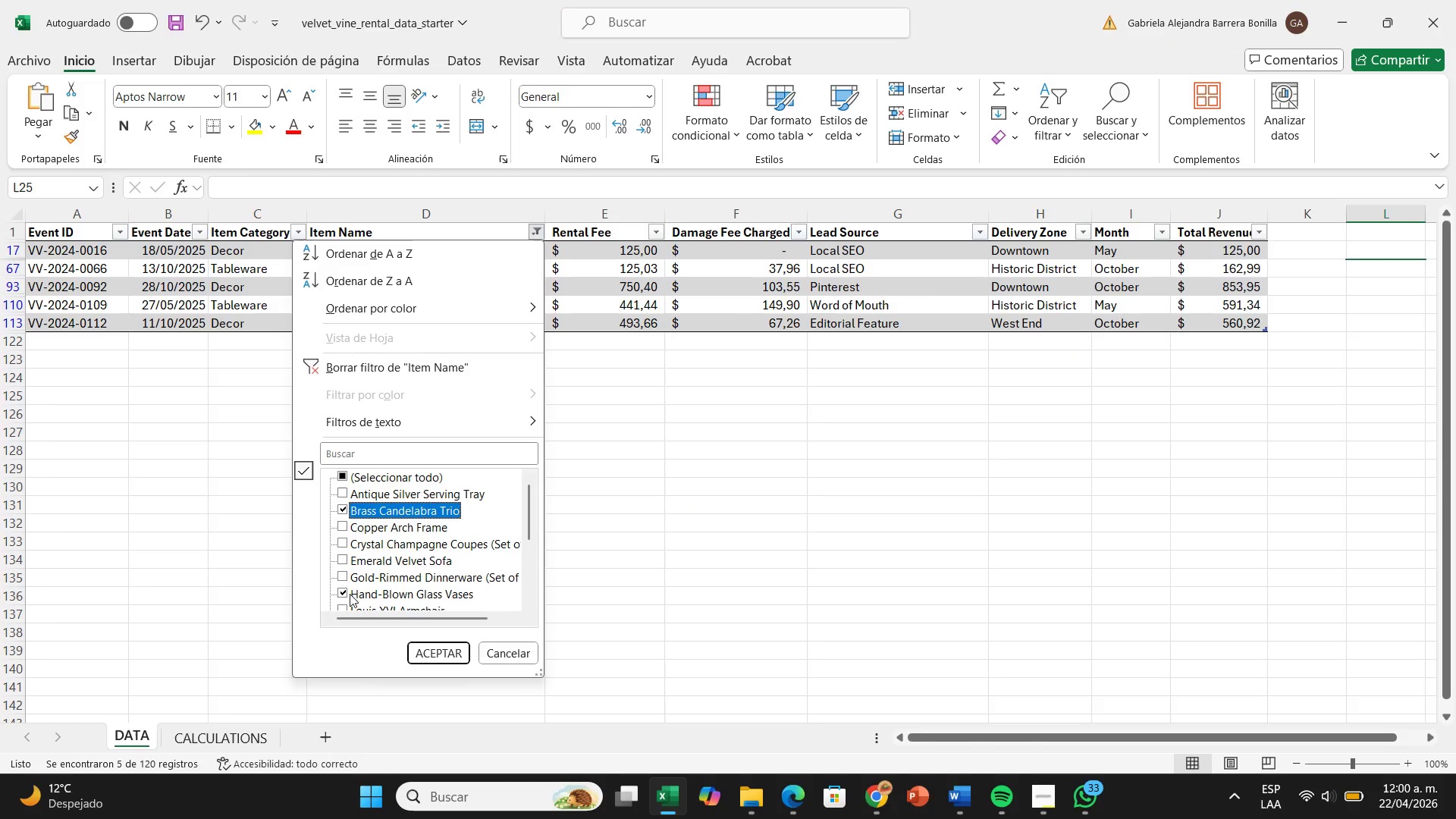 
left_click([346, 594])
 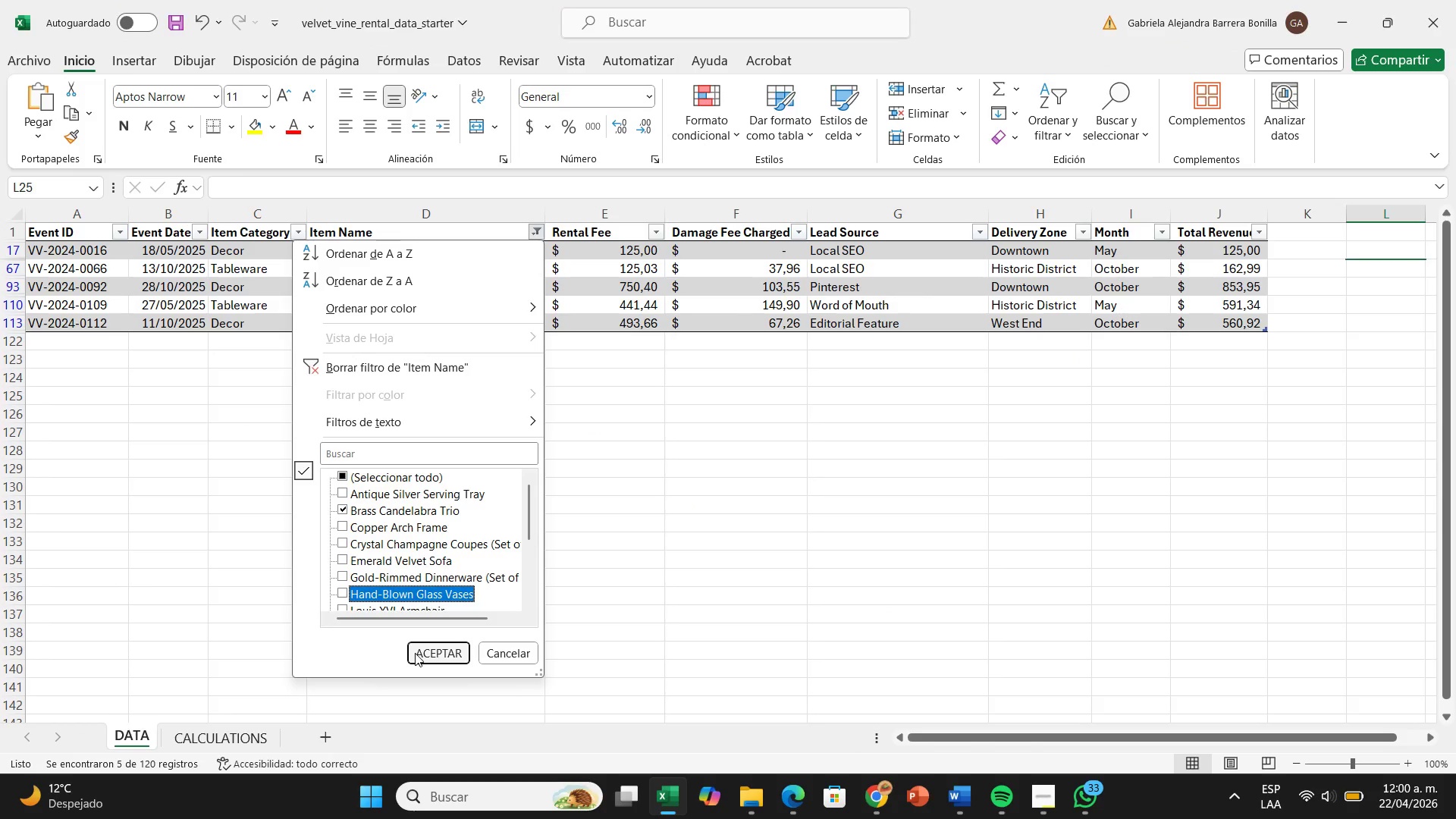 
left_click([415, 653])
 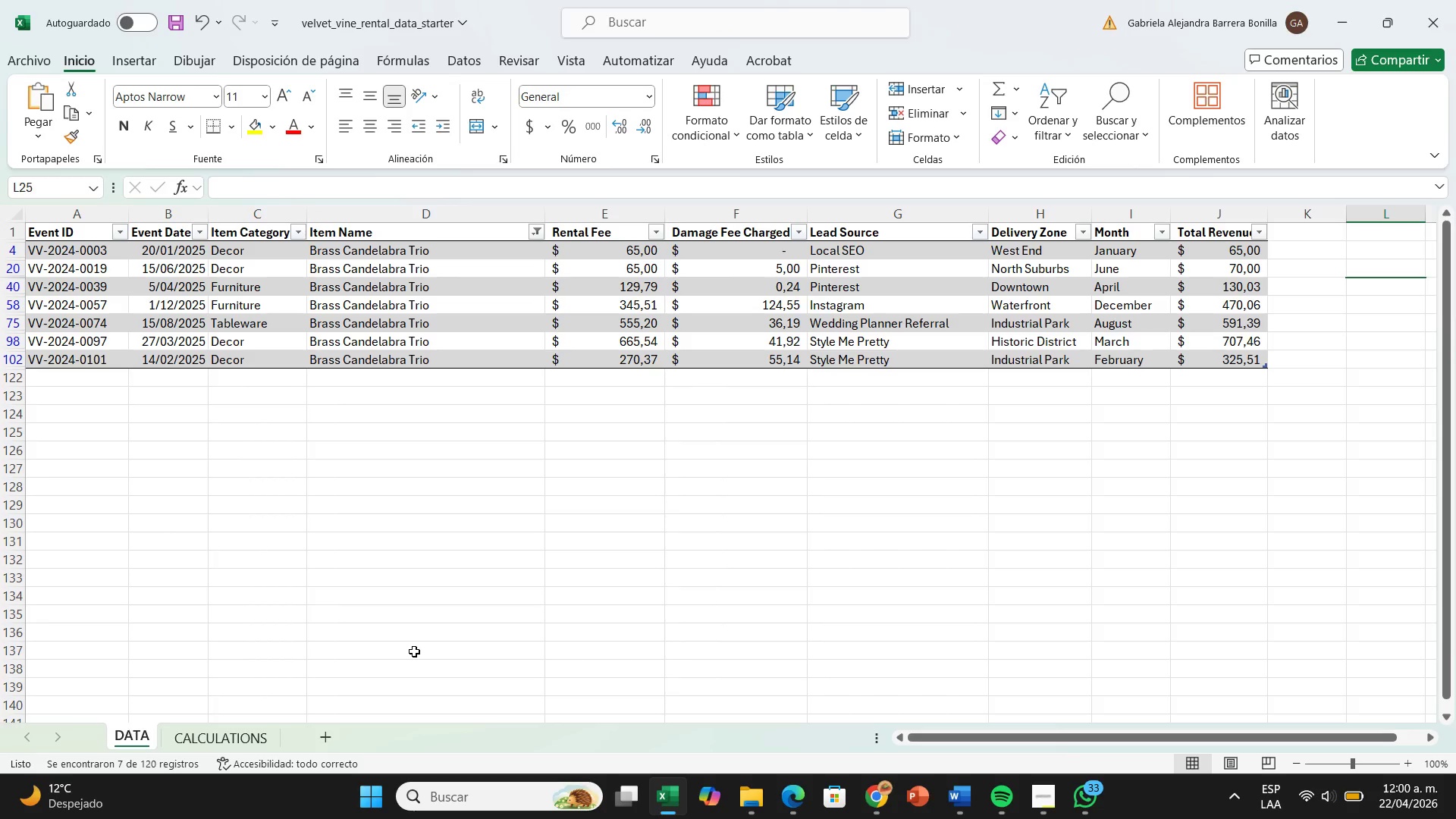 
wait(15.84)
 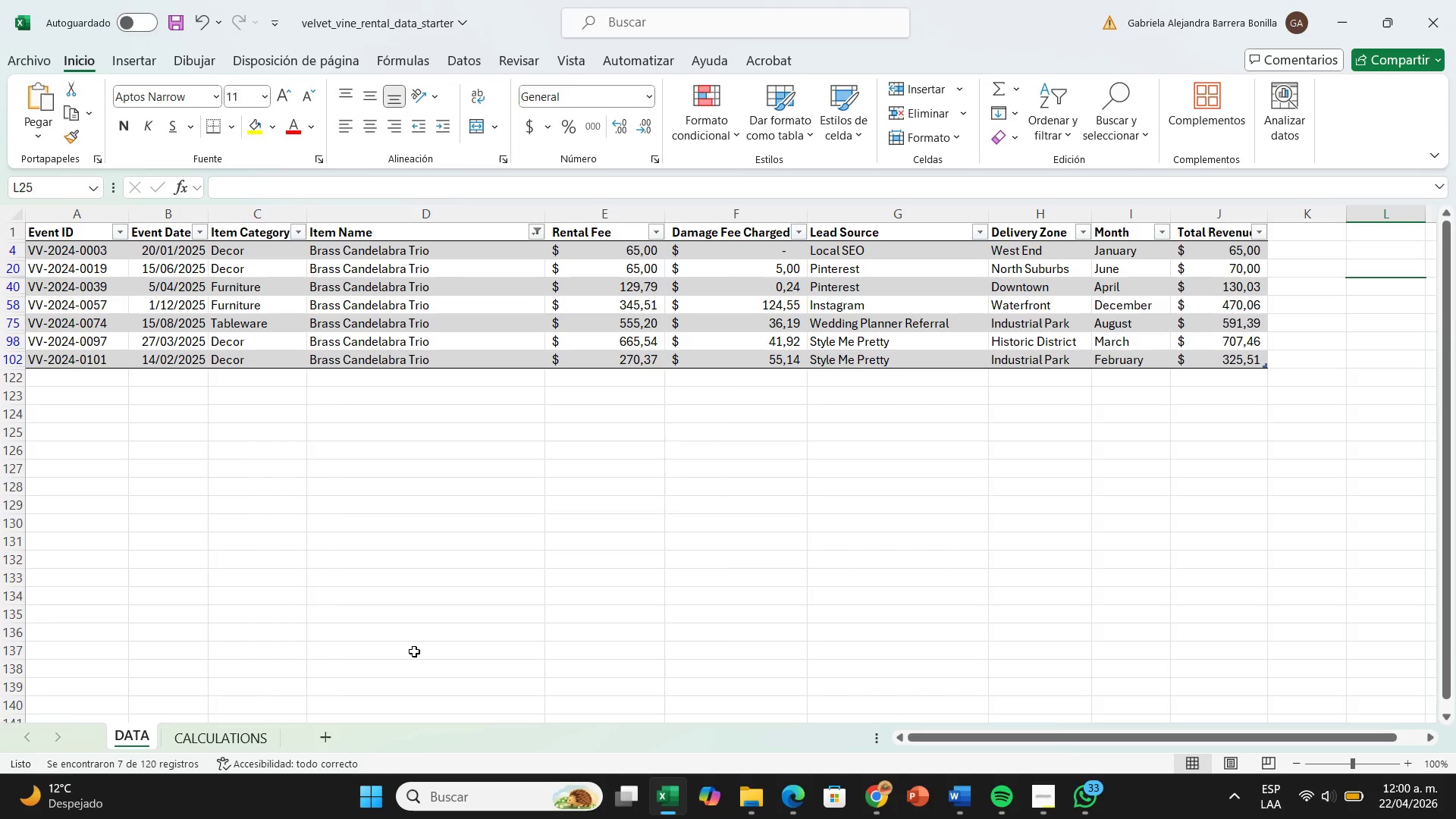 
key(Control+Z)
 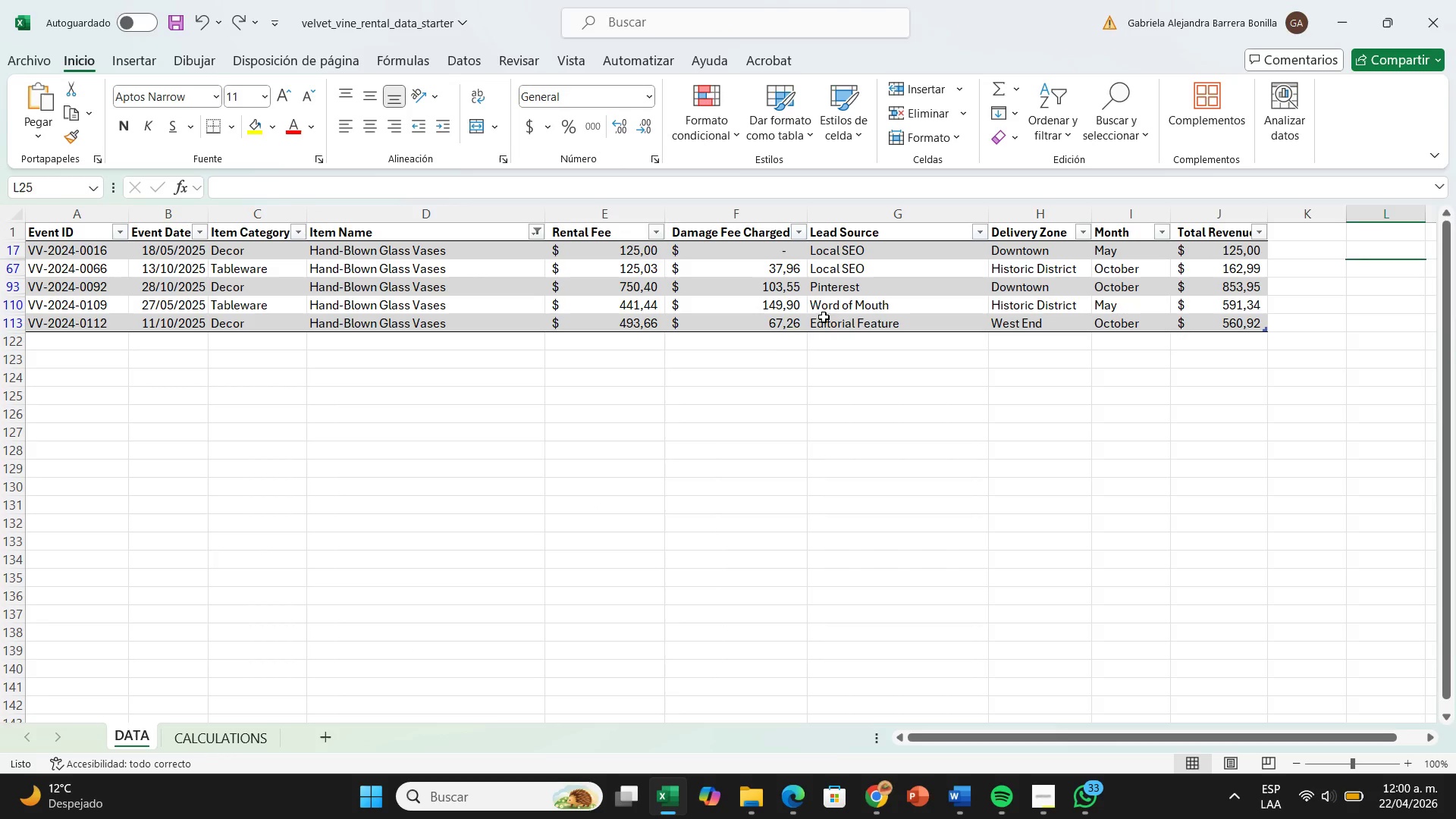 
left_click([258, 730])
 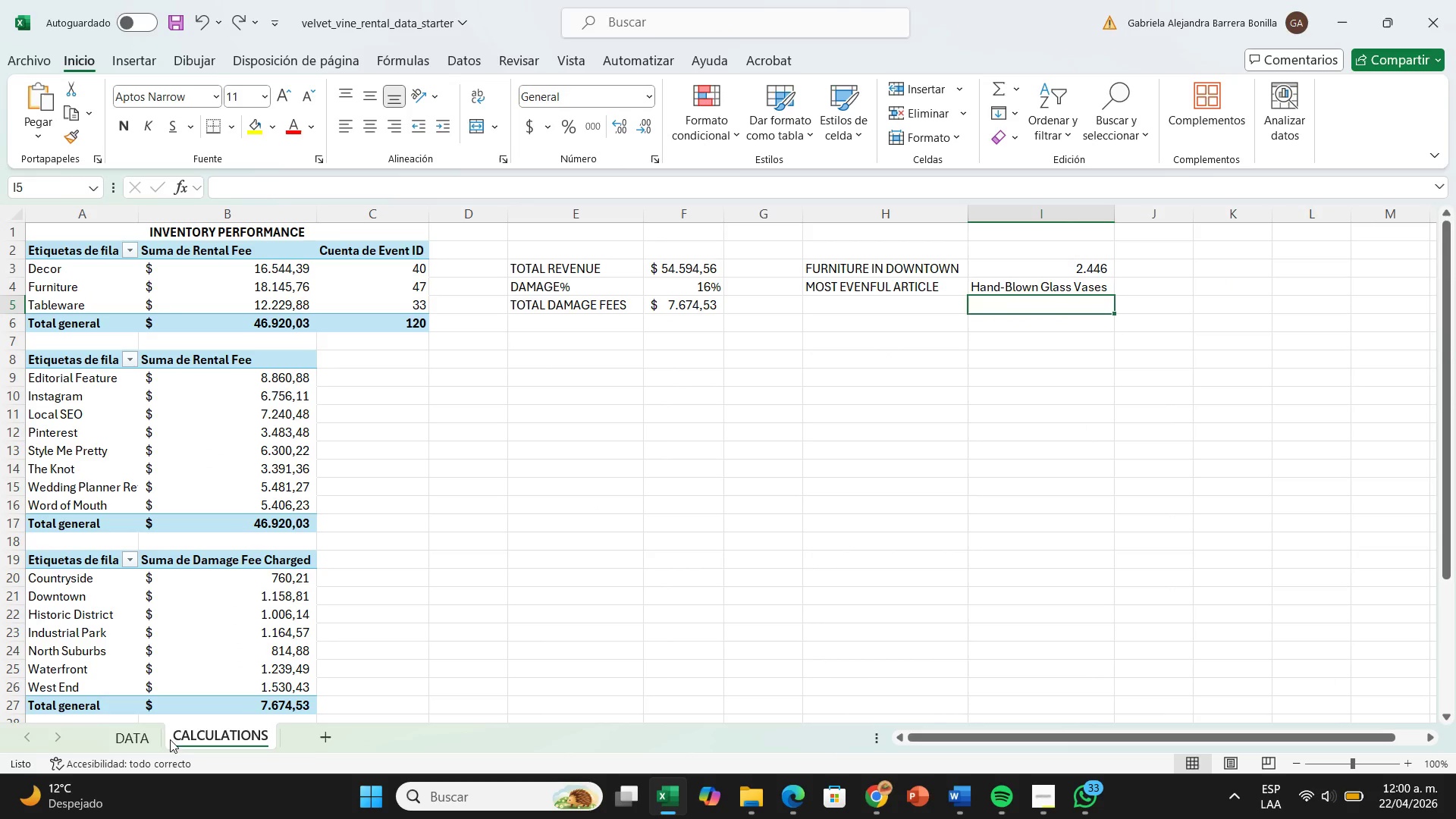 
left_click([136, 736])
 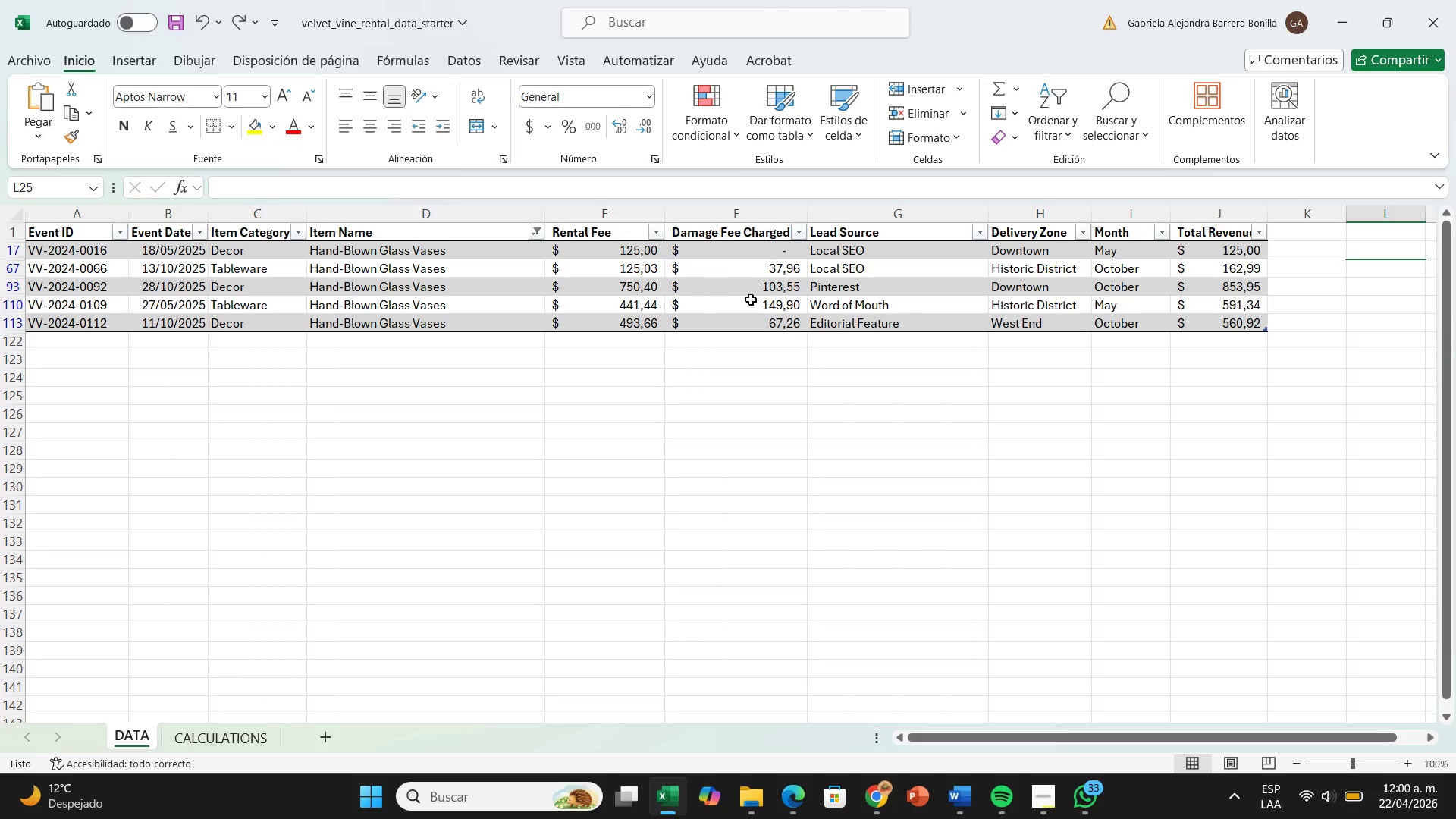 
wait(5.25)
 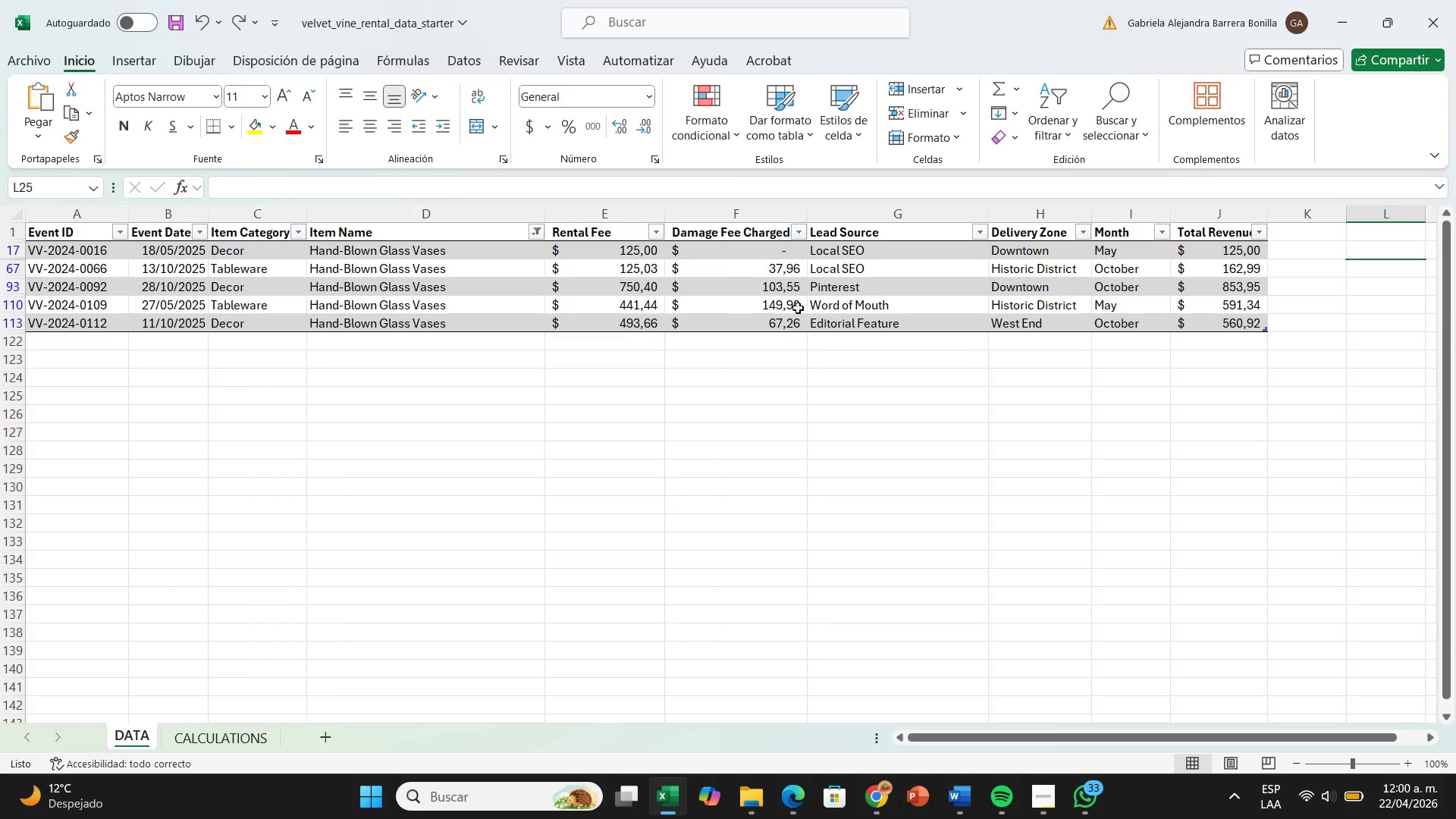 
key(Control+Z)
 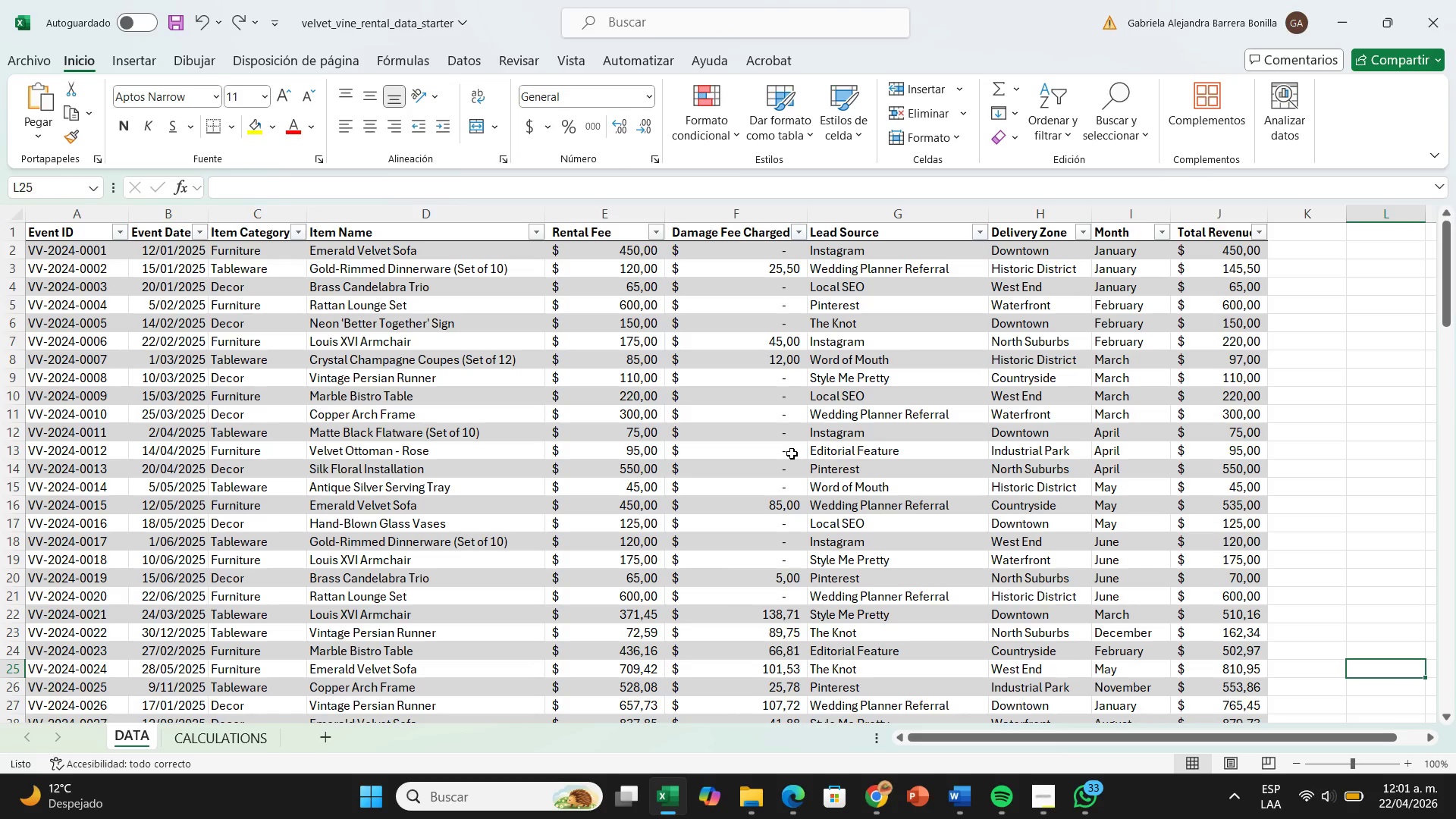 
wait(19.66)
 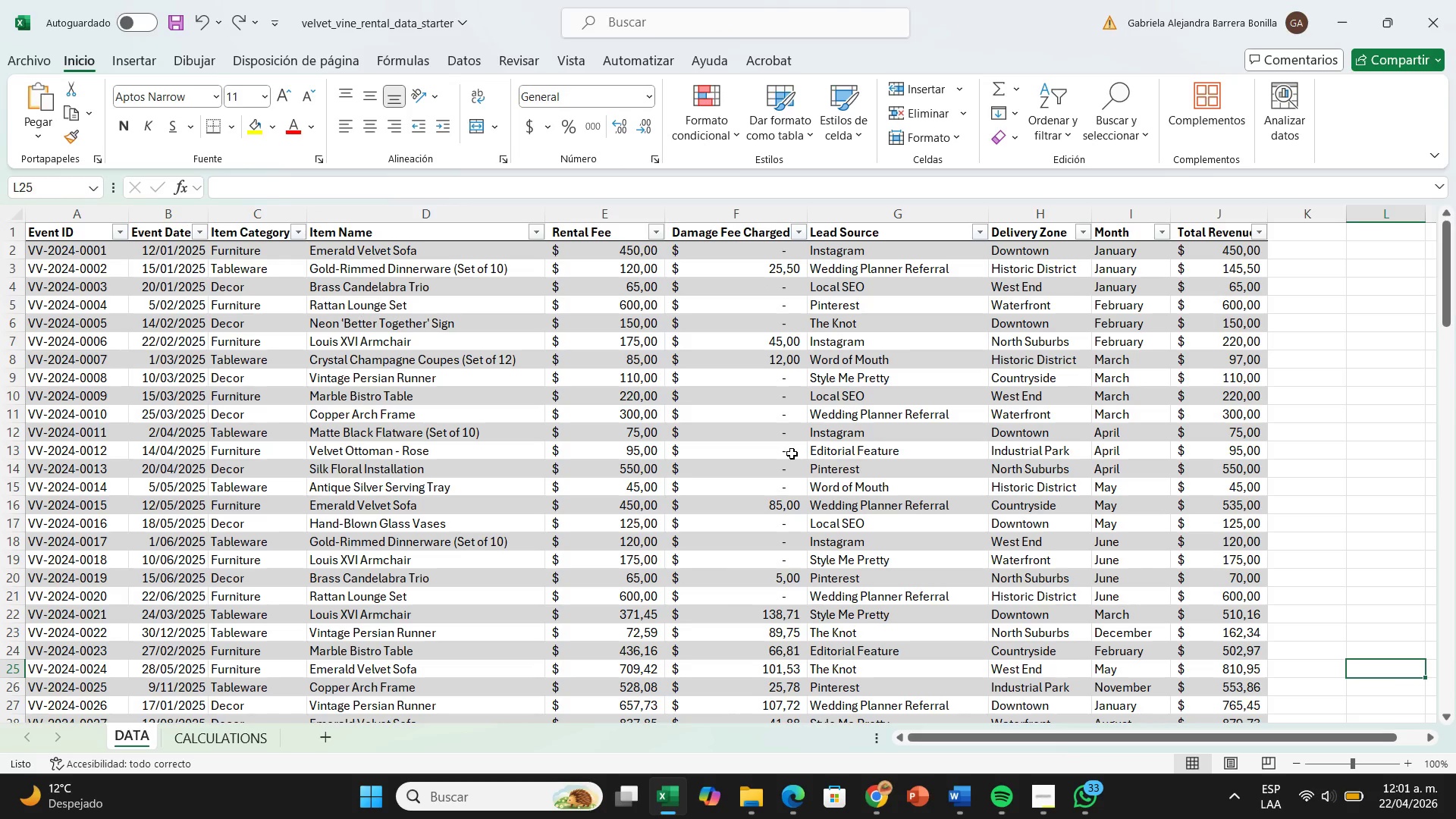 
left_click([271, 751])
 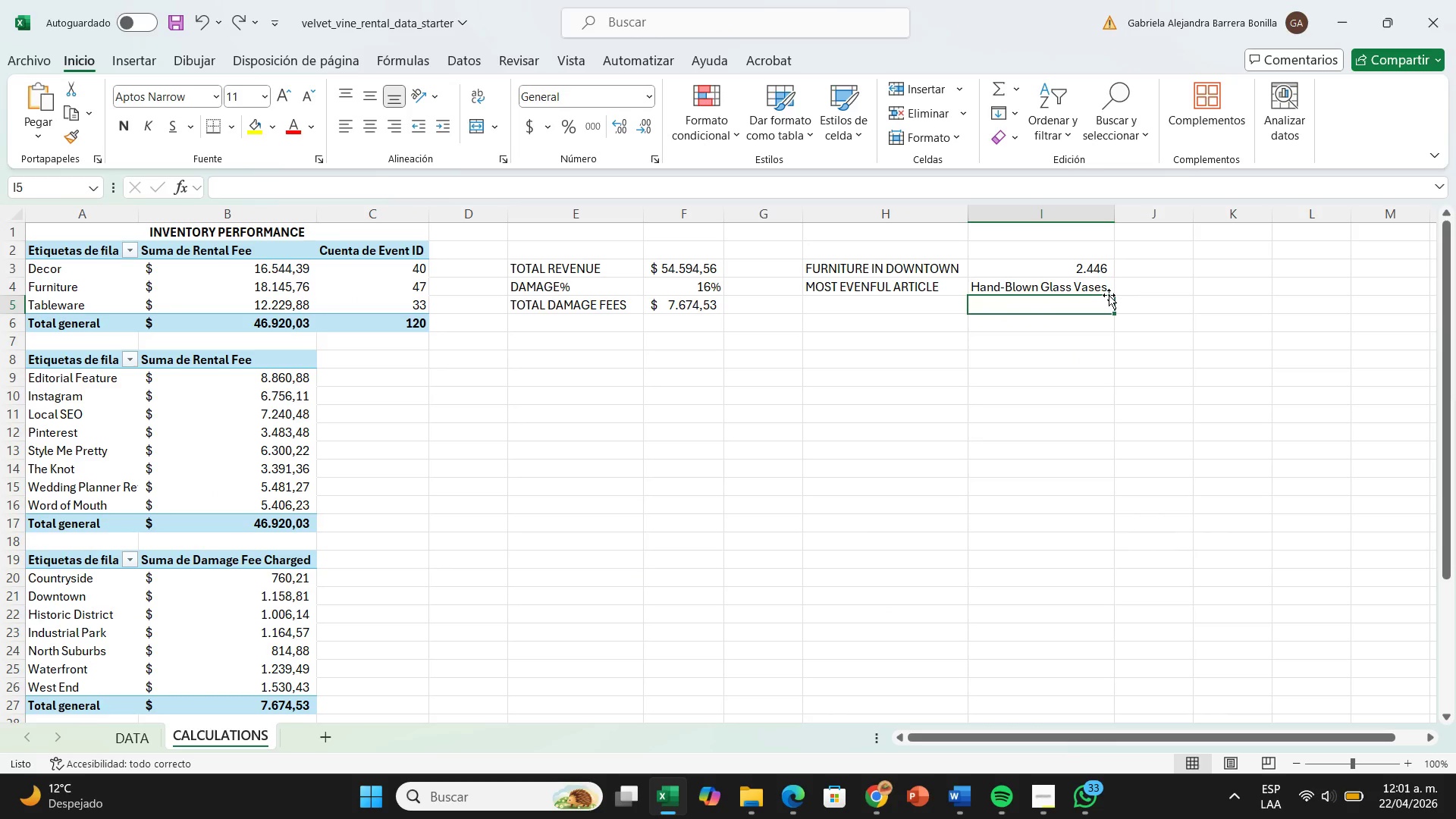 
wait(16.8)
 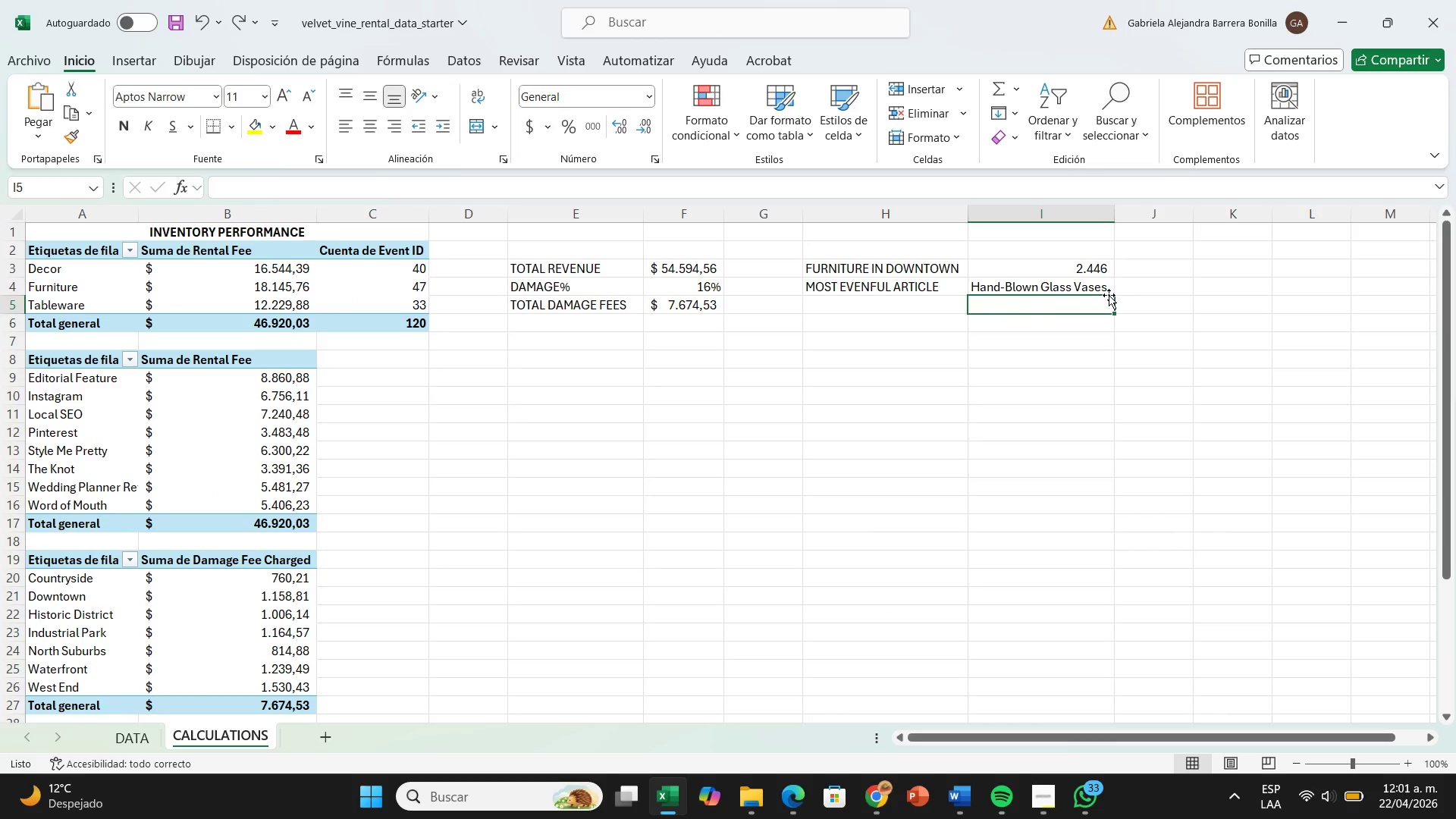 
left_click([935, 300])
 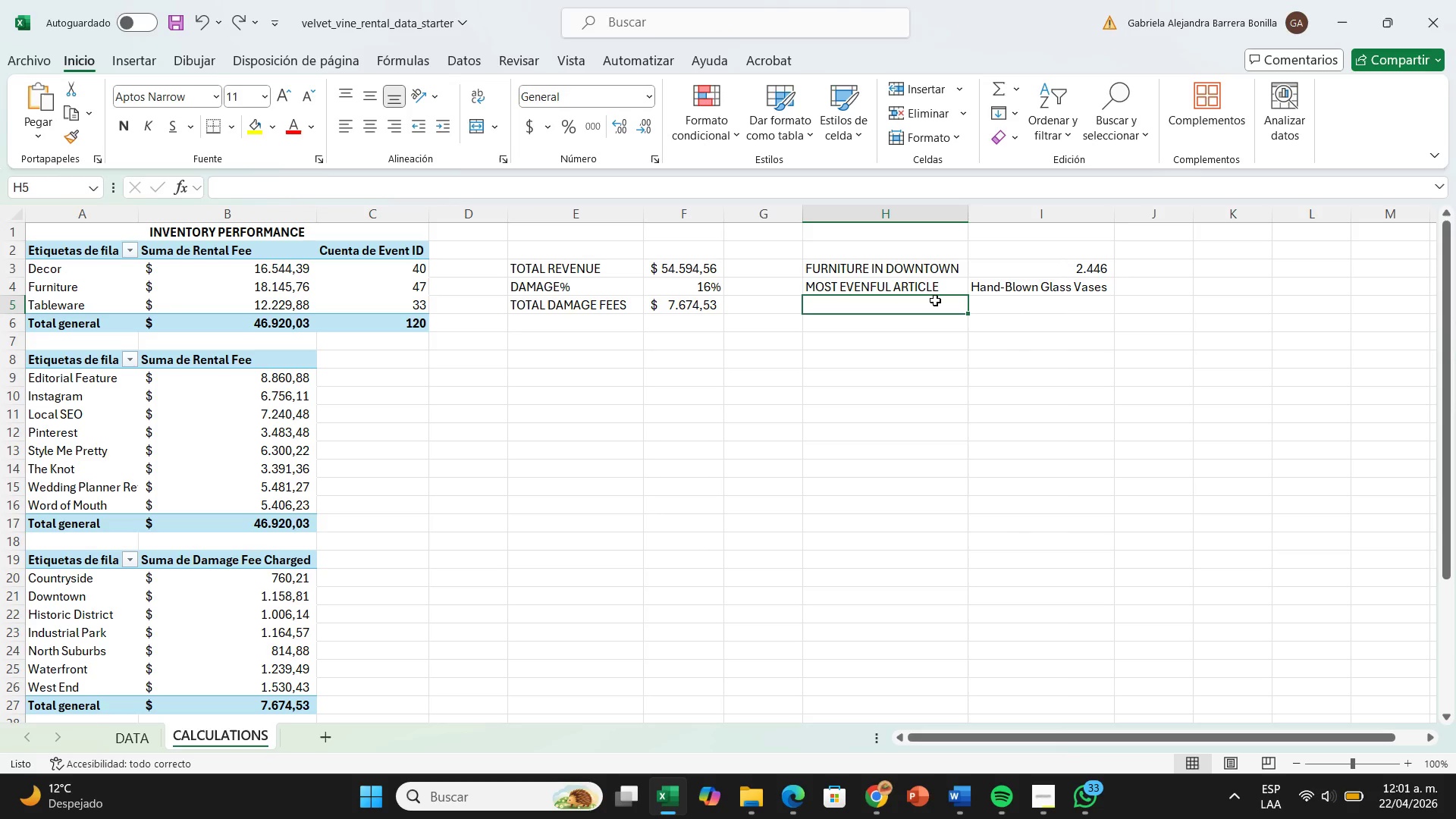 
wait(27.69)
 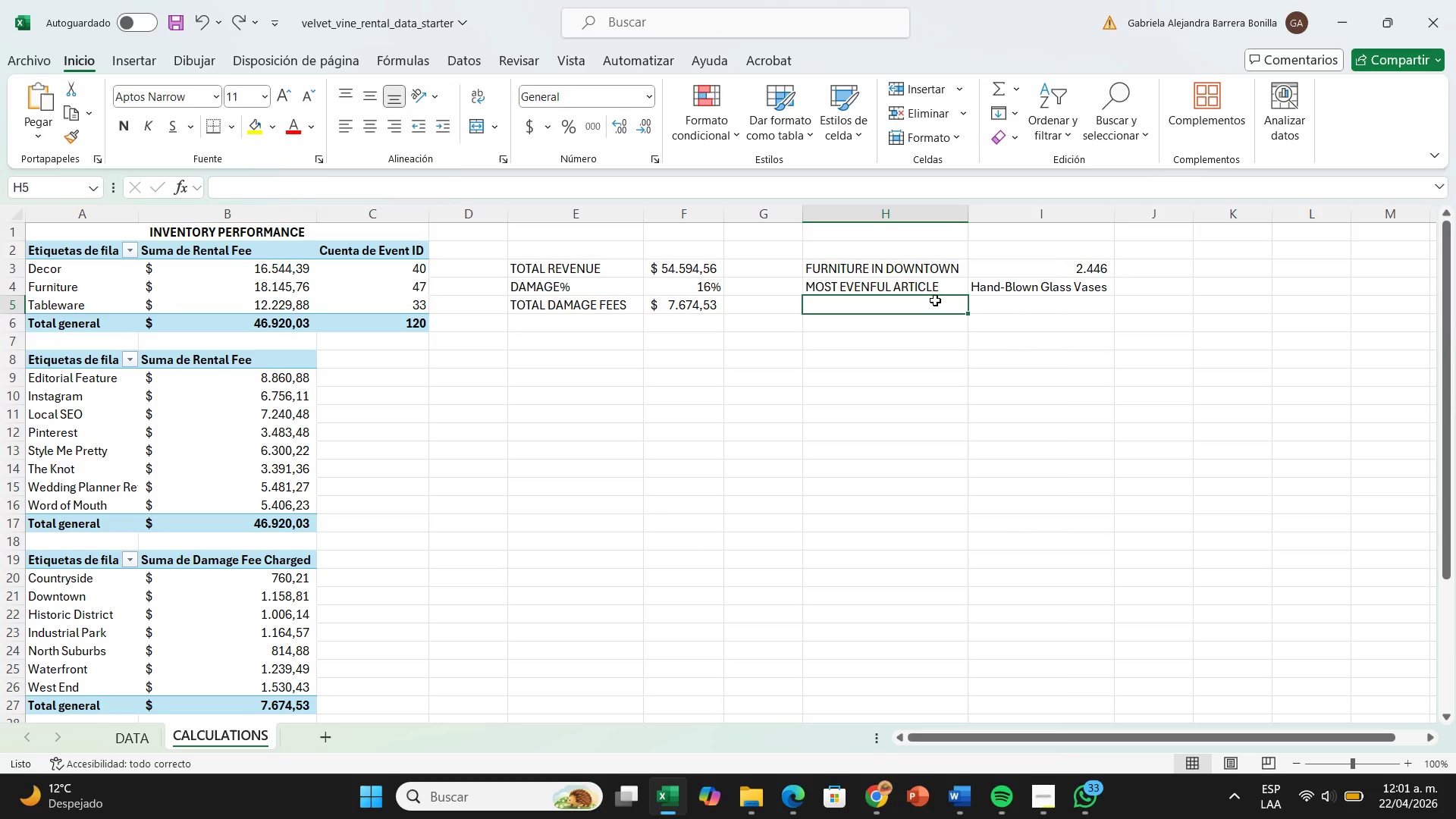 
left_click([905, 265])
 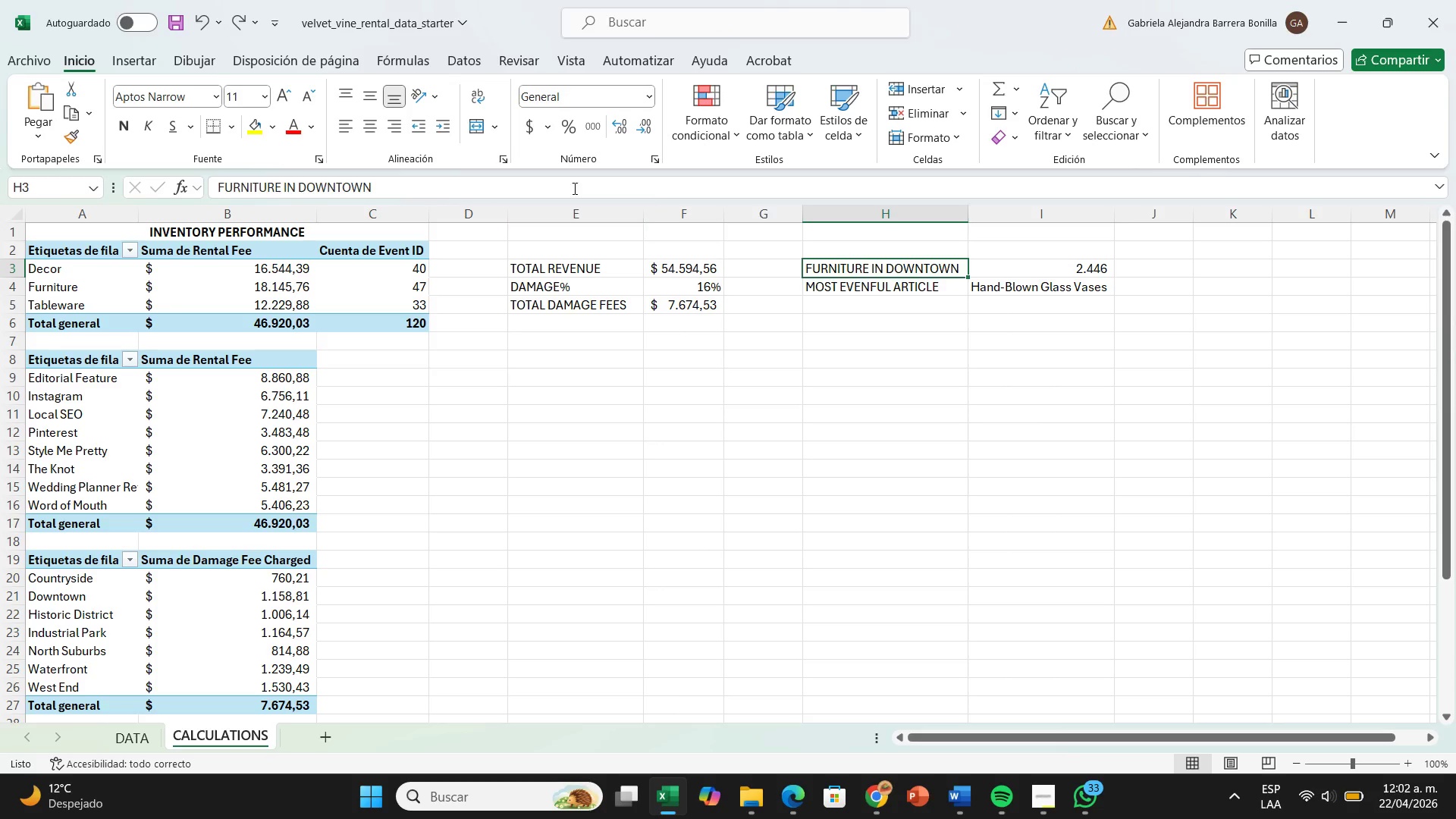 
left_click([573, 184])
 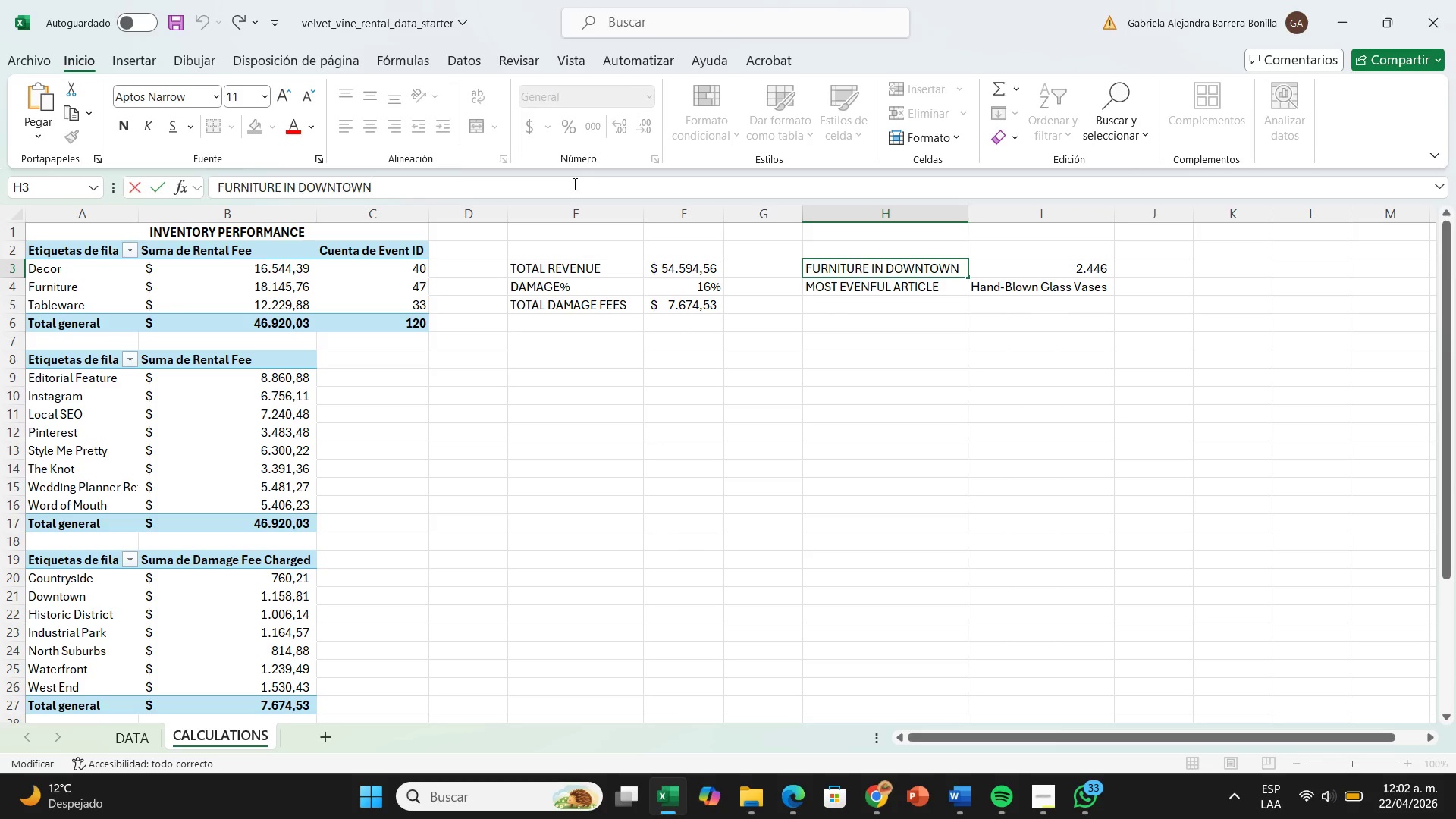 
hold_key(key=Backspace, duration=1.38)
 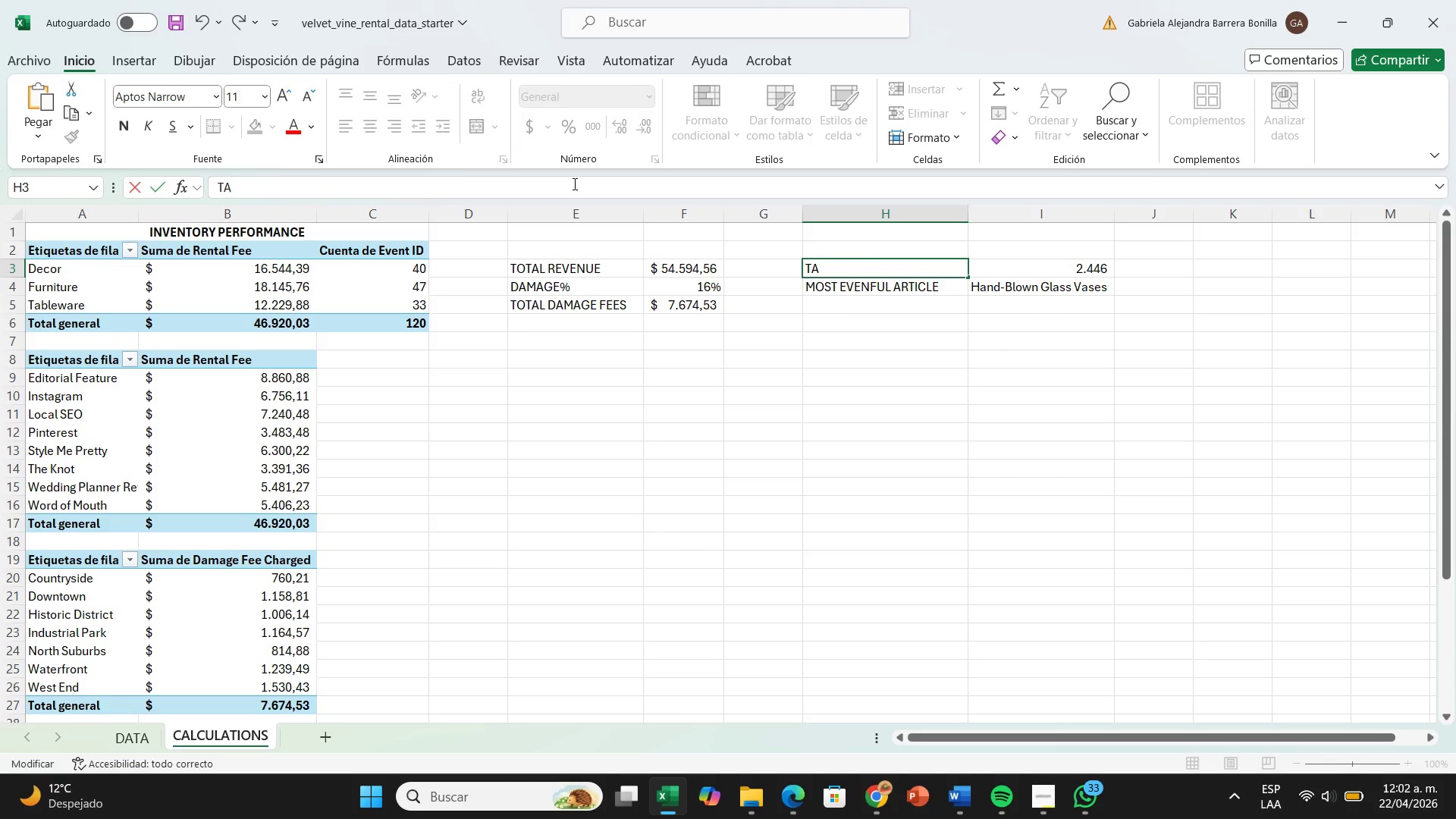 
type(TARGET REVENUE )
 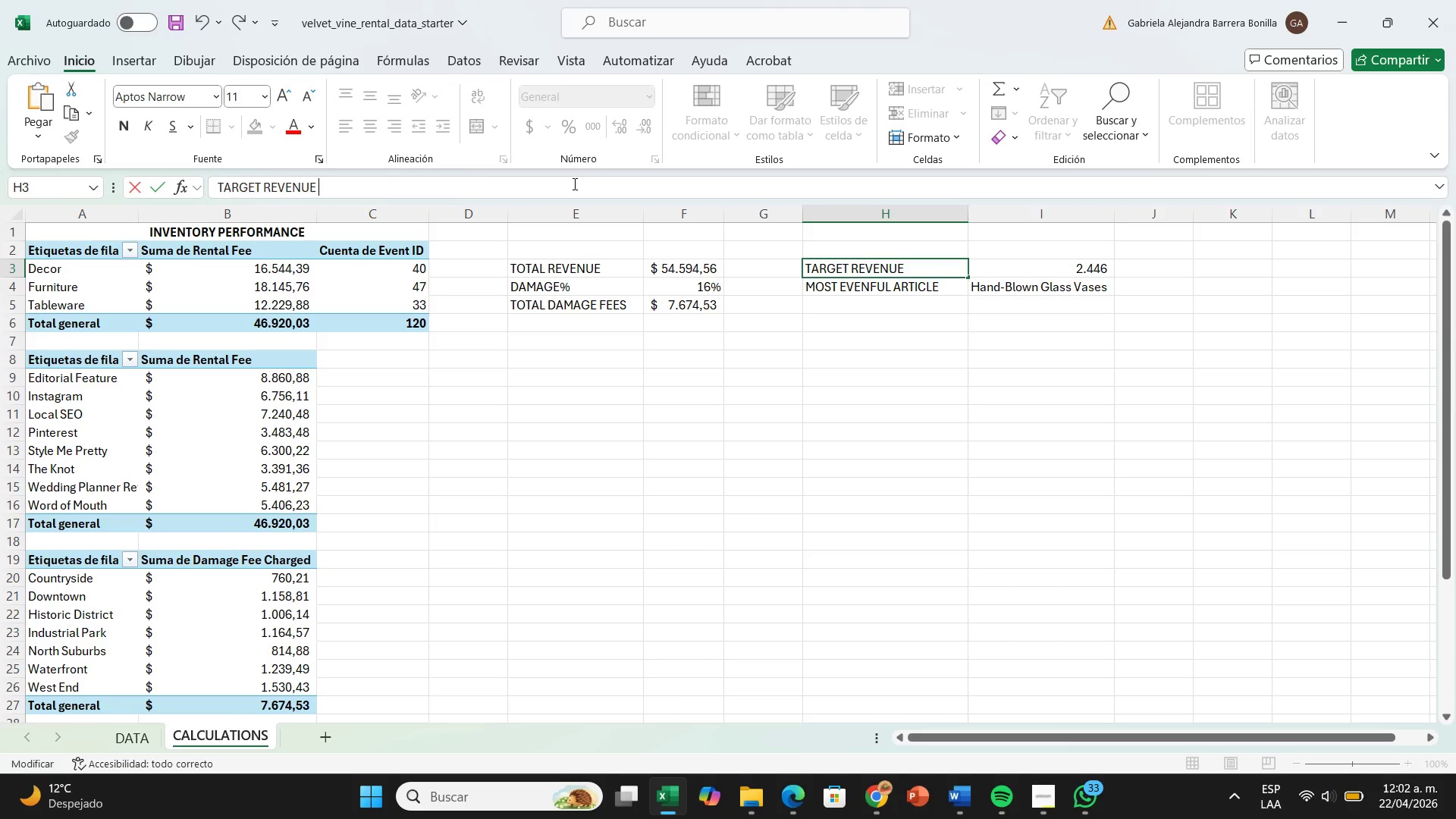 
type(ANALYSIS)
 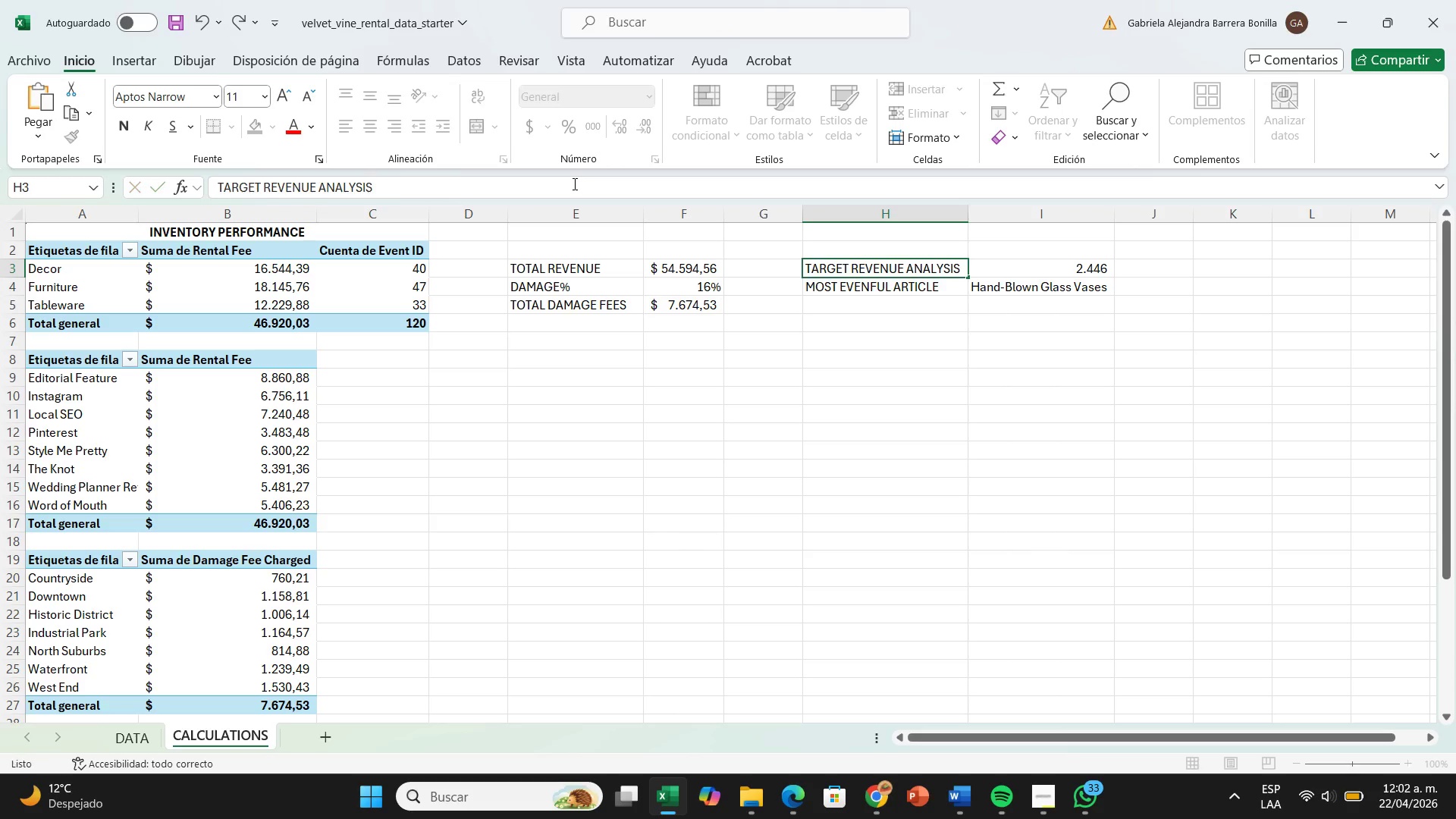 
key(Enter)
 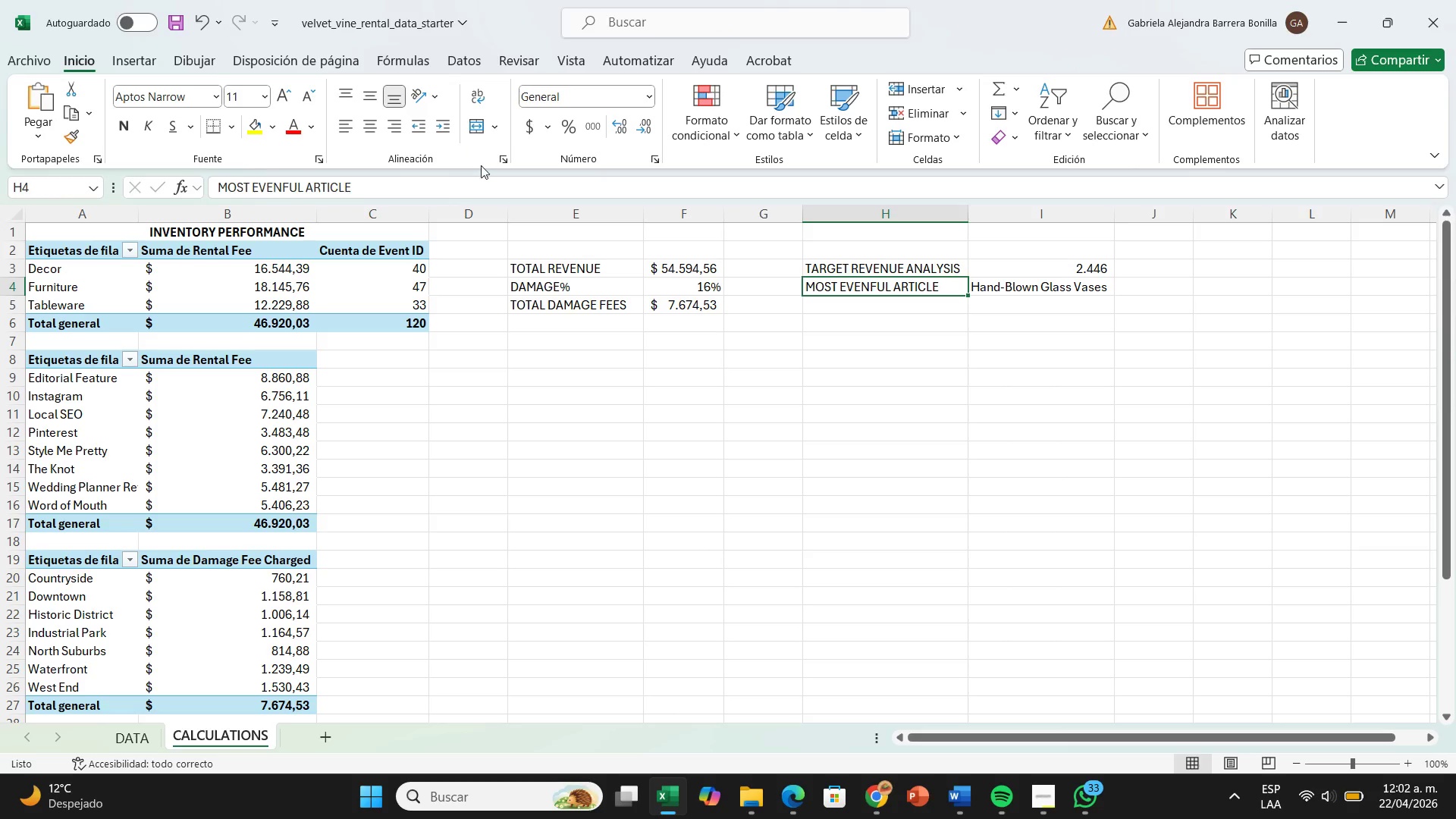 
left_click([485, 172])
 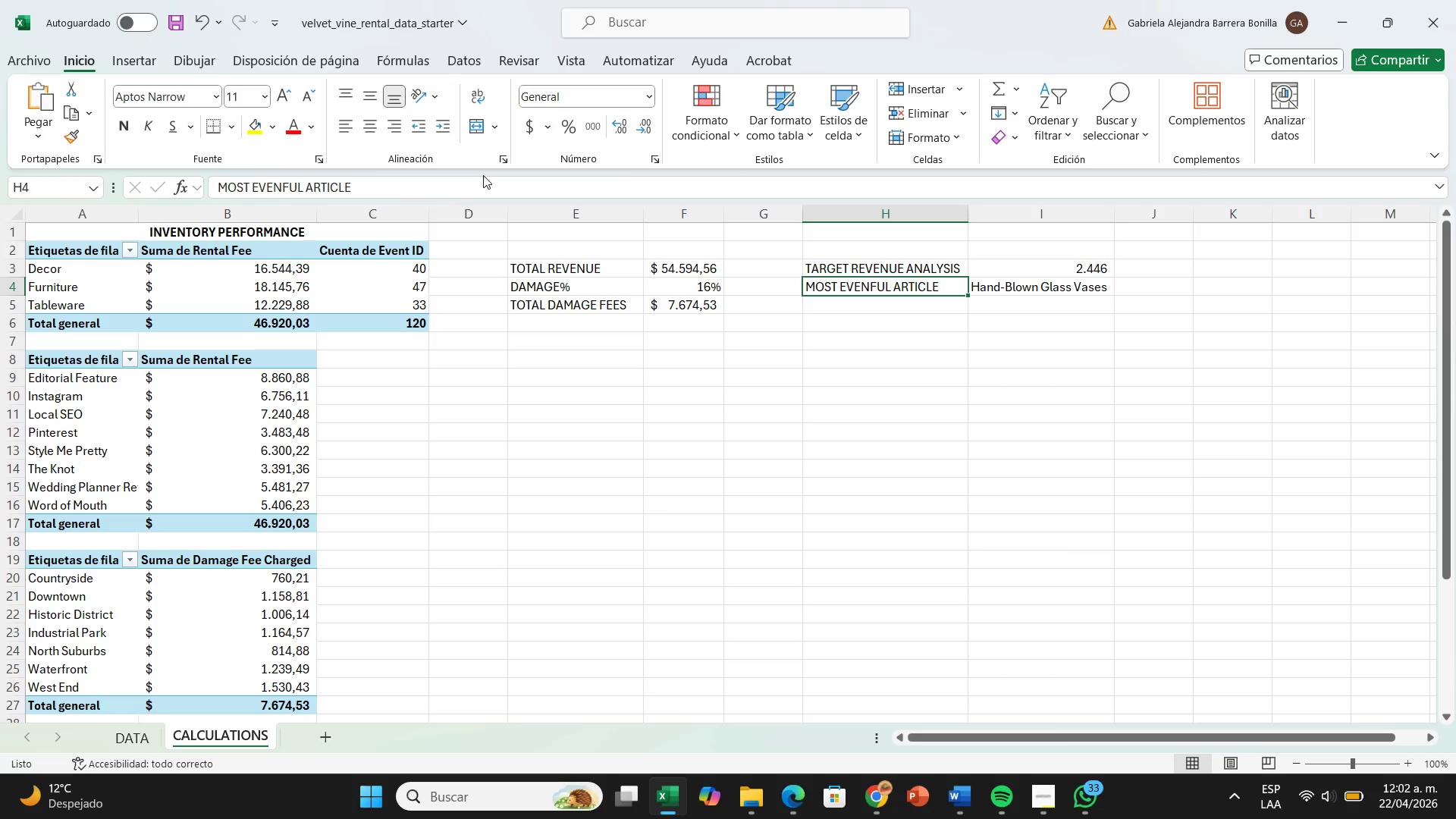 
left_click([483, 175])
 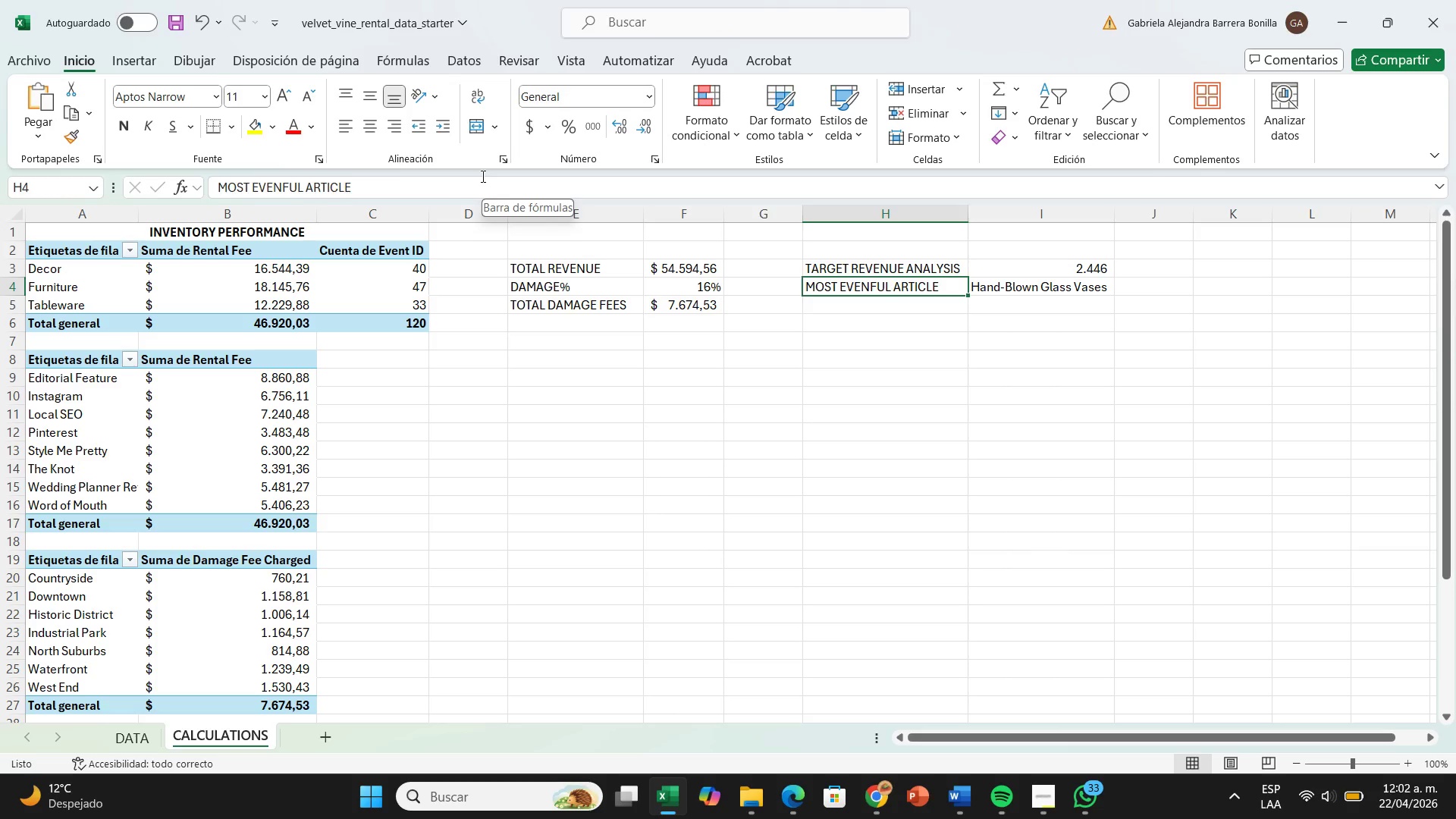 
left_click([482, 176])
 